 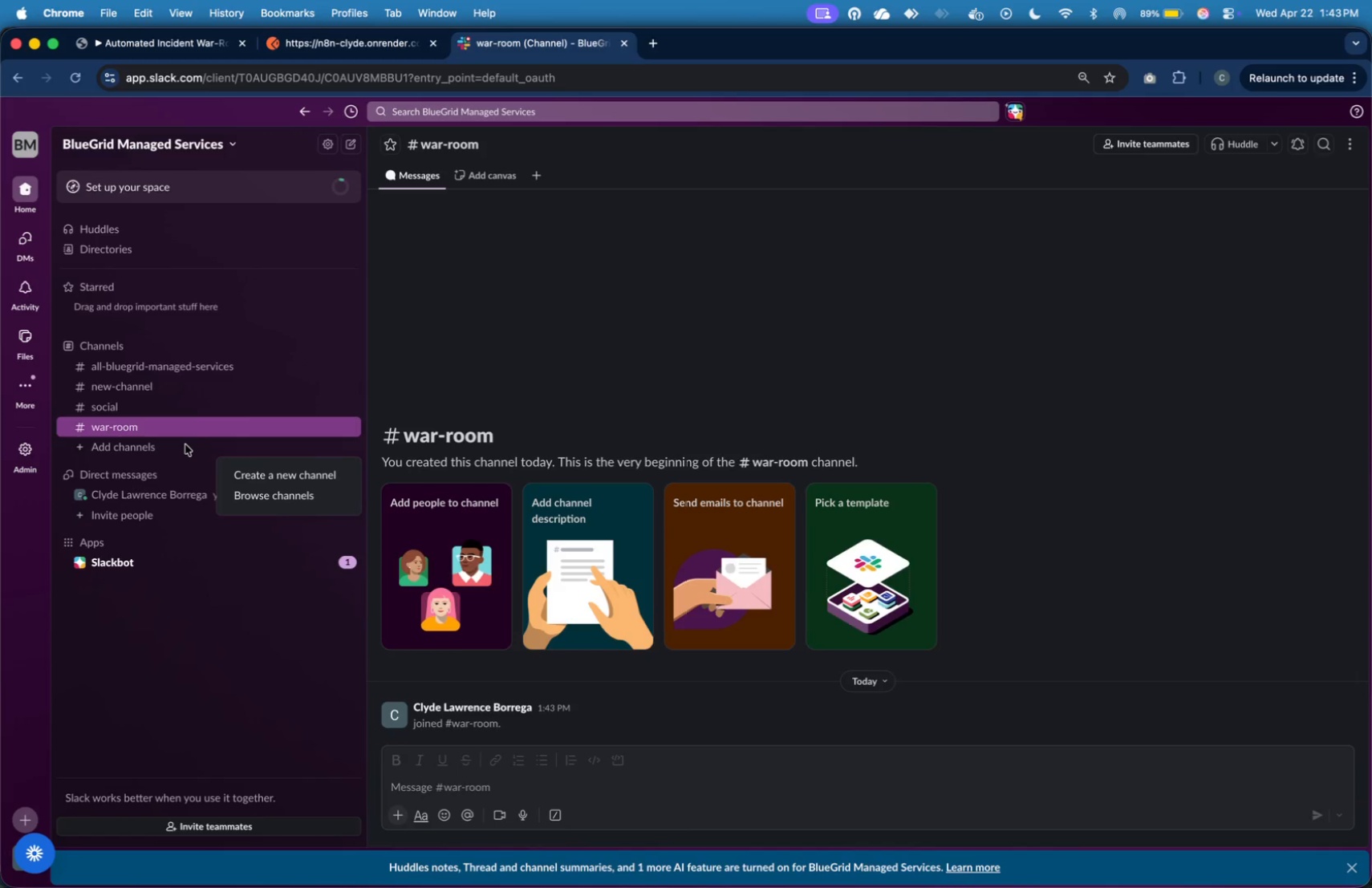 
left_click([270, 479])
 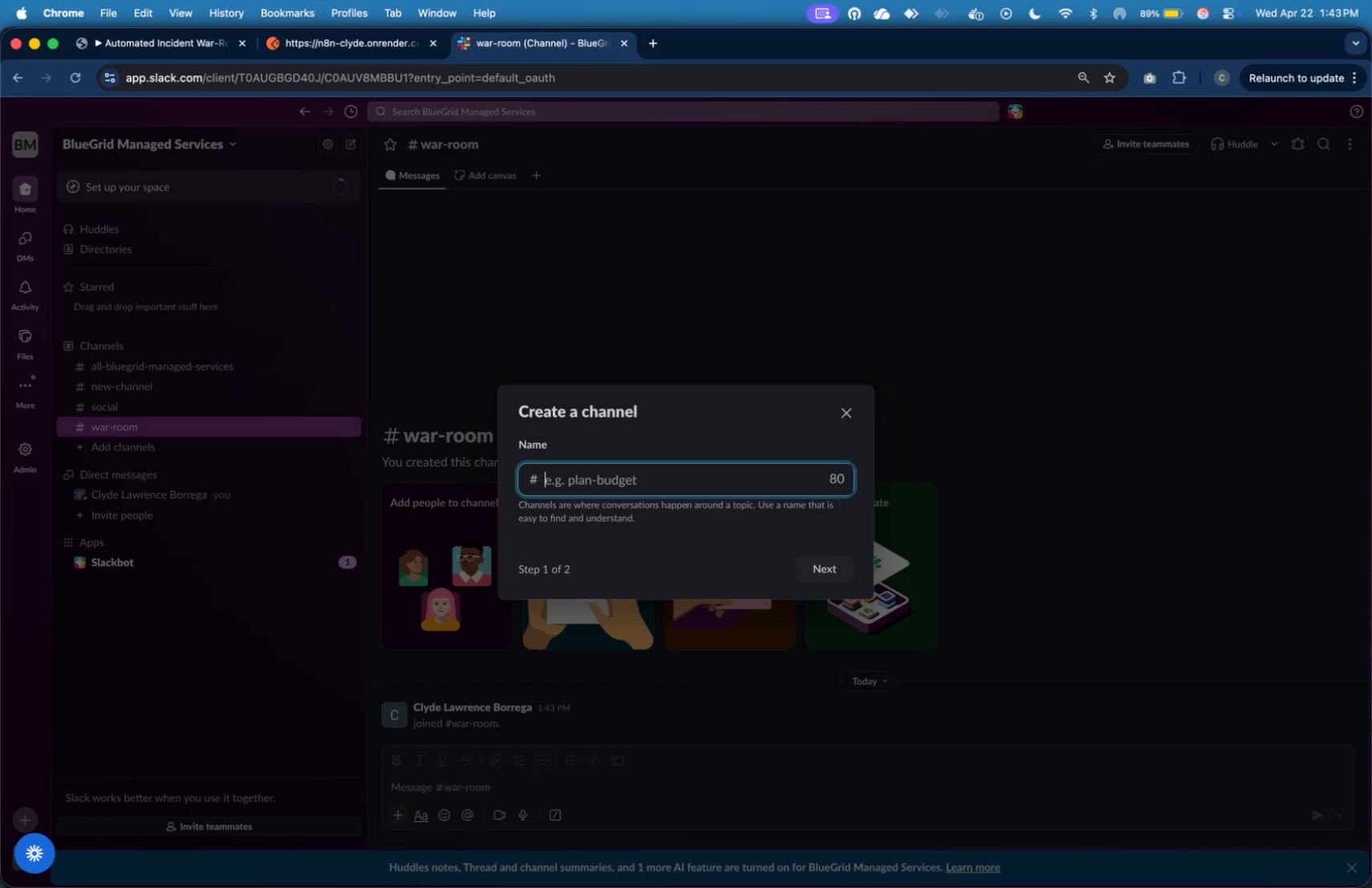 
type(incidents)
 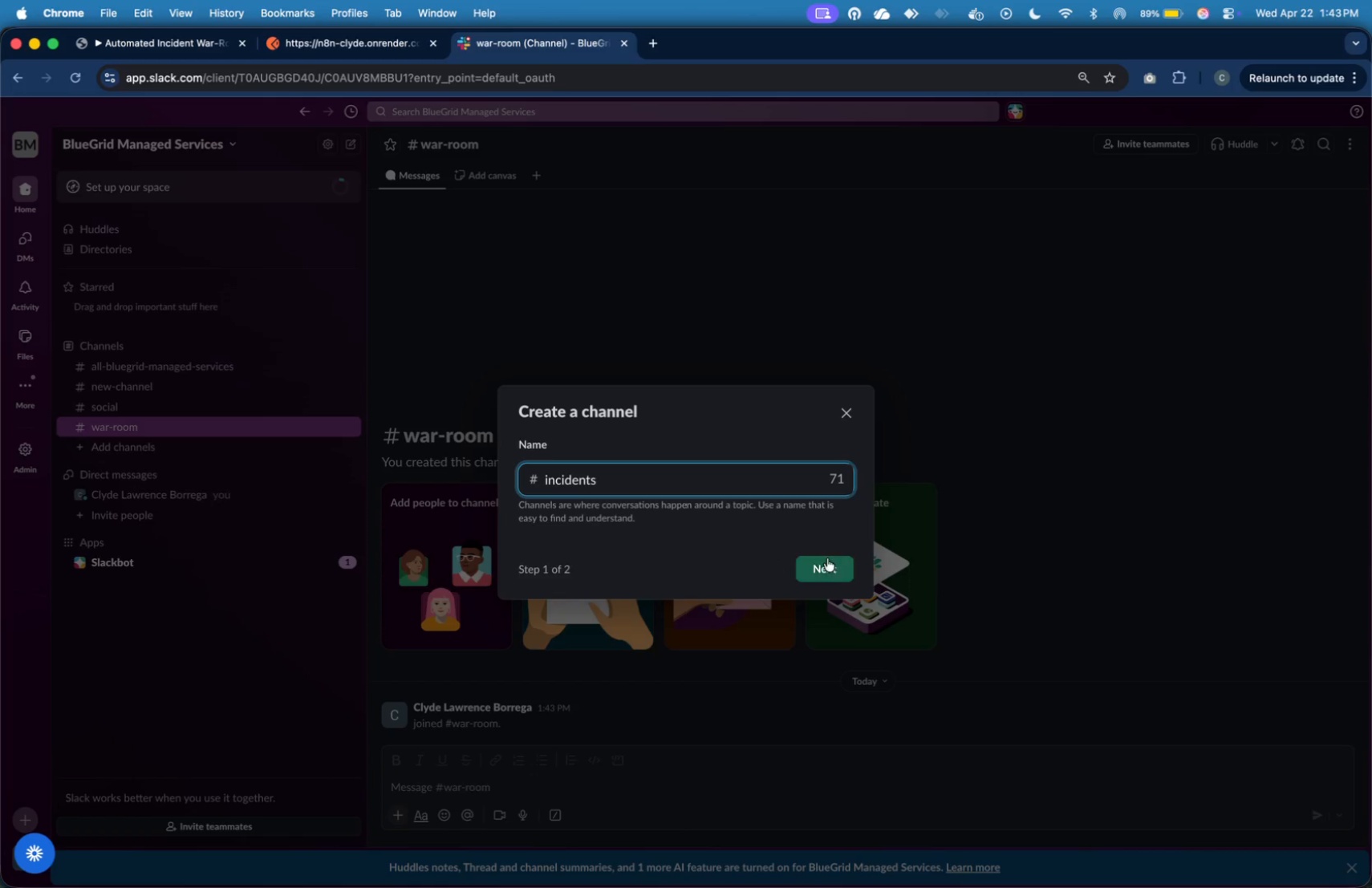 
mouse_move([842, 541])
 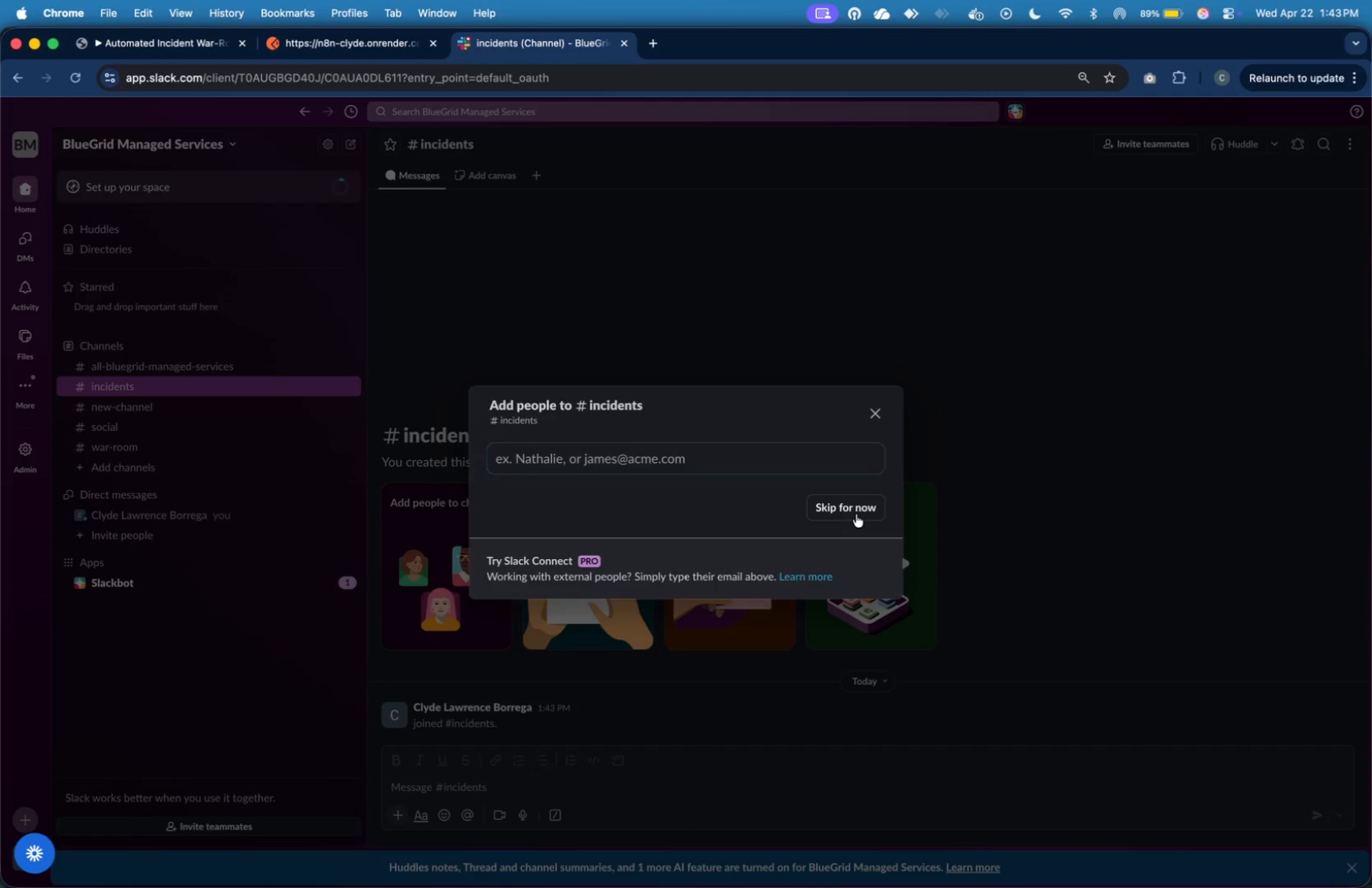 
left_click([856, 514])
 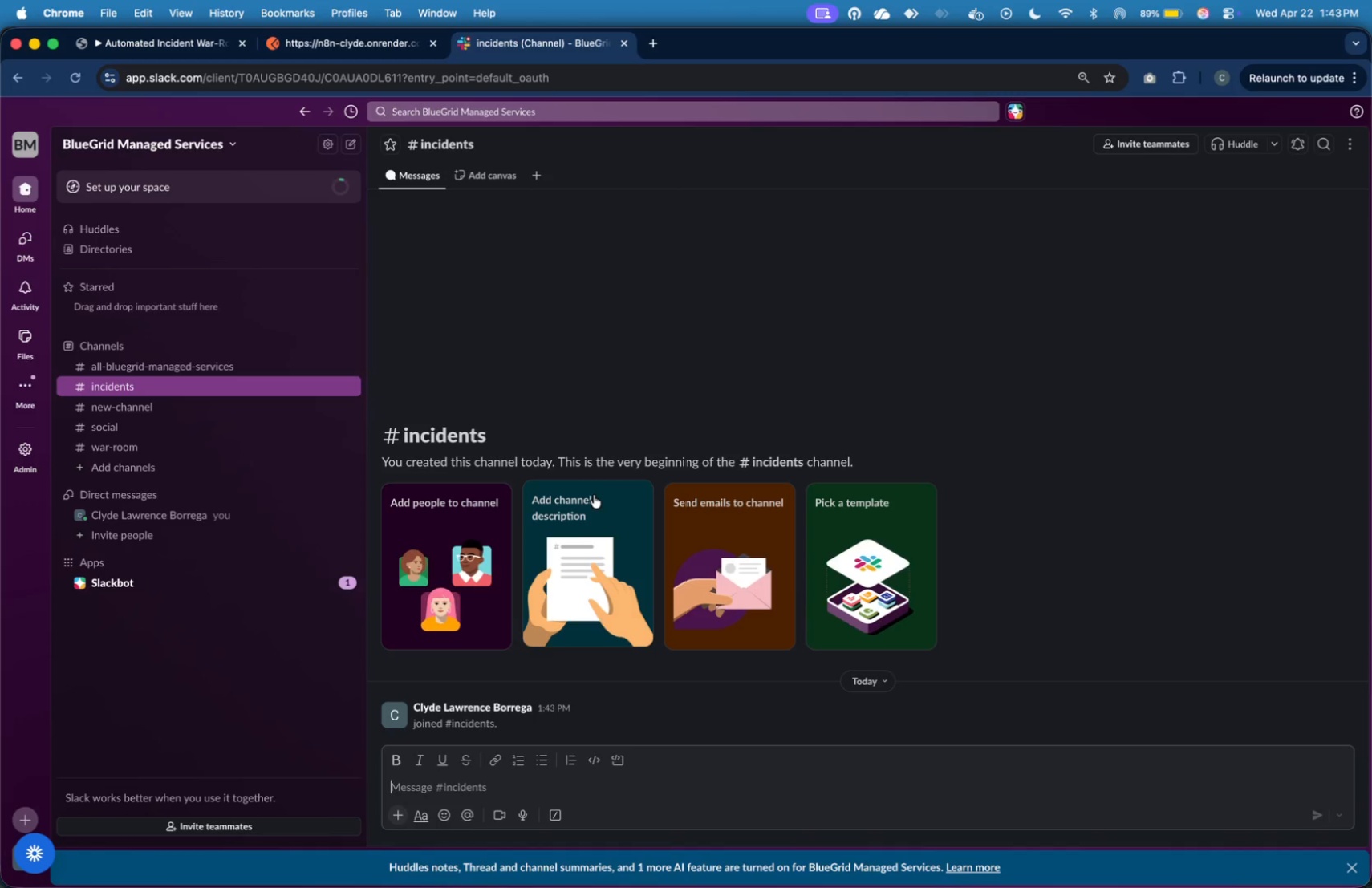 
wait(13.91)
 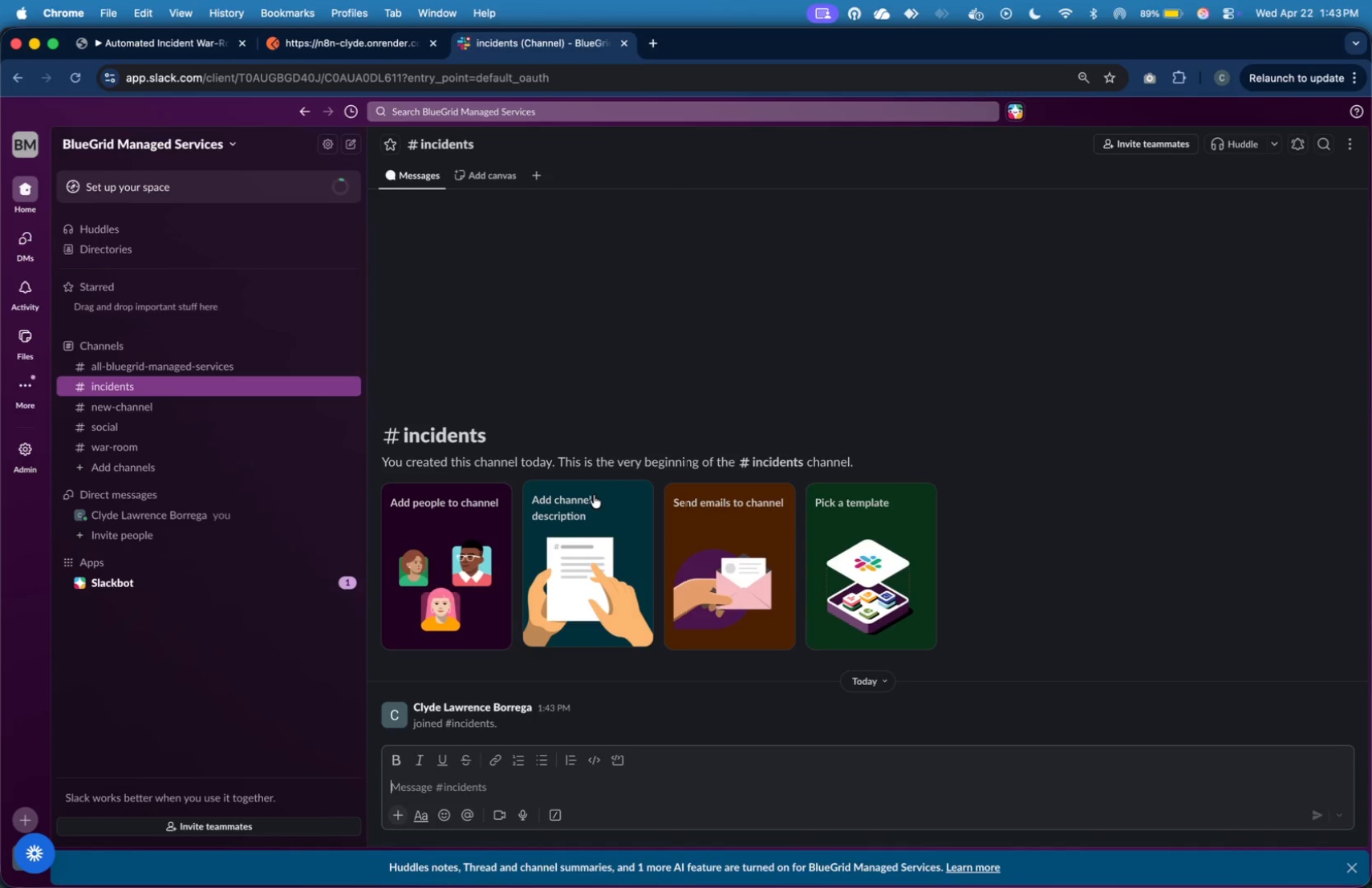 
type(slack.com/apps)
 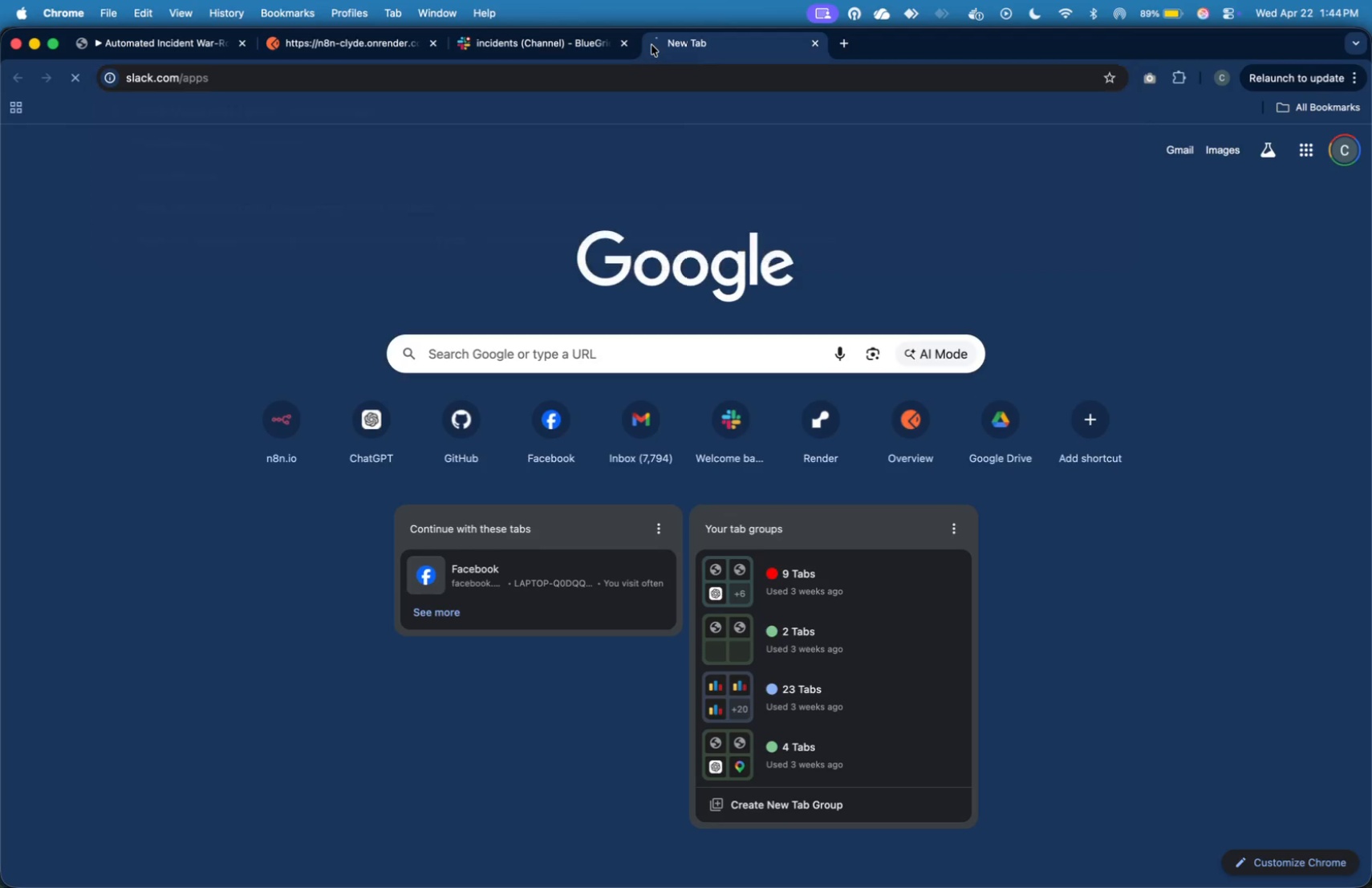 
key(Enter)
 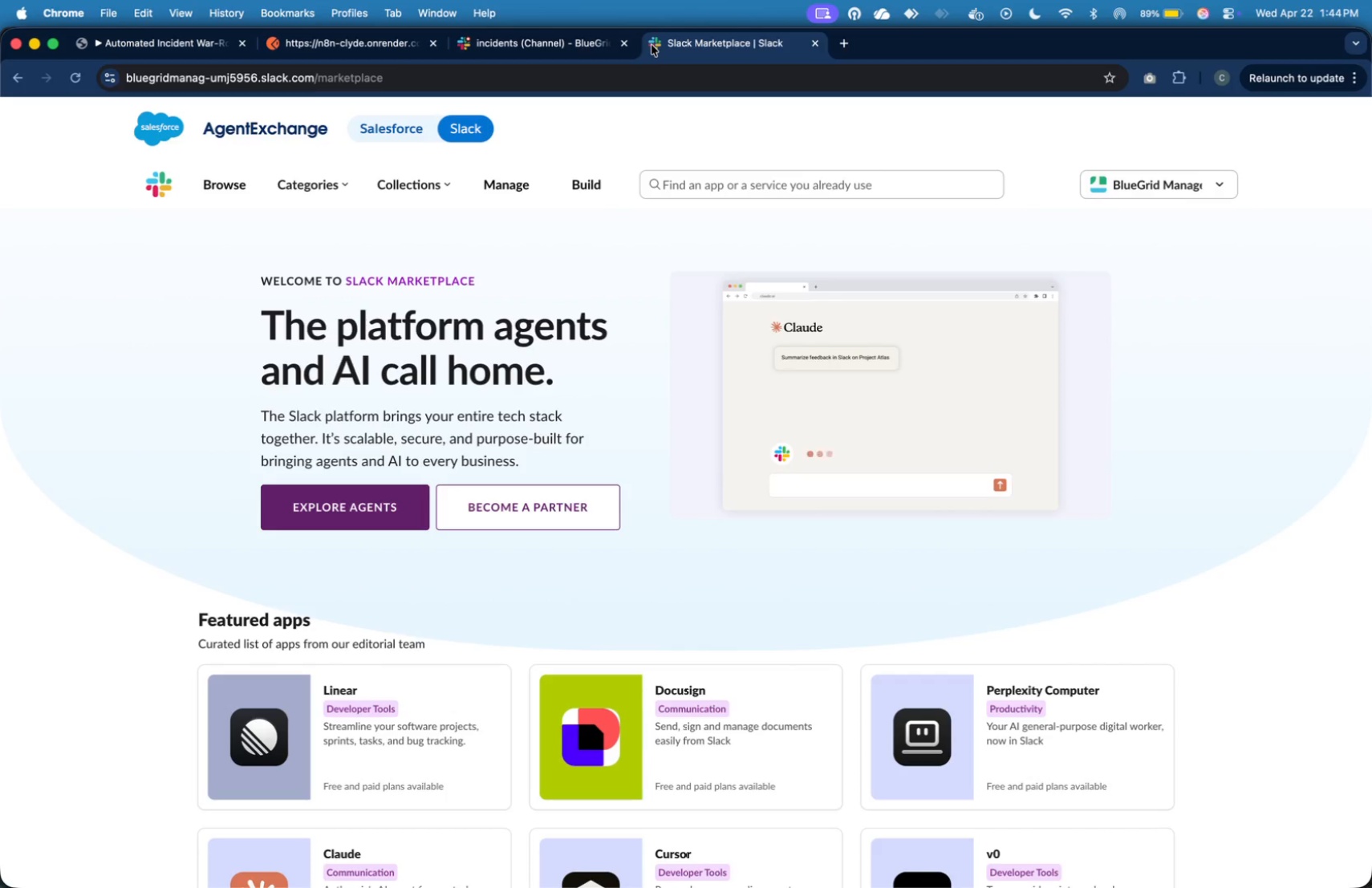 
wait(14.4)
 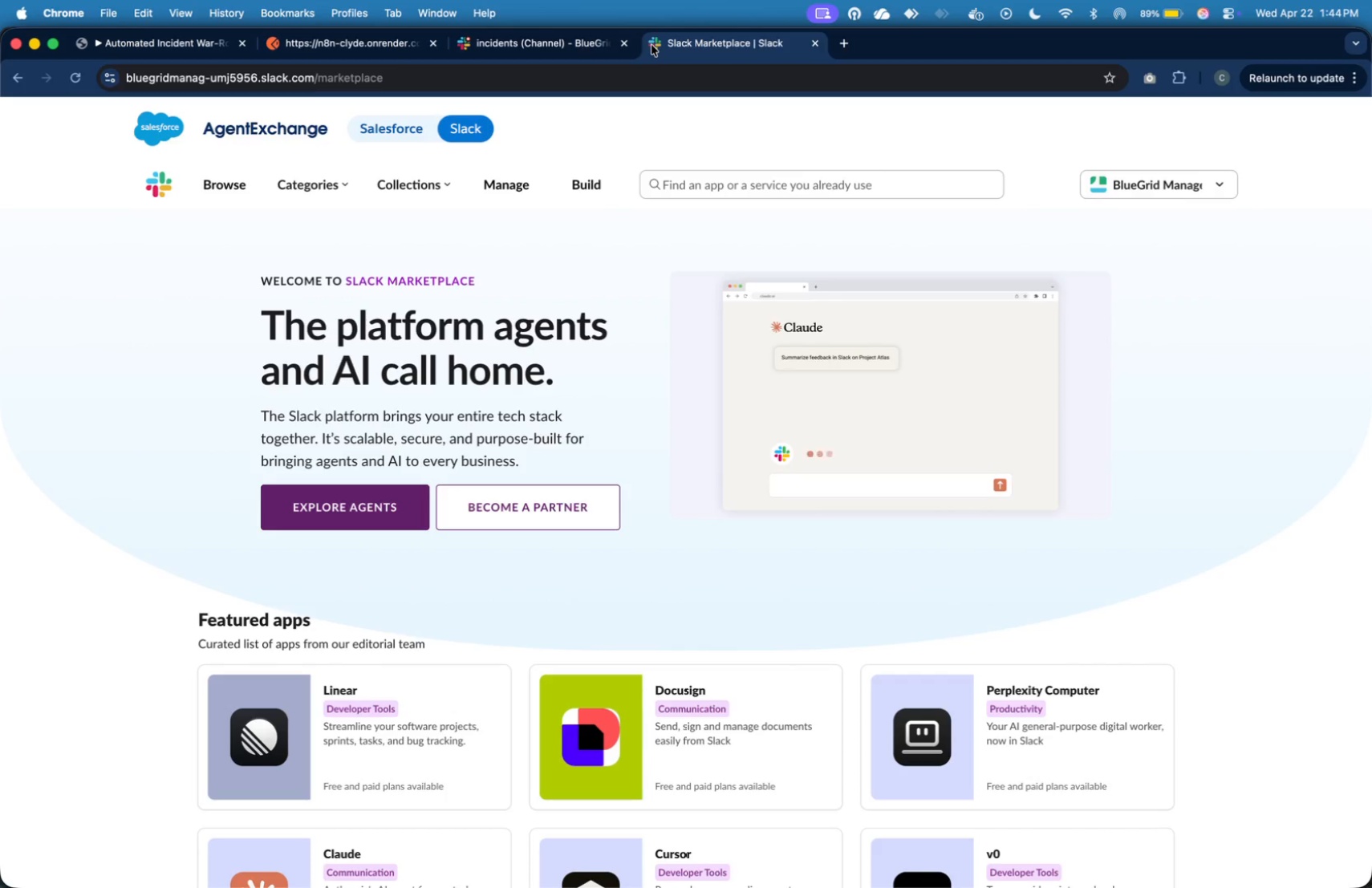 
left_click([591, 186])
 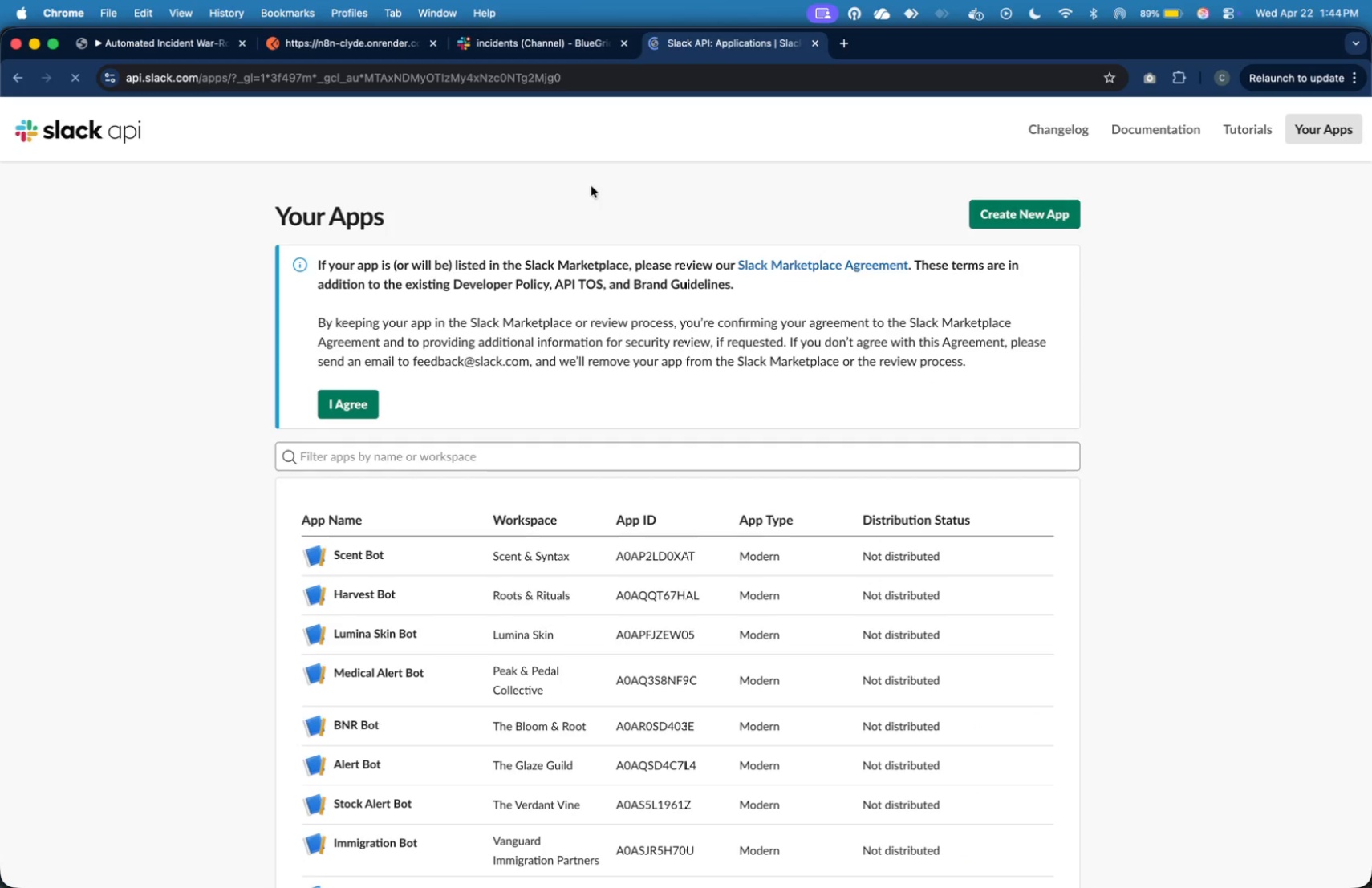 
wait(9.73)
 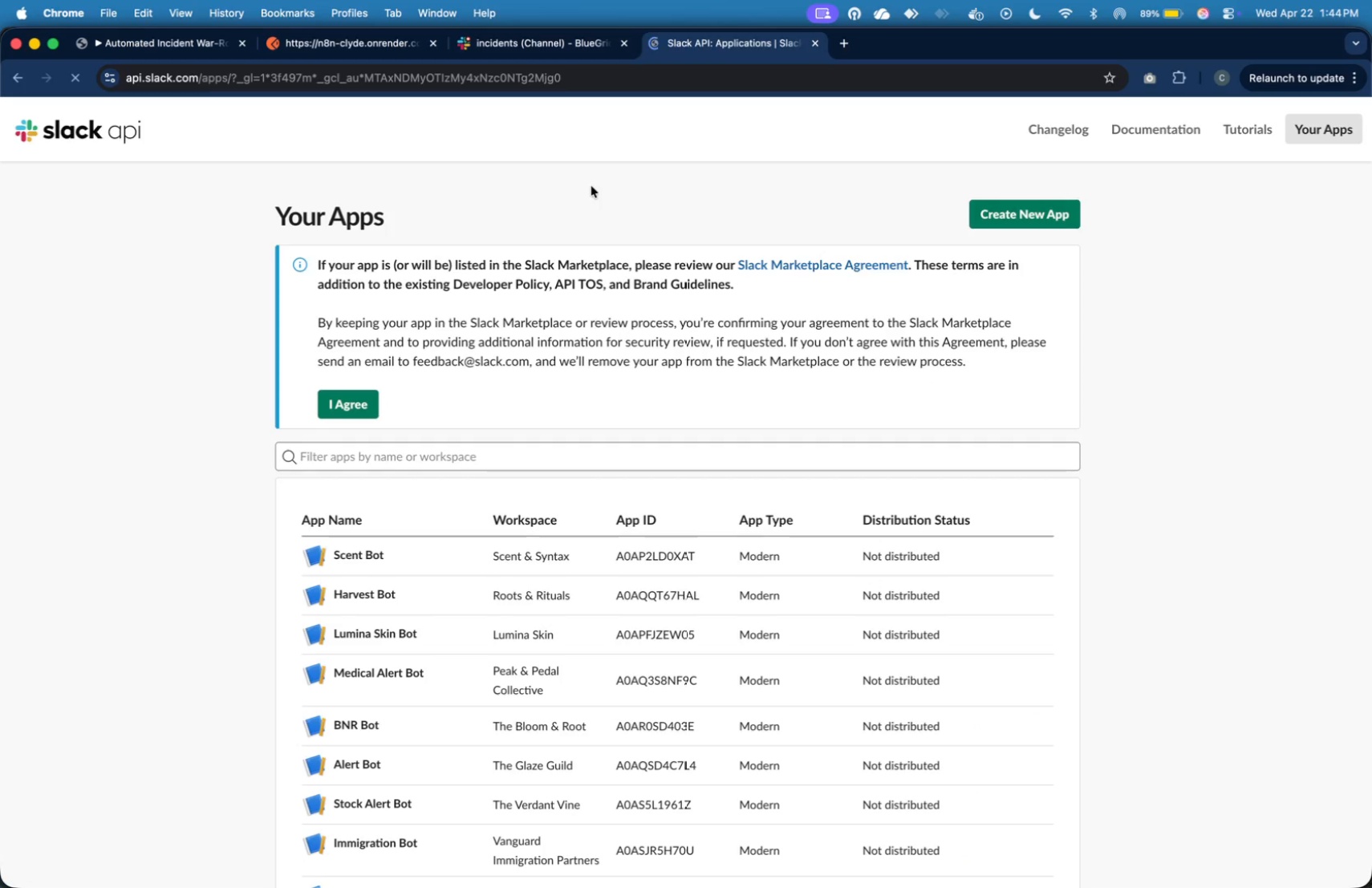 
mouse_move([812, 525])
 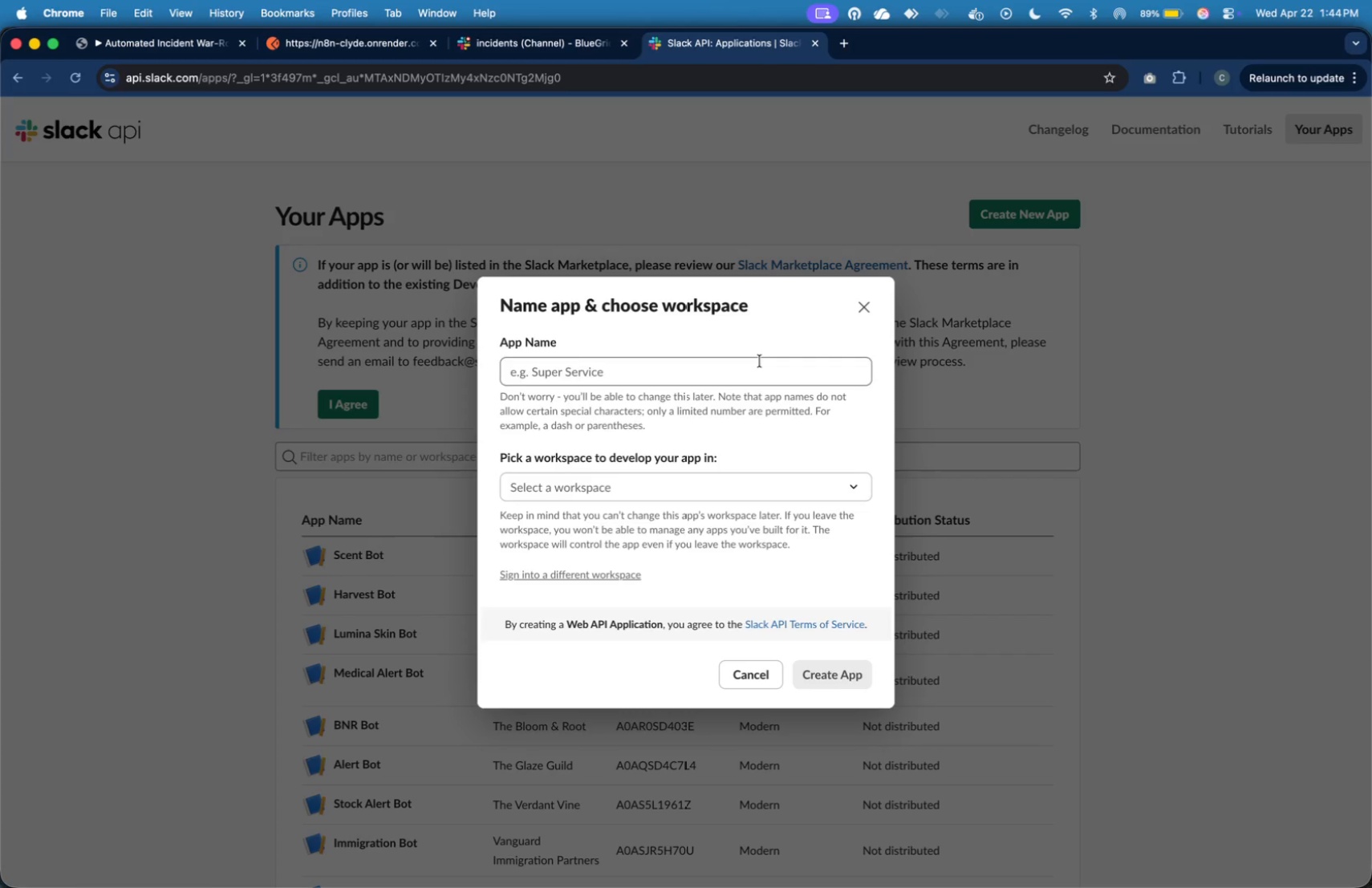 
left_click([760, 361])
 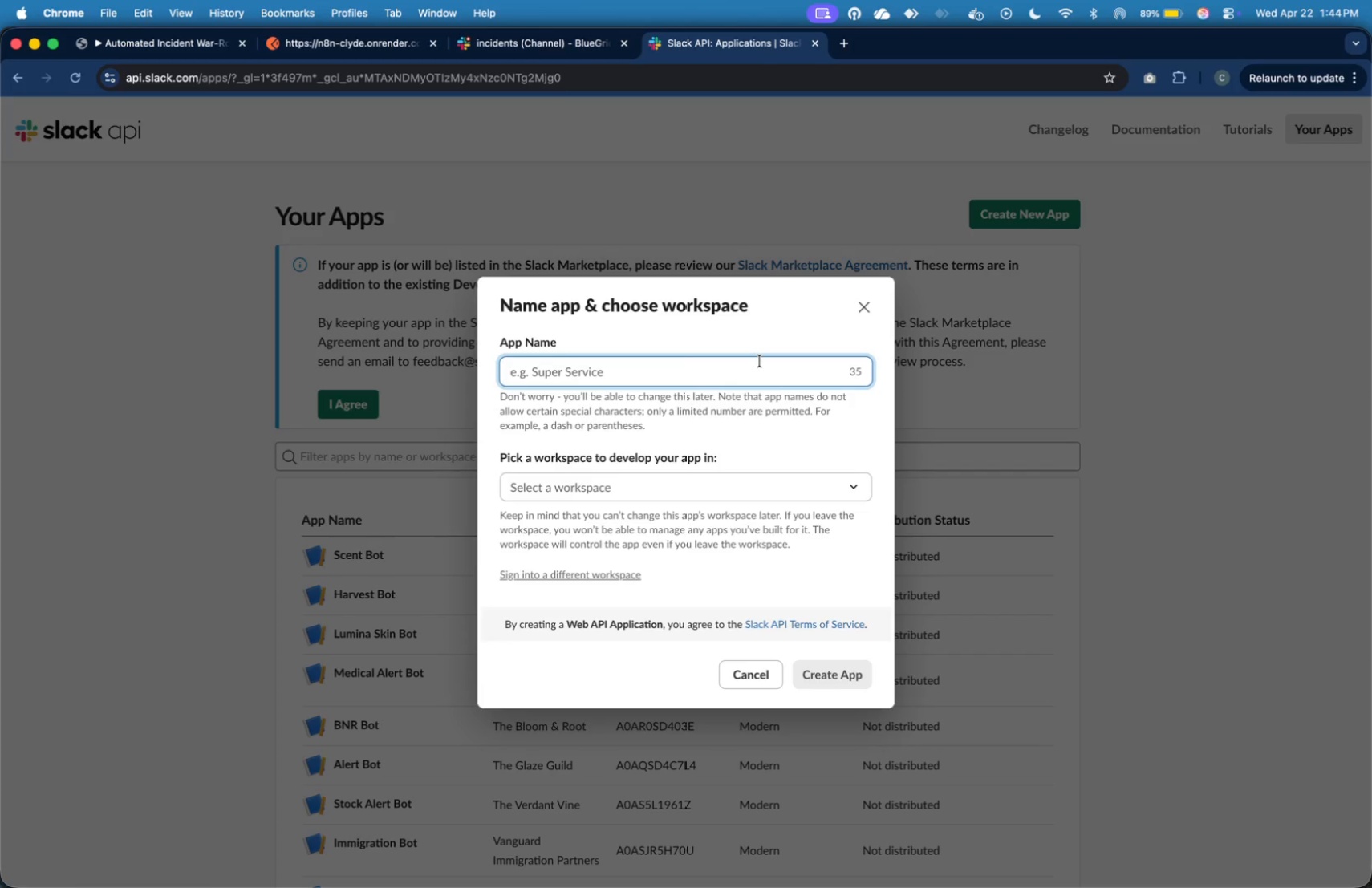 
type(BlueGrid Bot)
 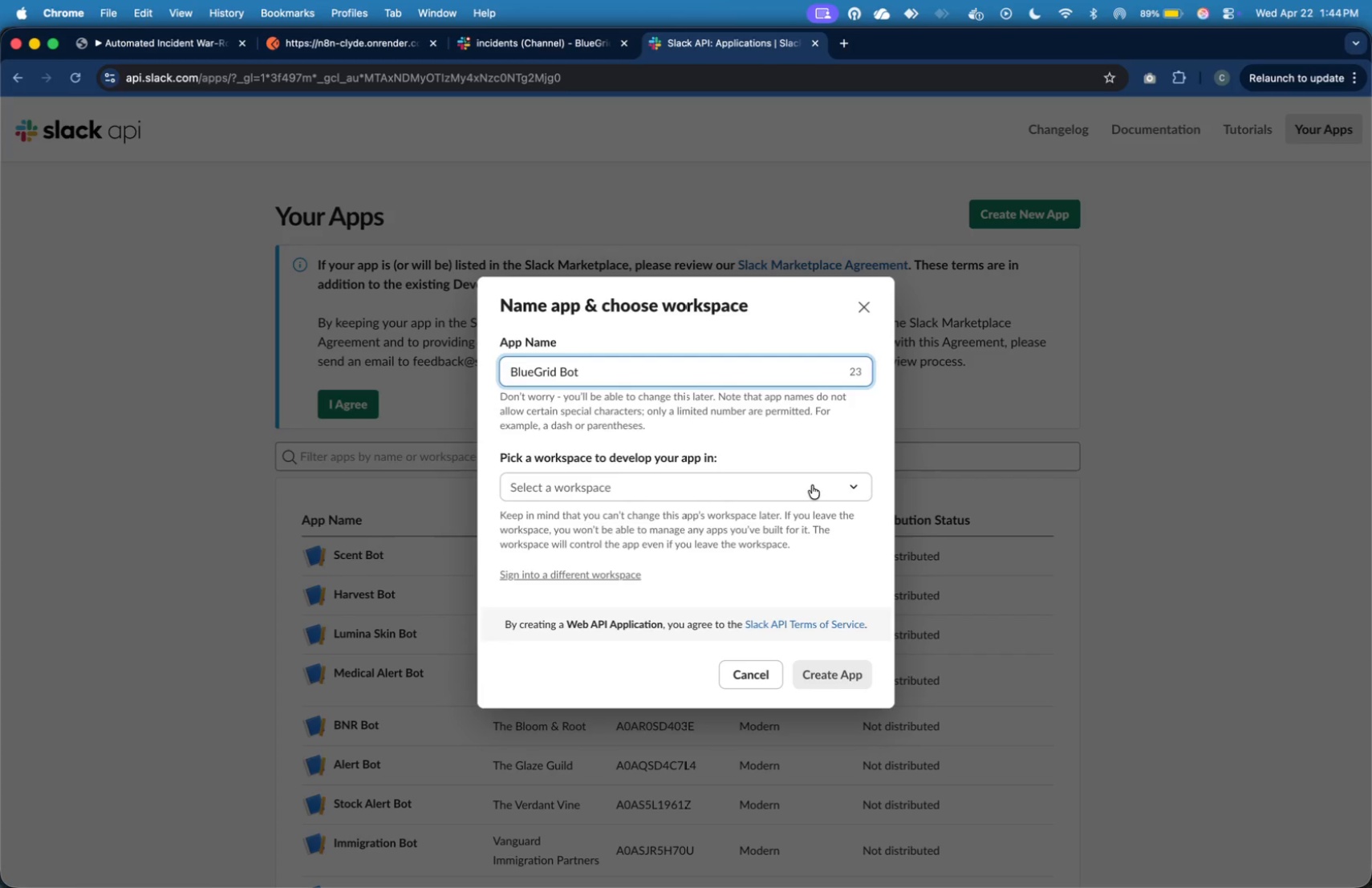 
left_click([812, 485])
 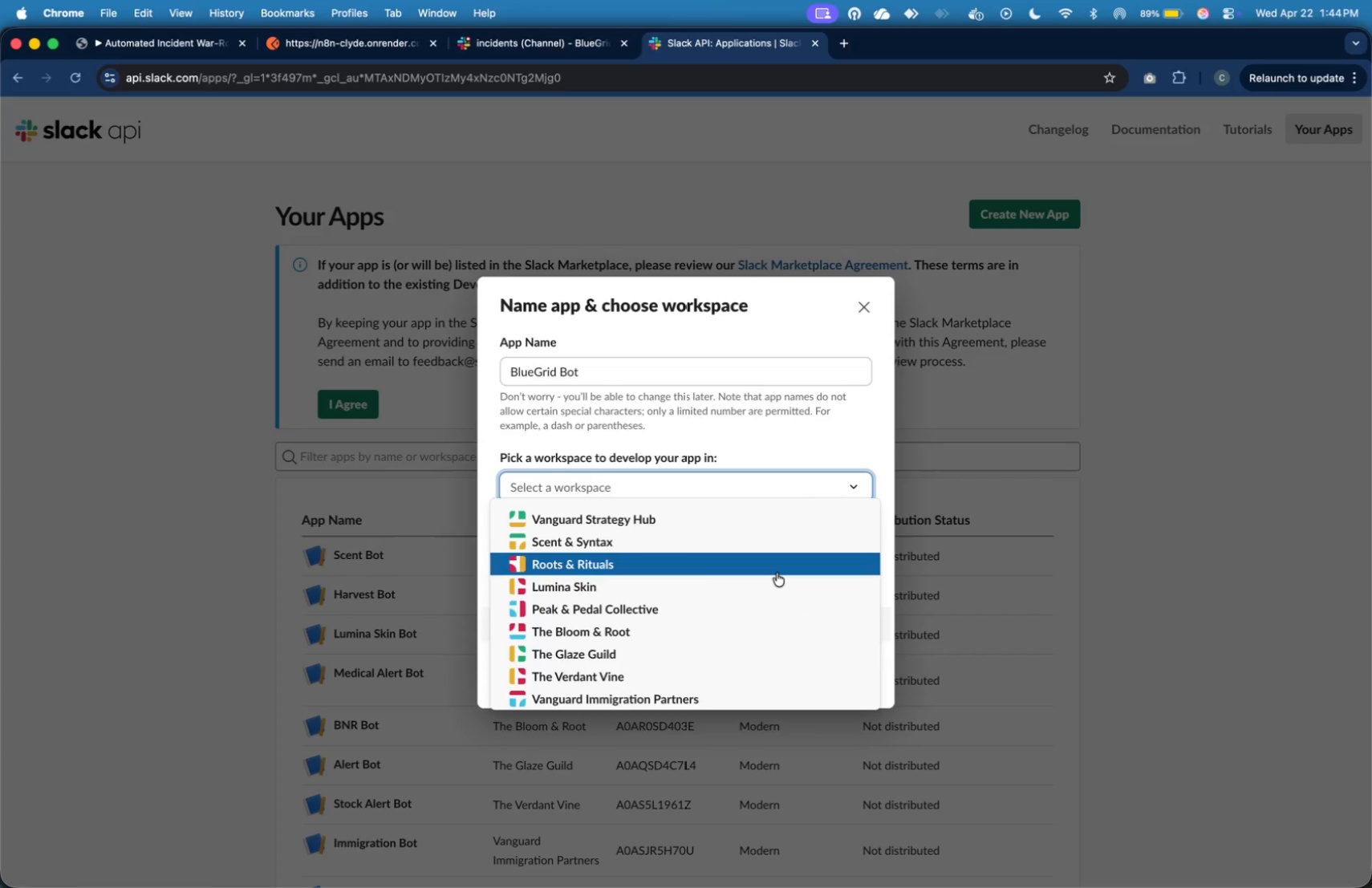 
scroll: coordinate [777, 573], scroll_direction: down, amount: 6.0
 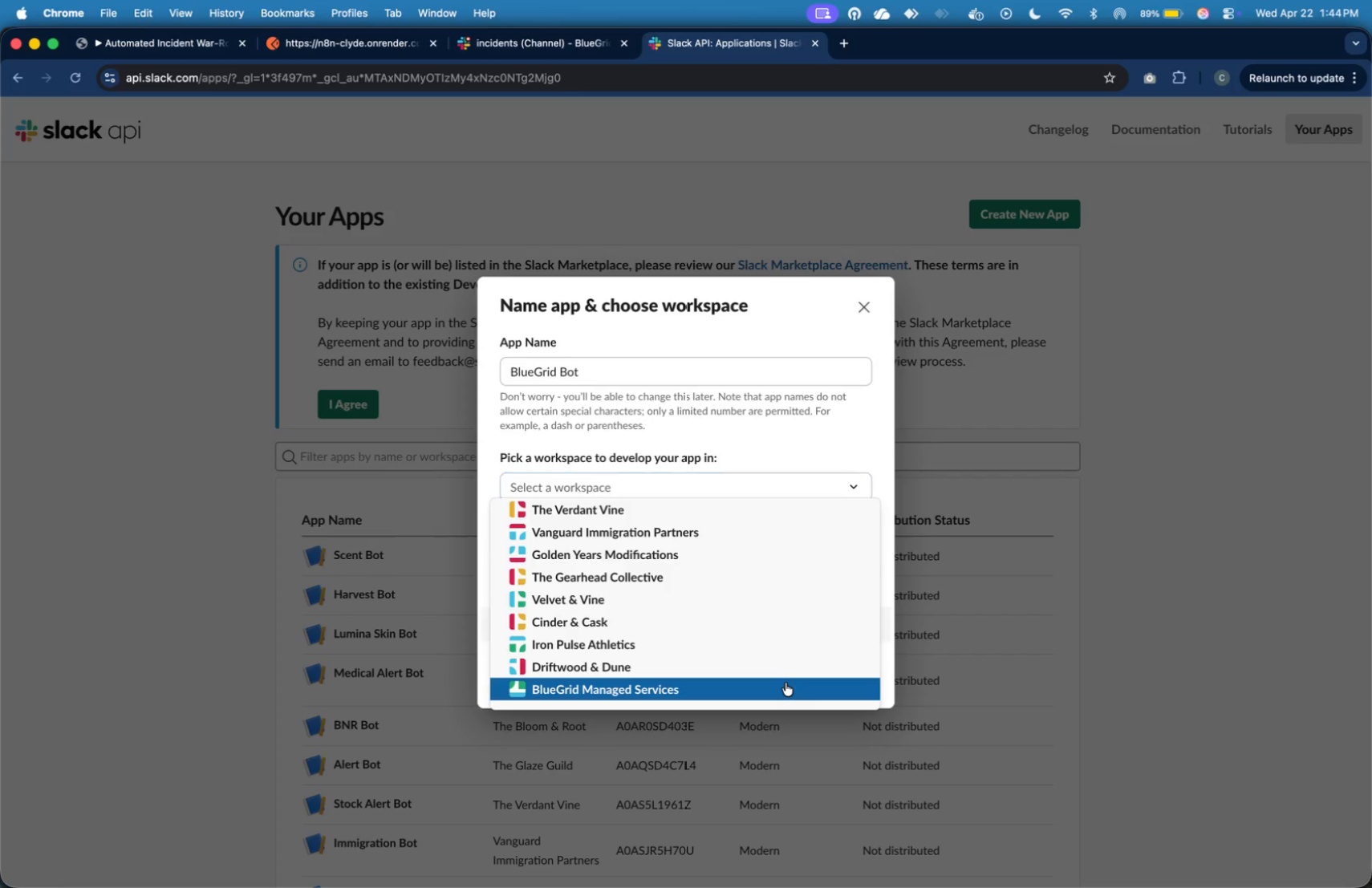 
left_click([785, 683])
 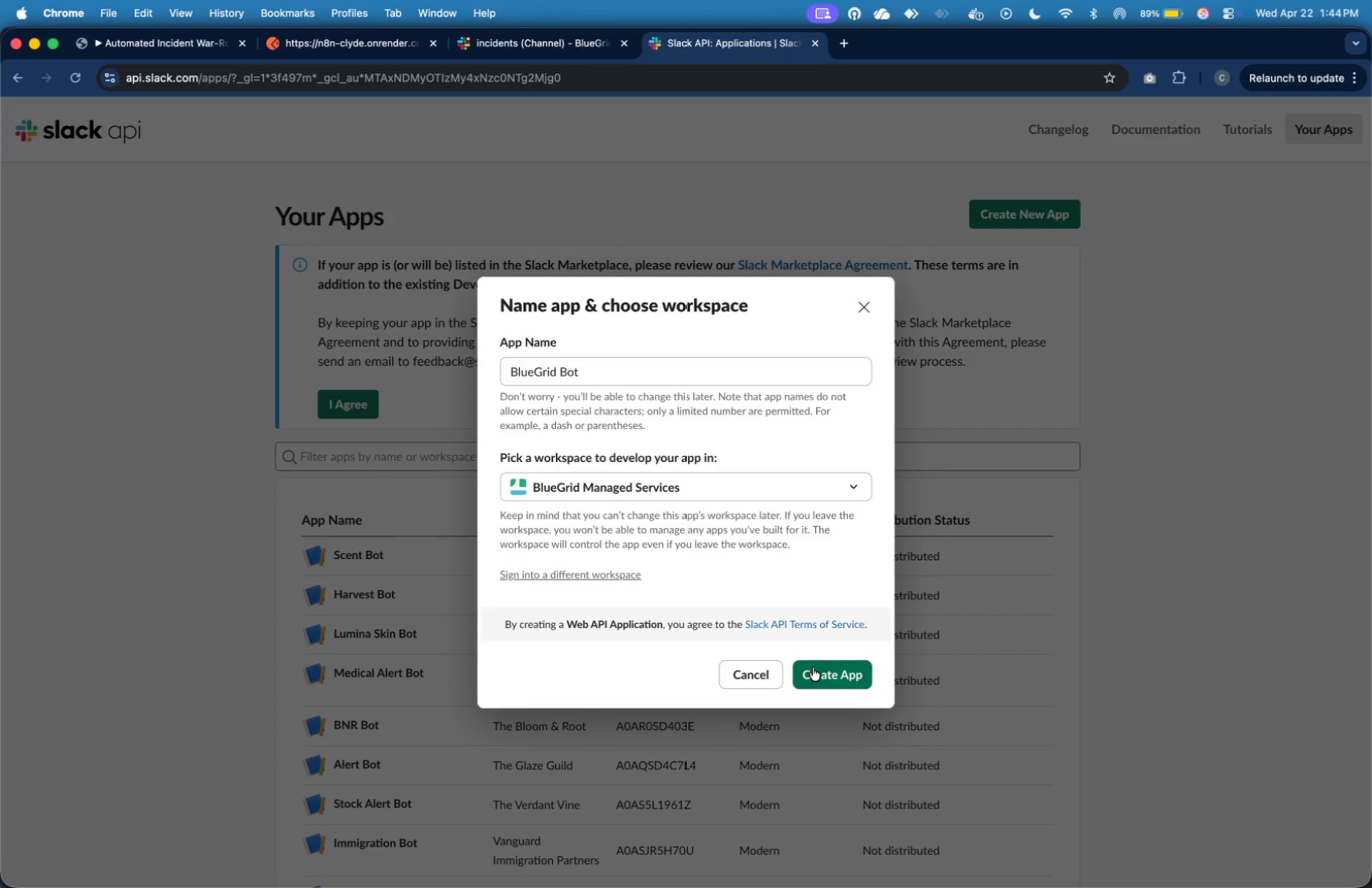 
left_click([814, 667])
 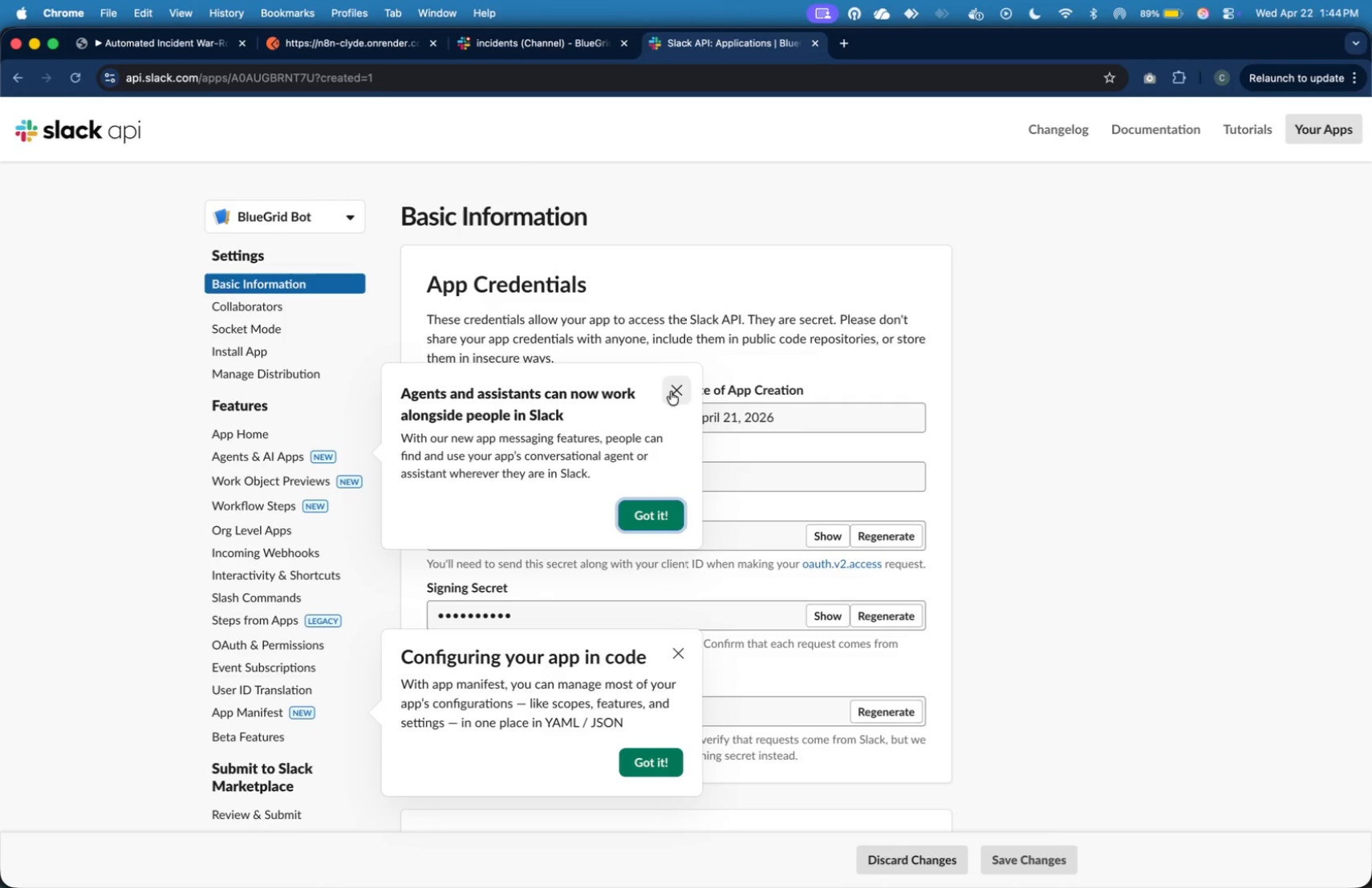 
wait(9.13)
 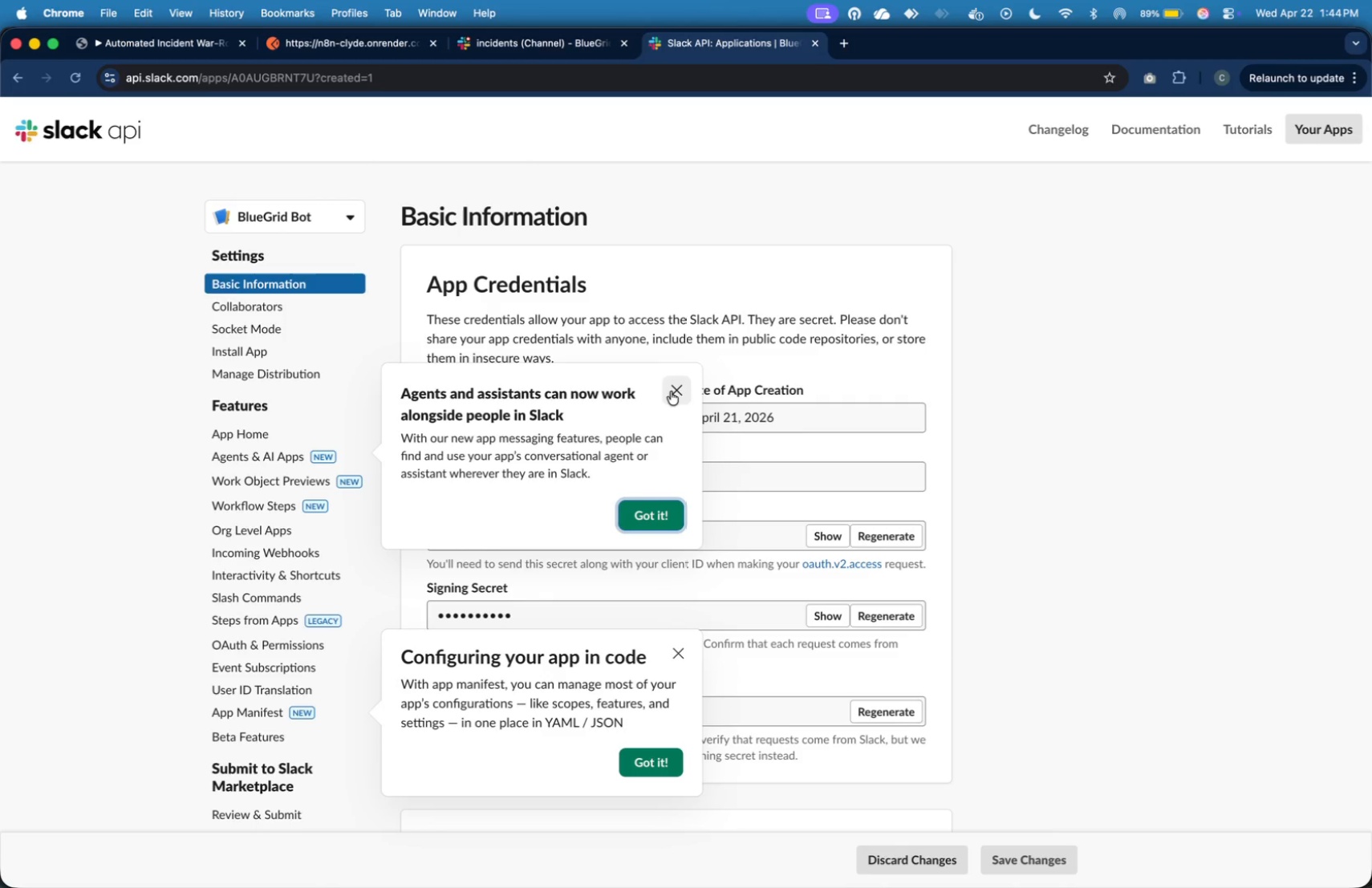 
left_click([334, 556])
 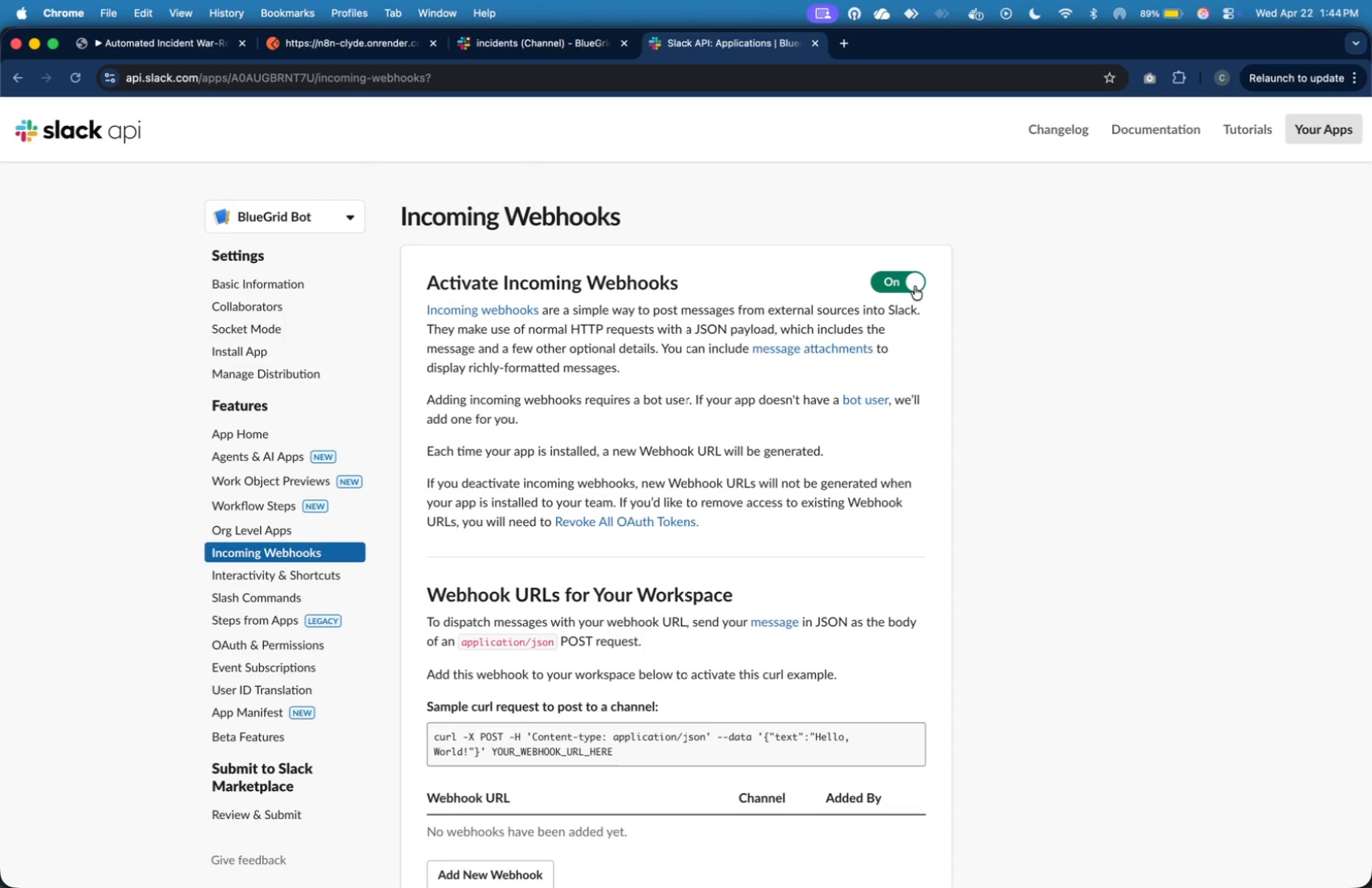 
scroll: coordinate [715, 571], scroll_direction: down, amount: 1.0
 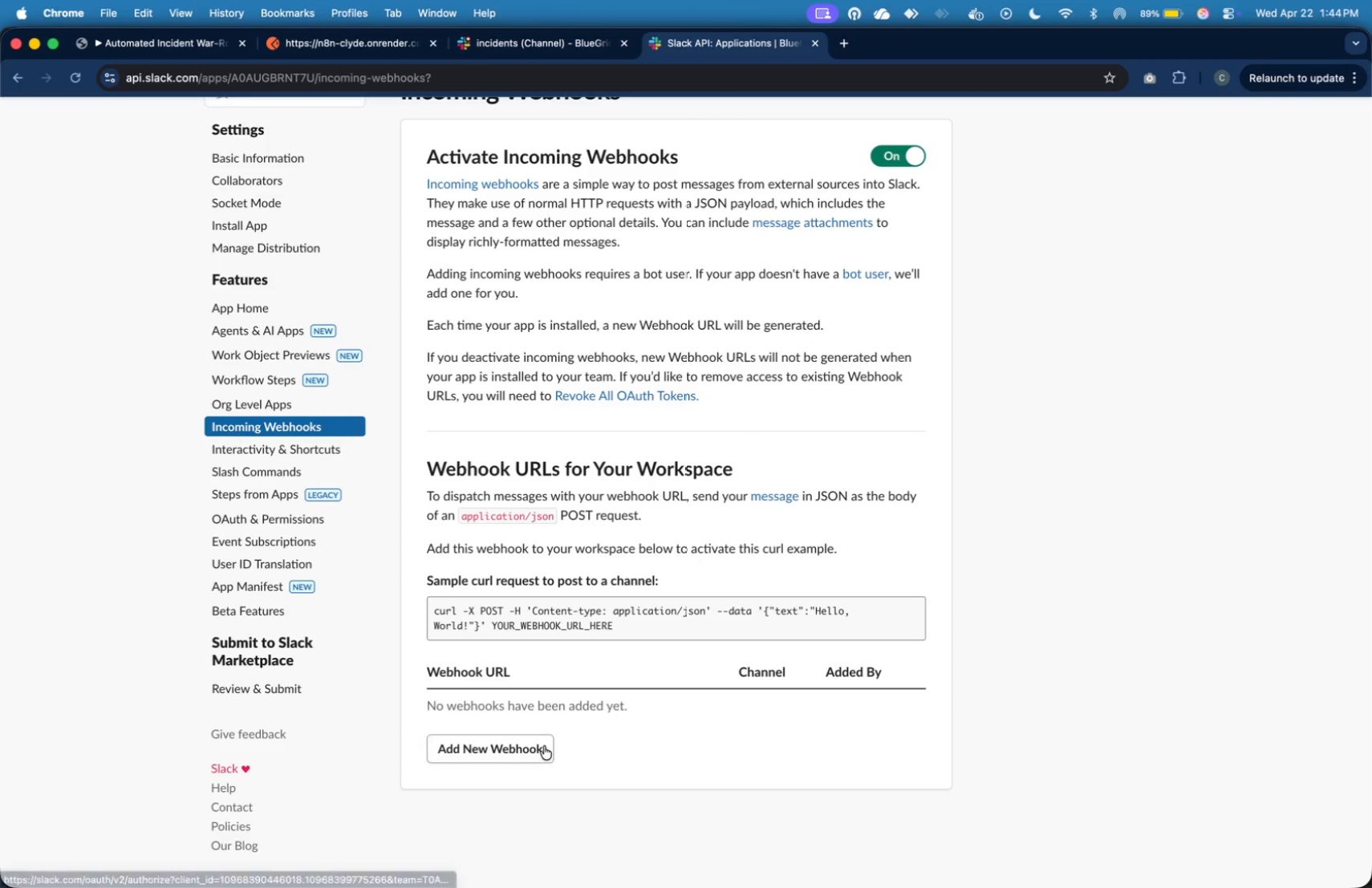 
left_click([544, 746])
 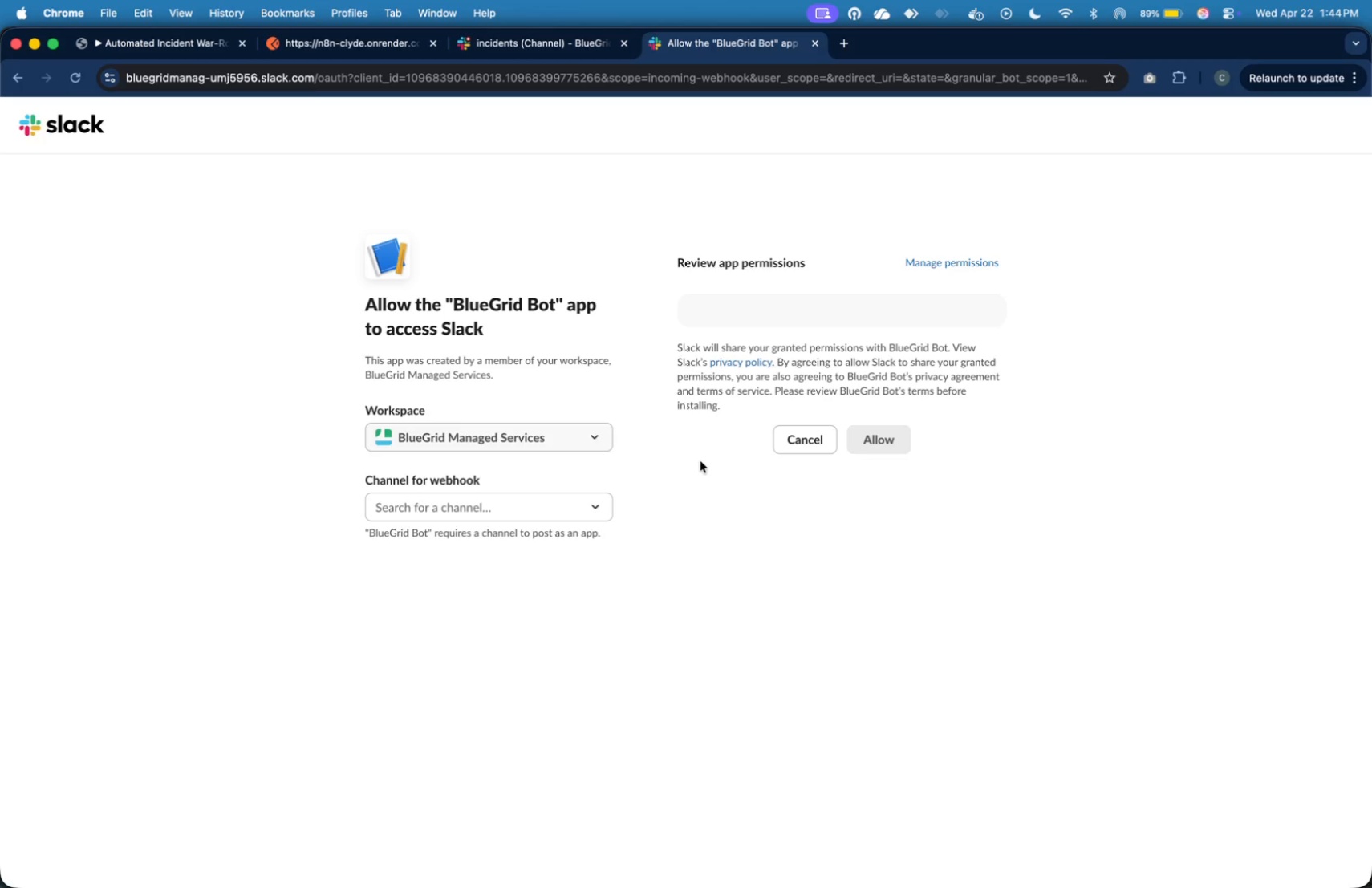 
left_click([595, 499])
 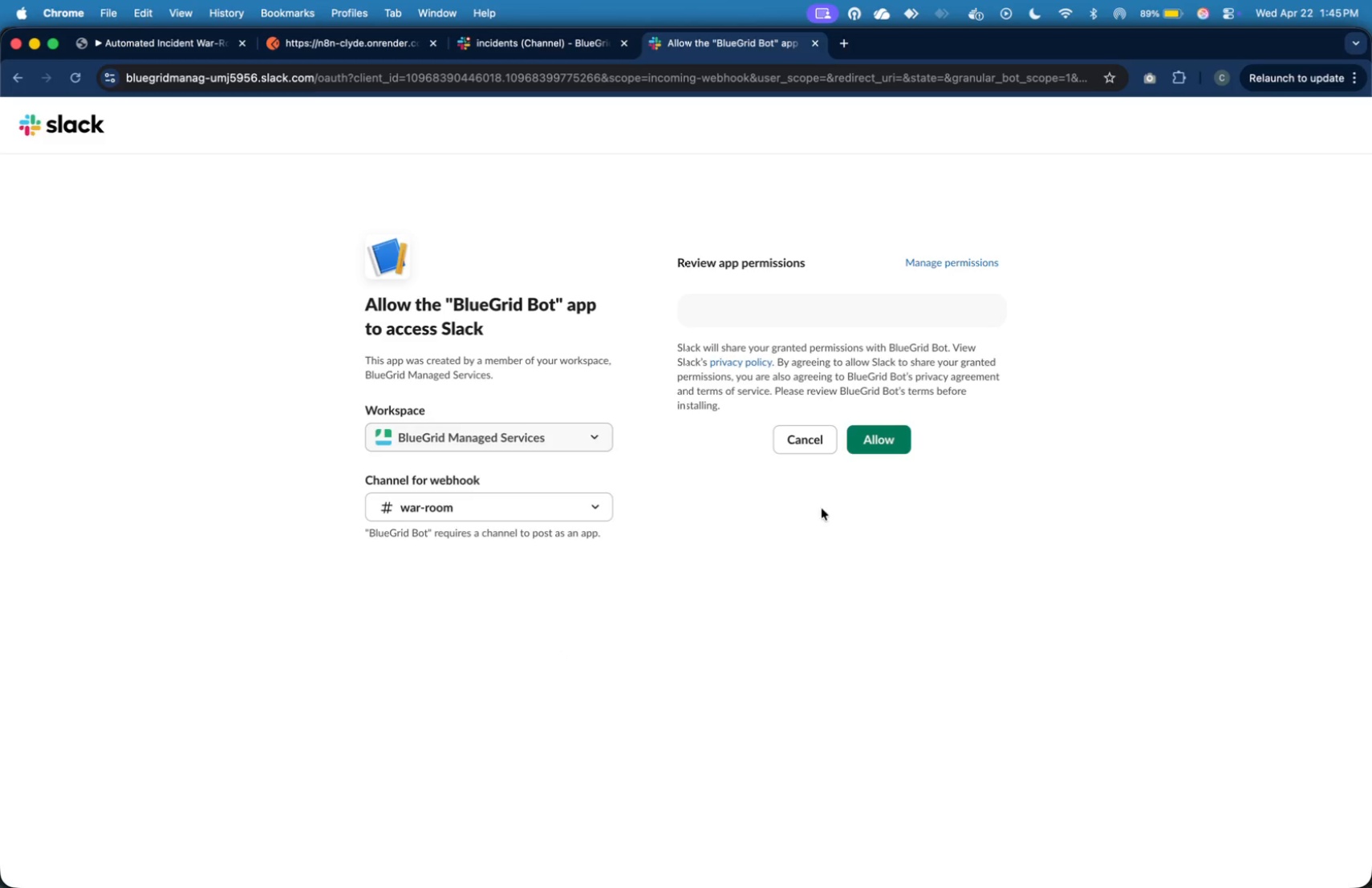 
left_click([890, 445])
 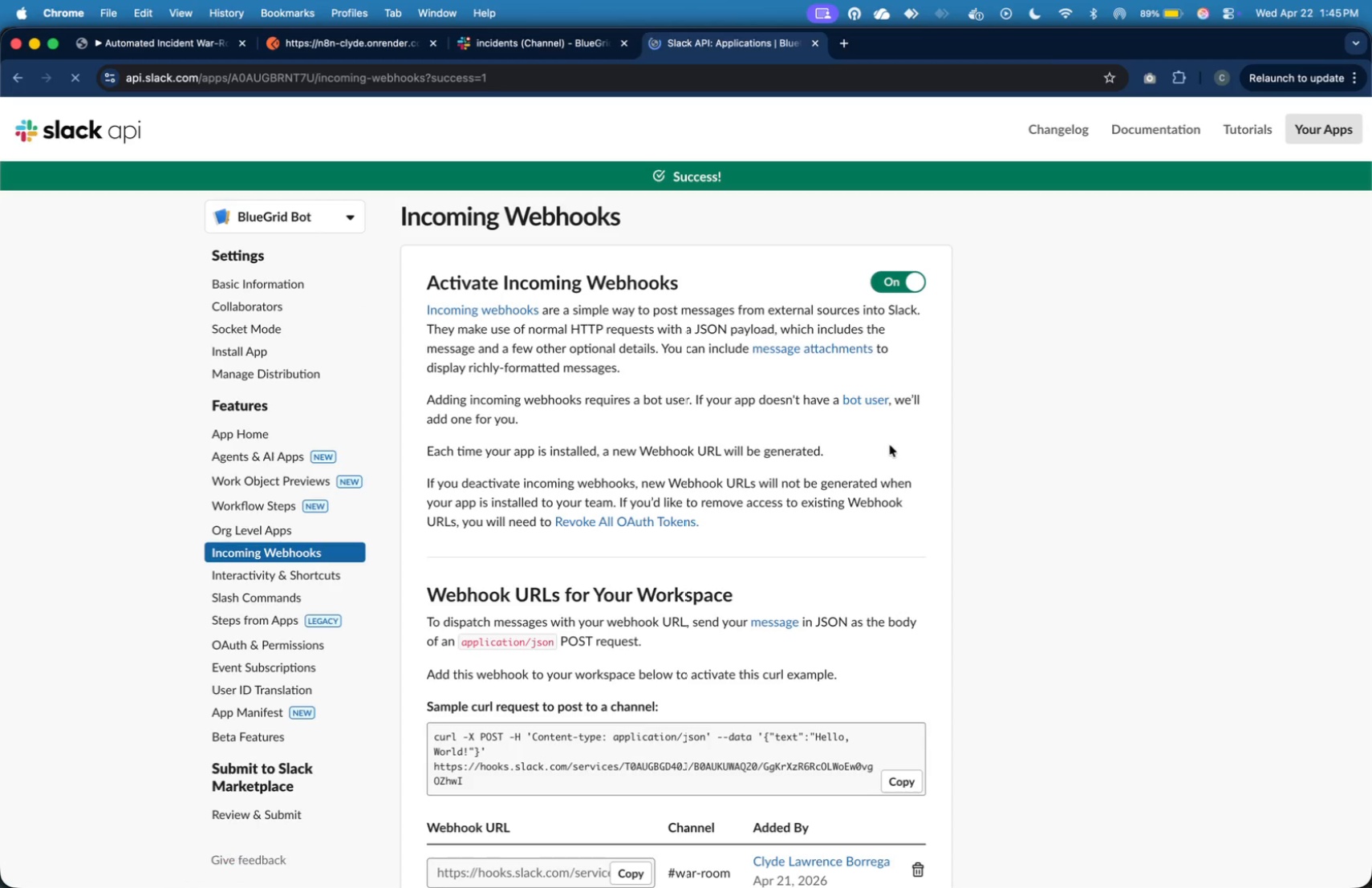 
wait(5.99)
 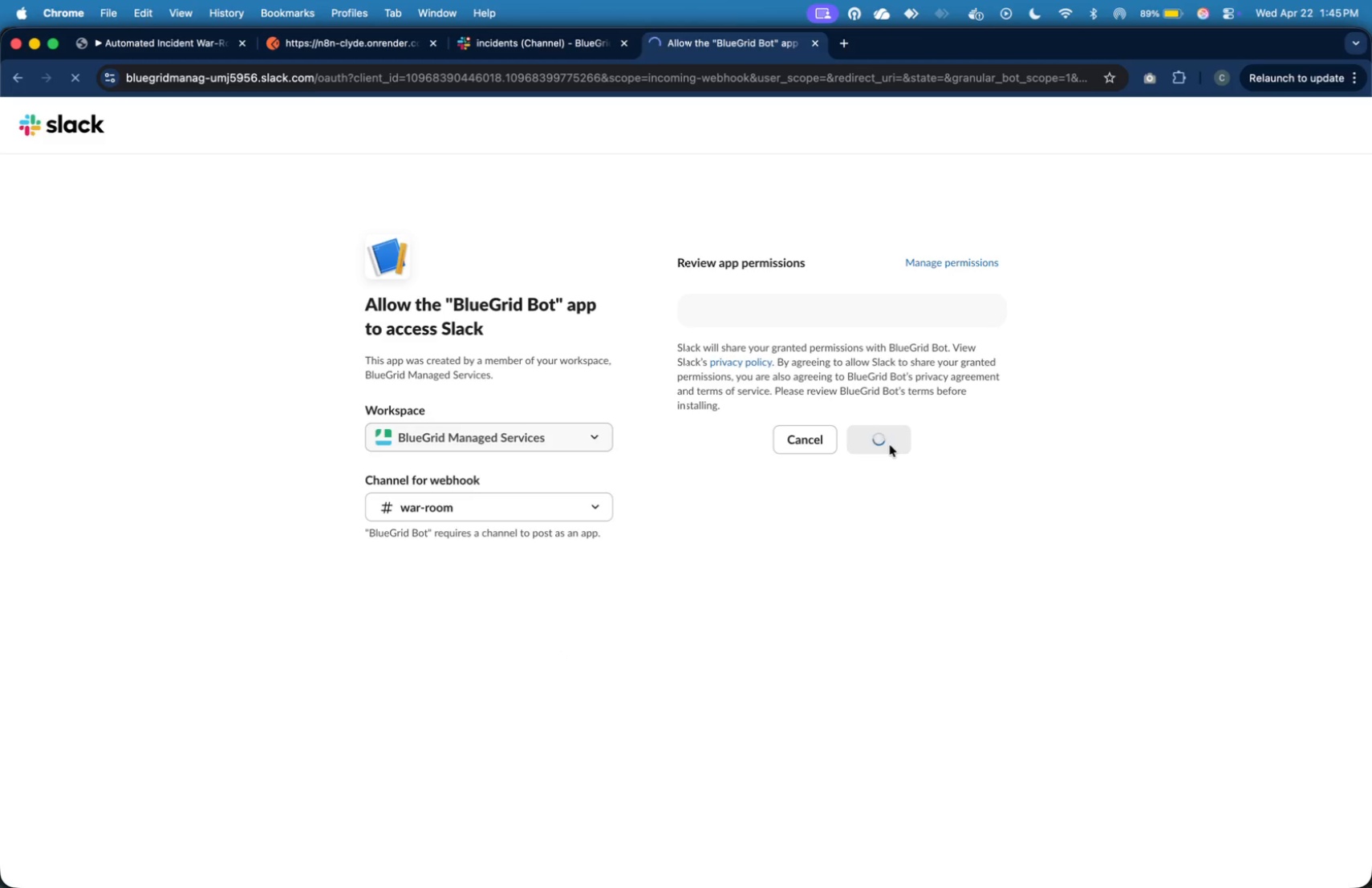 
scroll: coordinate [675, 699], scroll_direction: up, amount: 7.0
 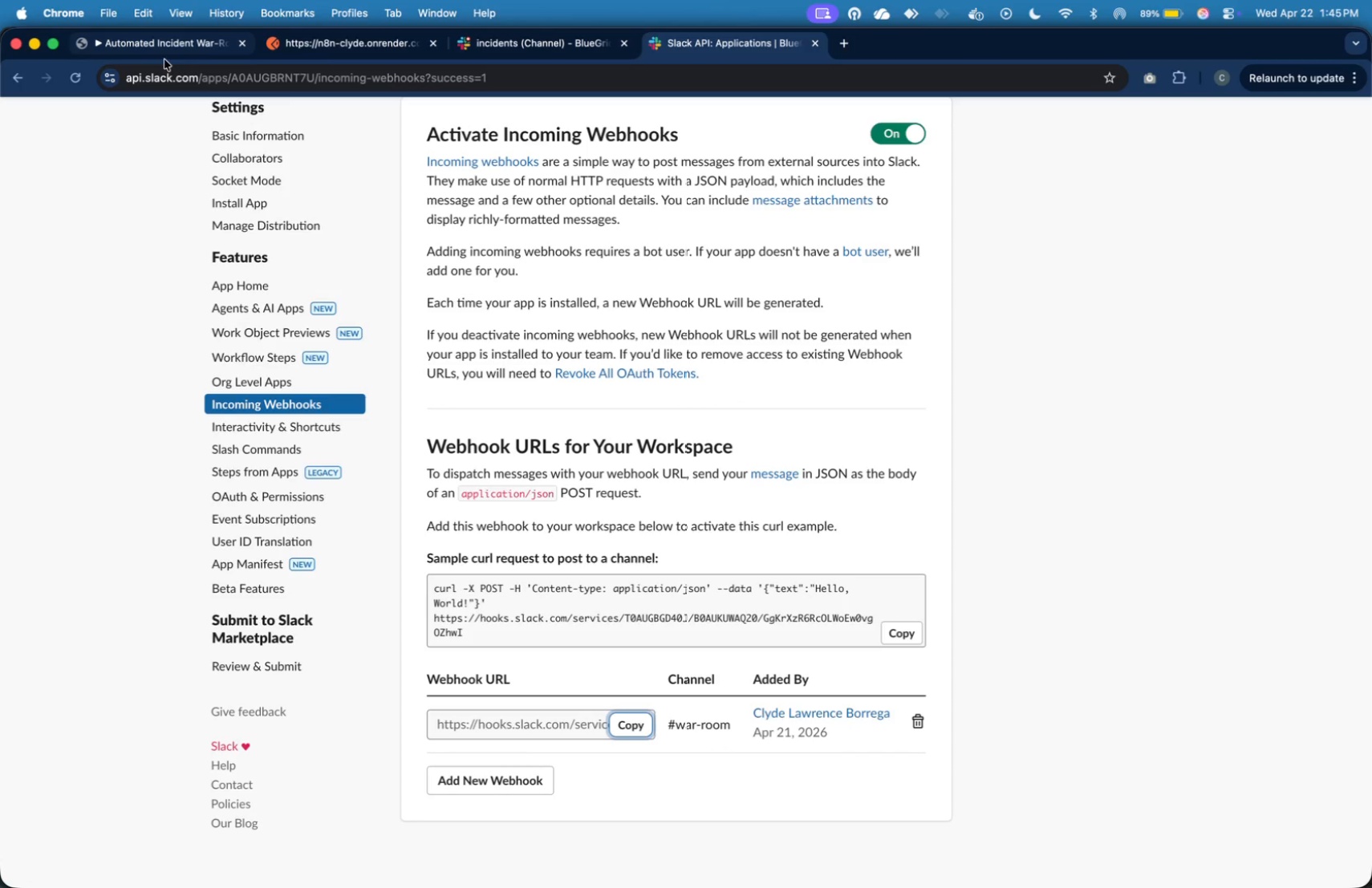 
left_click([172, 47])
 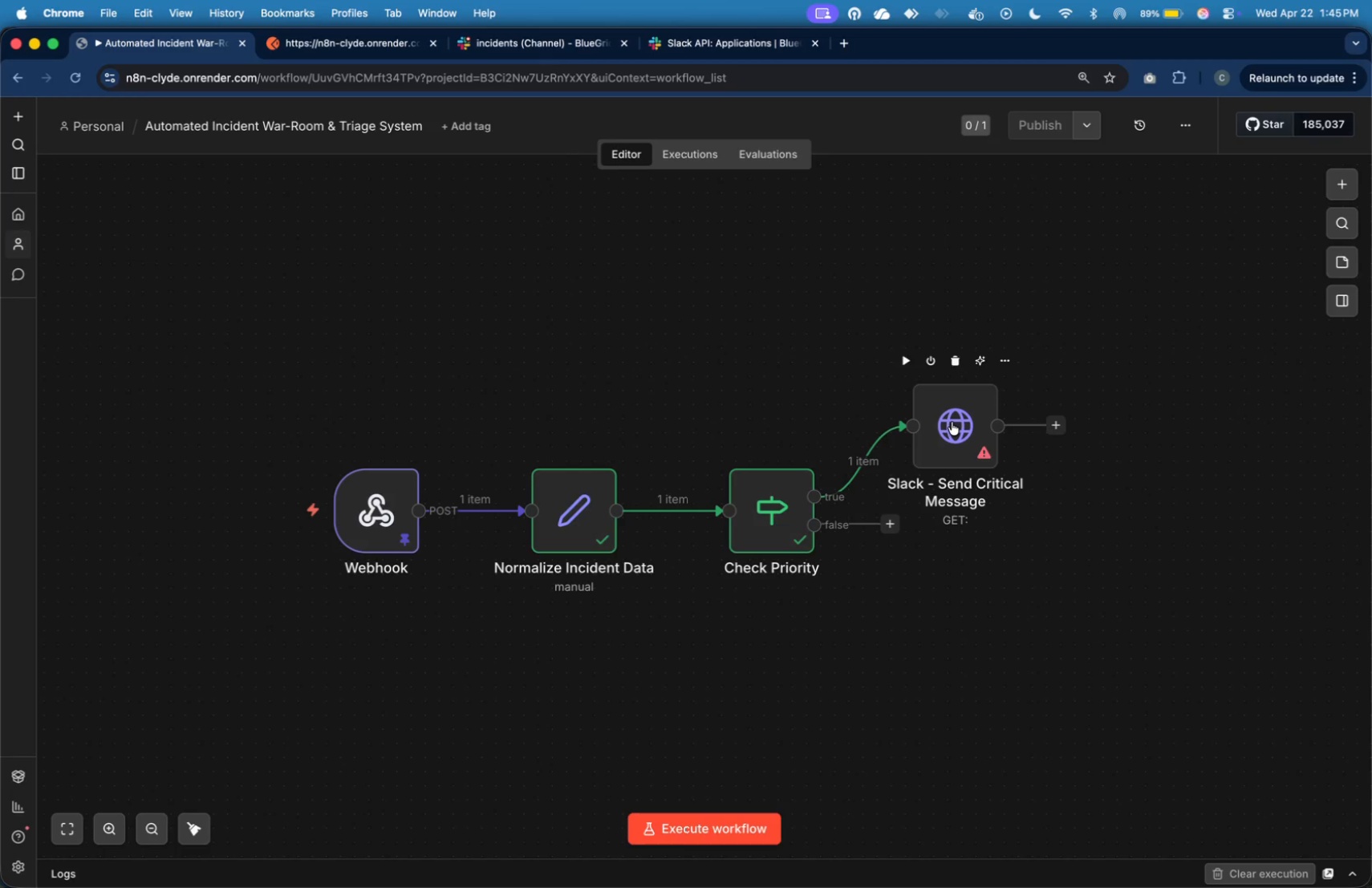 
left_click_drag(start_coordinate=[952, 422], to_coordinate=[1026, 370])
 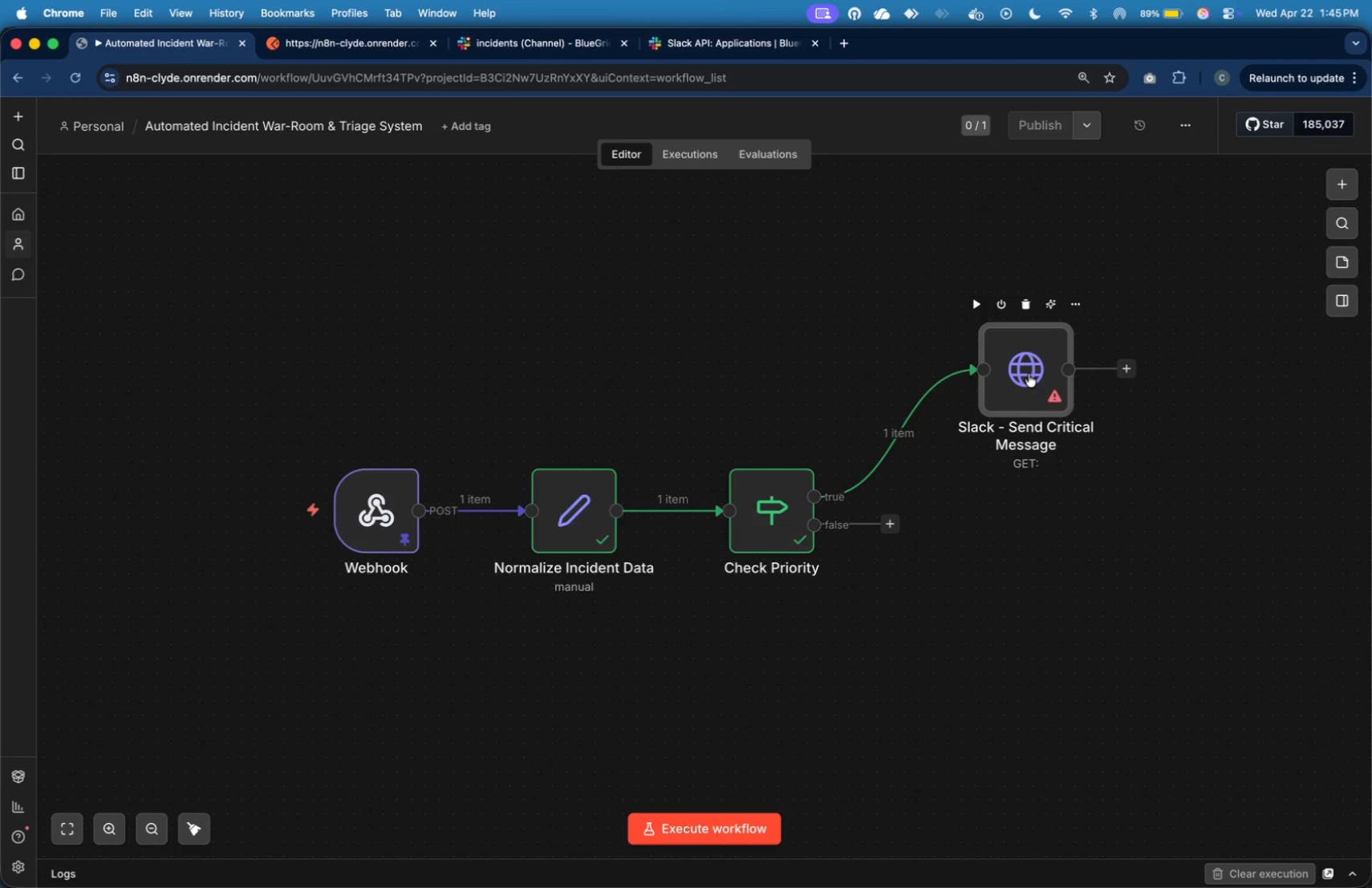 
double_click([1029, 374])
 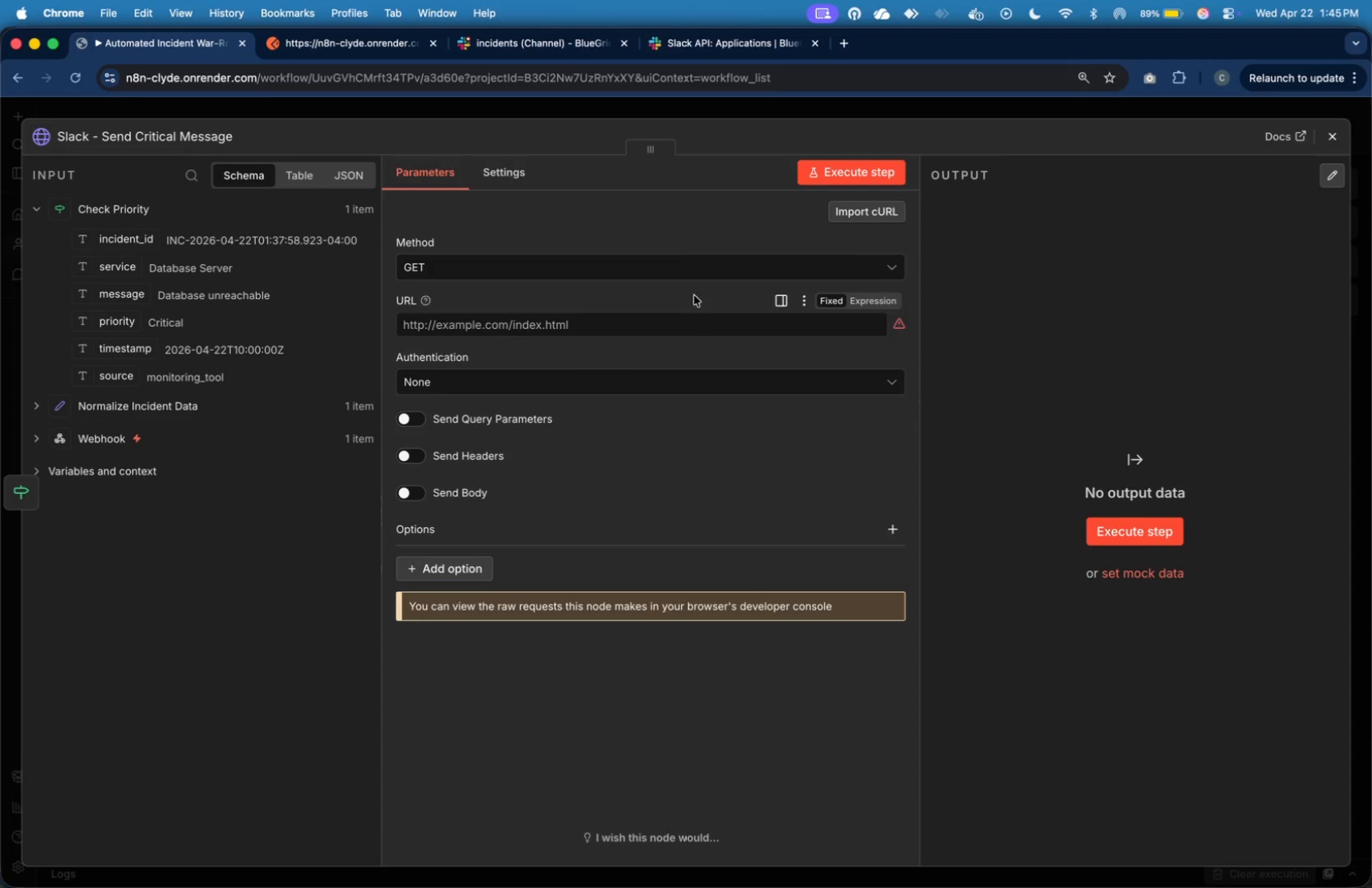 
left_click([691, 270])
 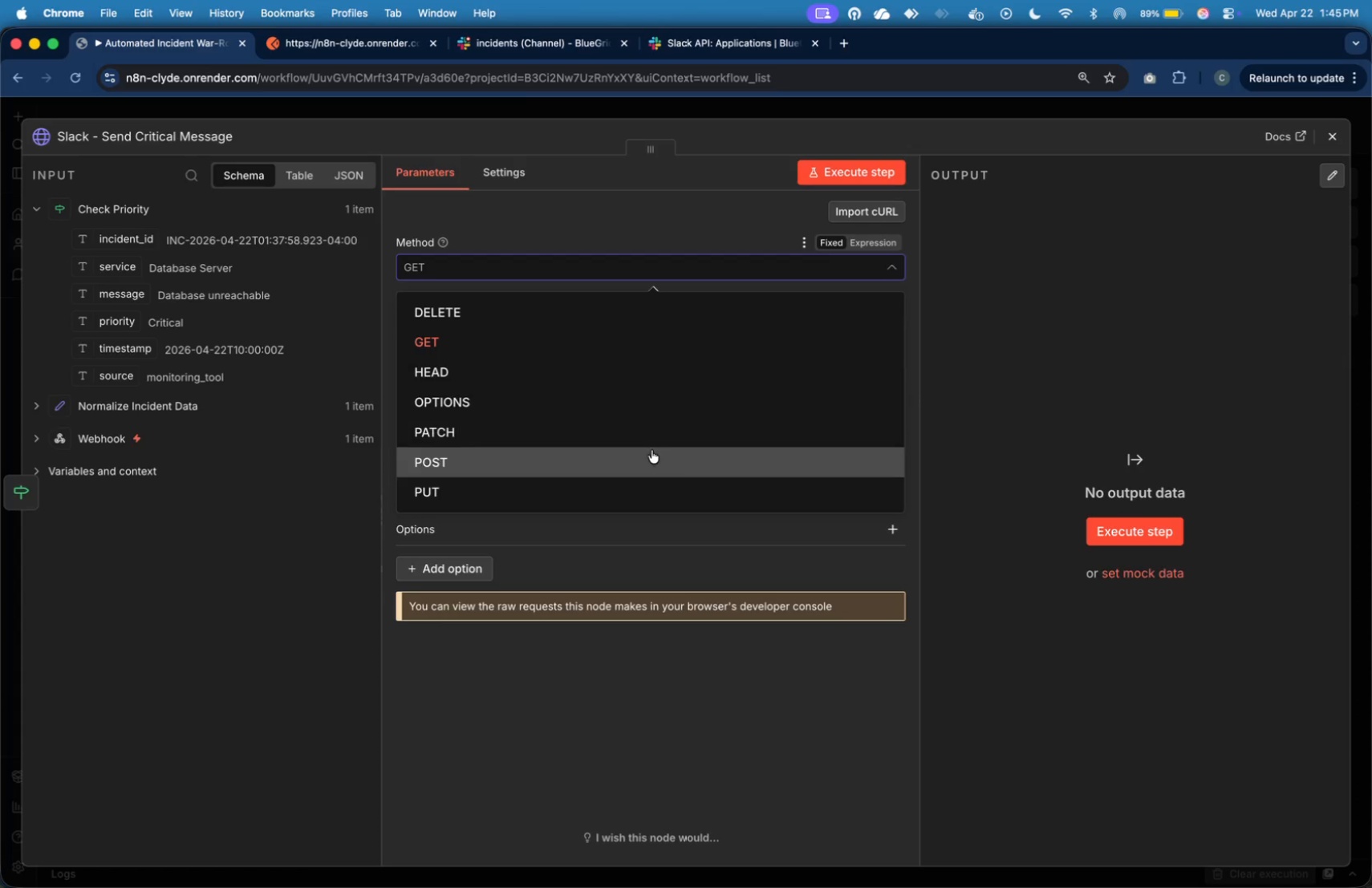 
left_click([651, 451])
 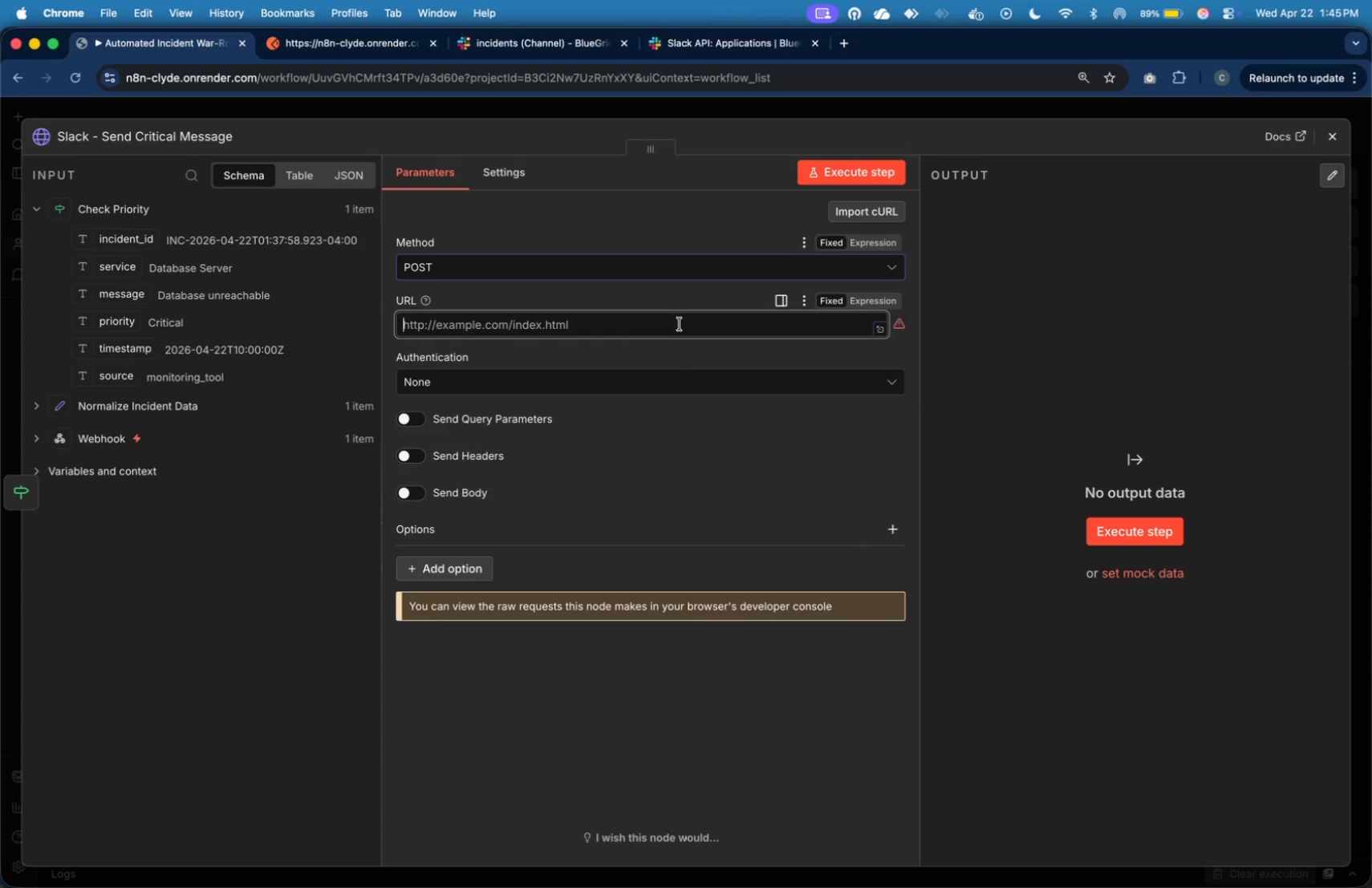 
left_click([680, 324])
 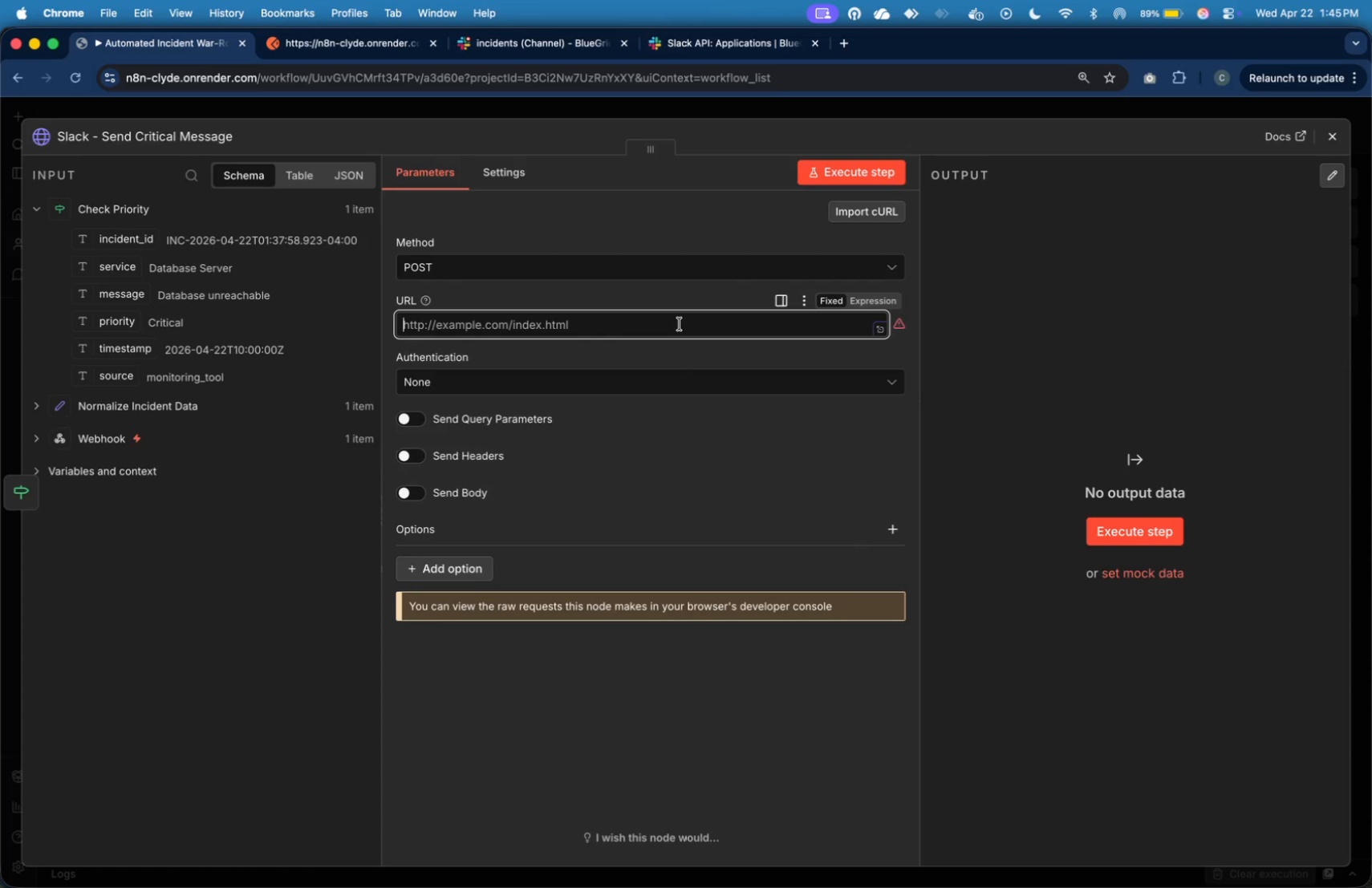 
key(Meta+V)
 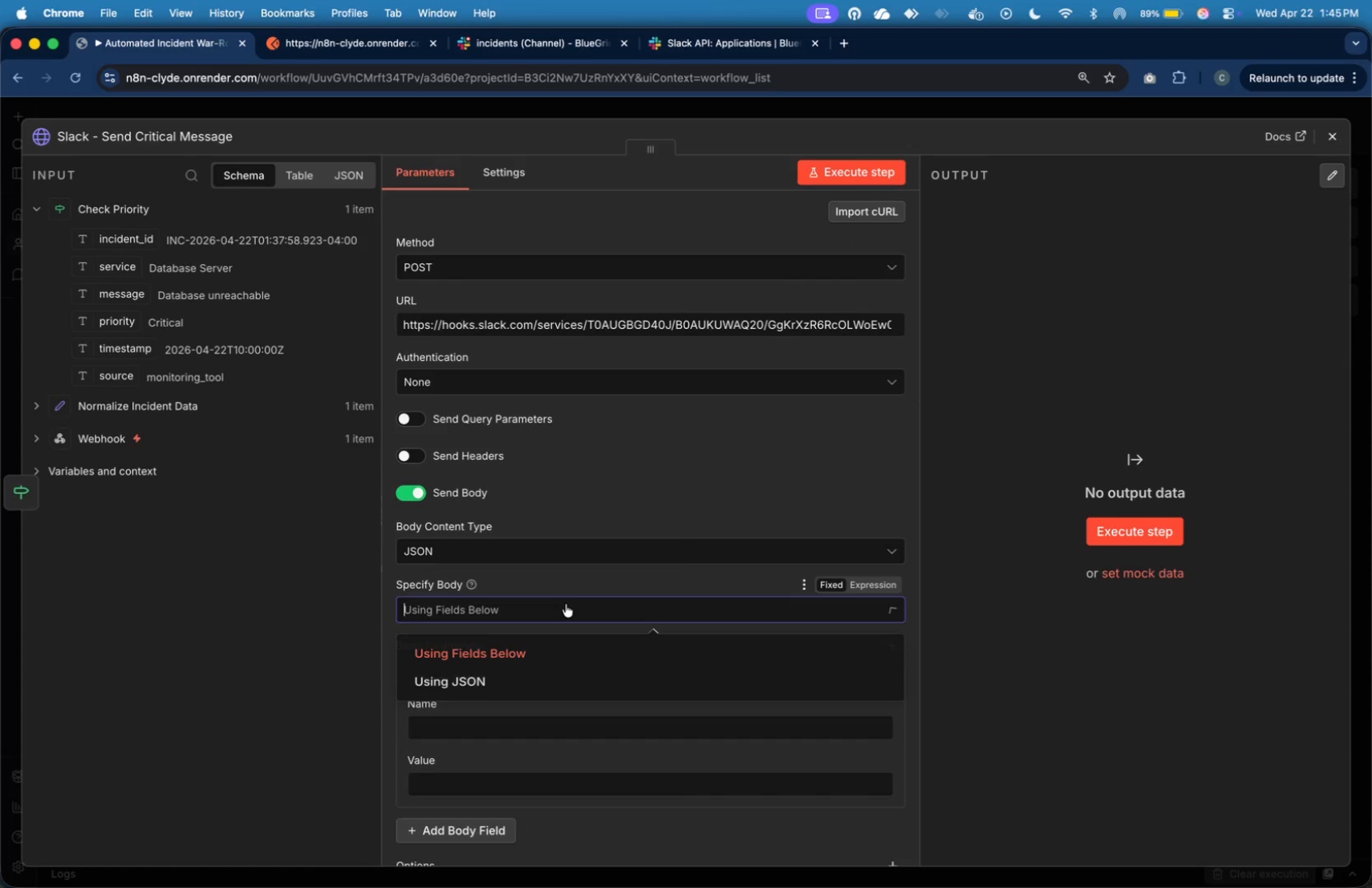 
left_click([595, 674])
 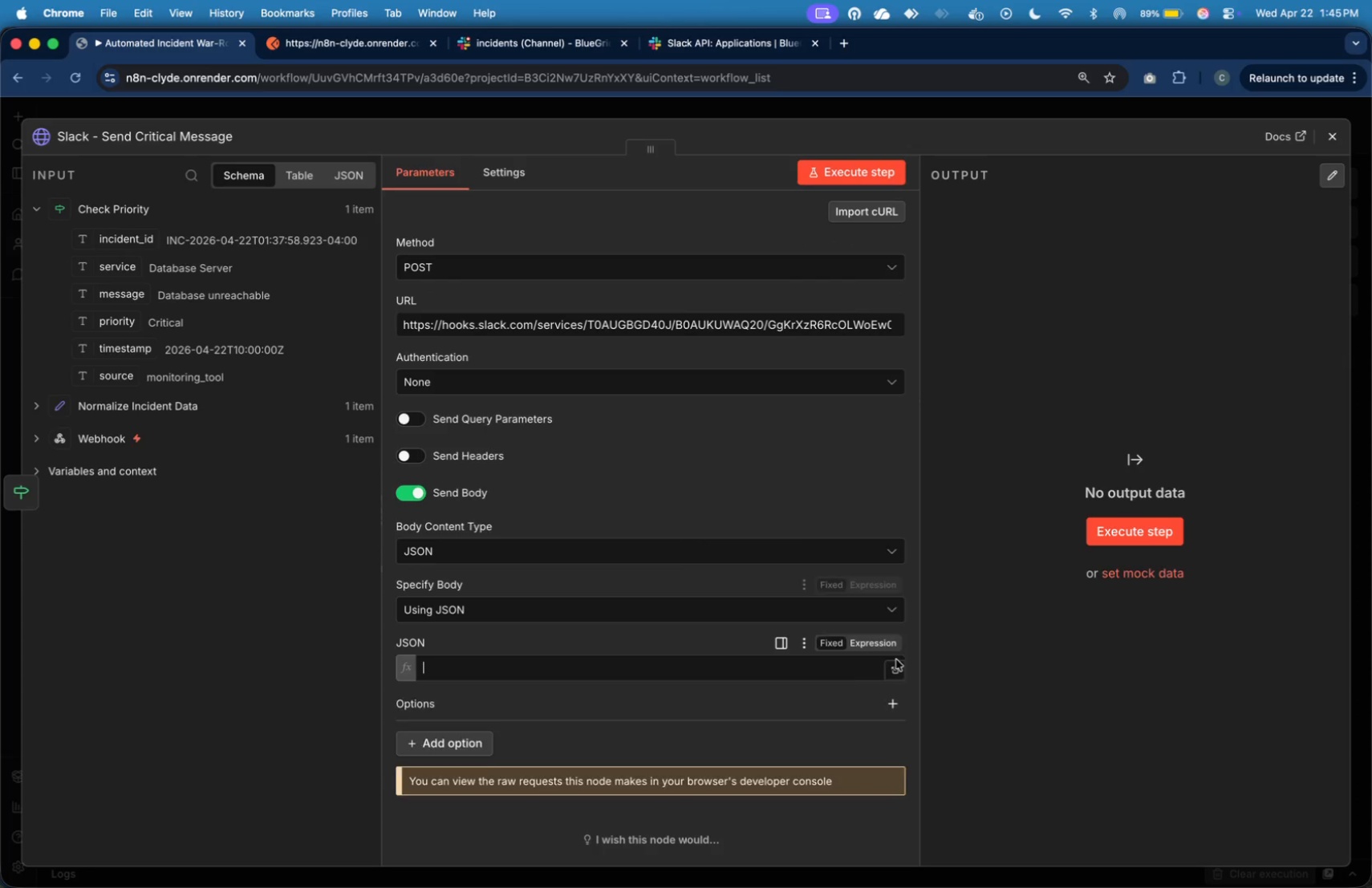 
left_click([898, 671])
 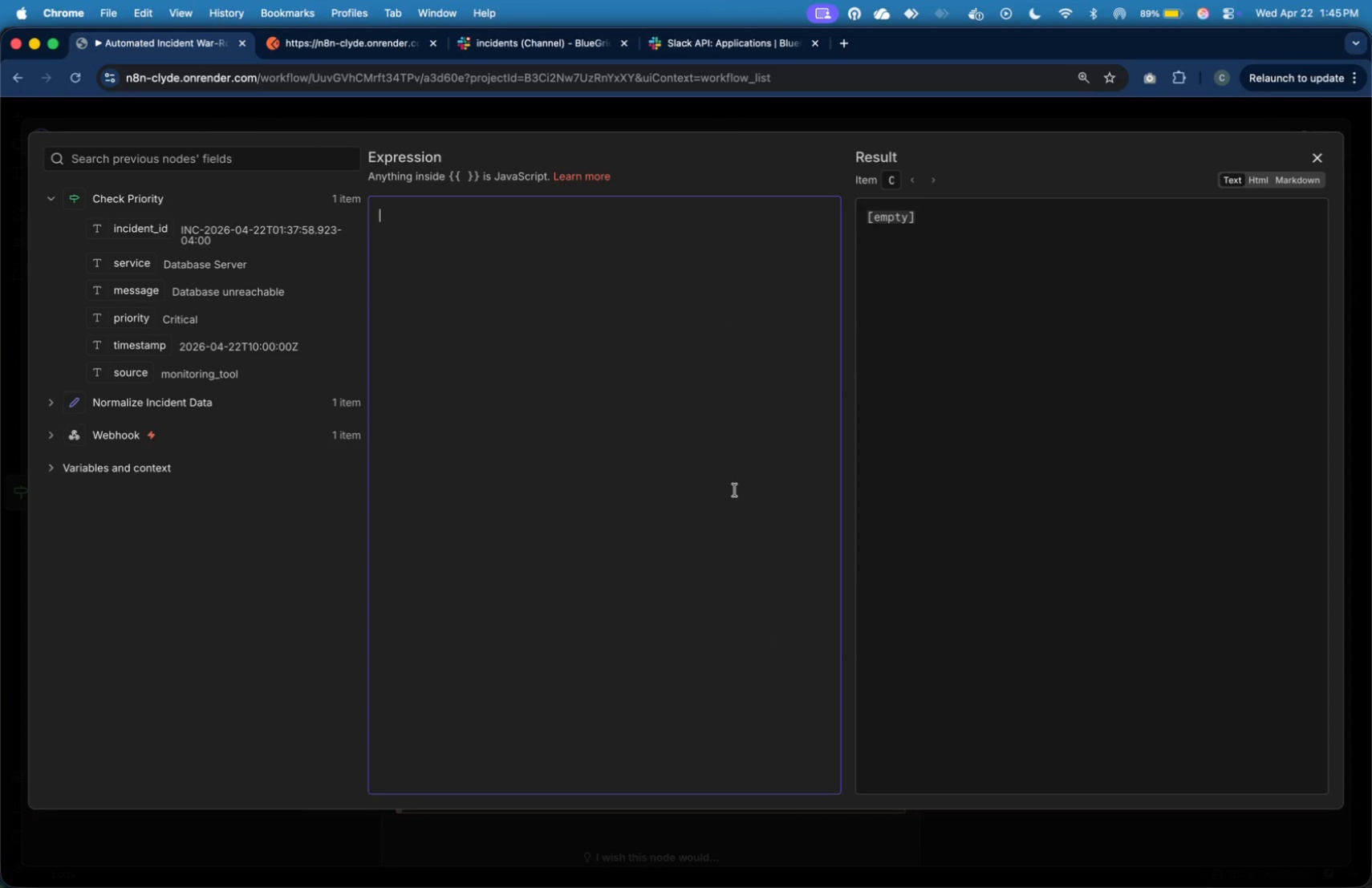 
left_click([735, 490])
 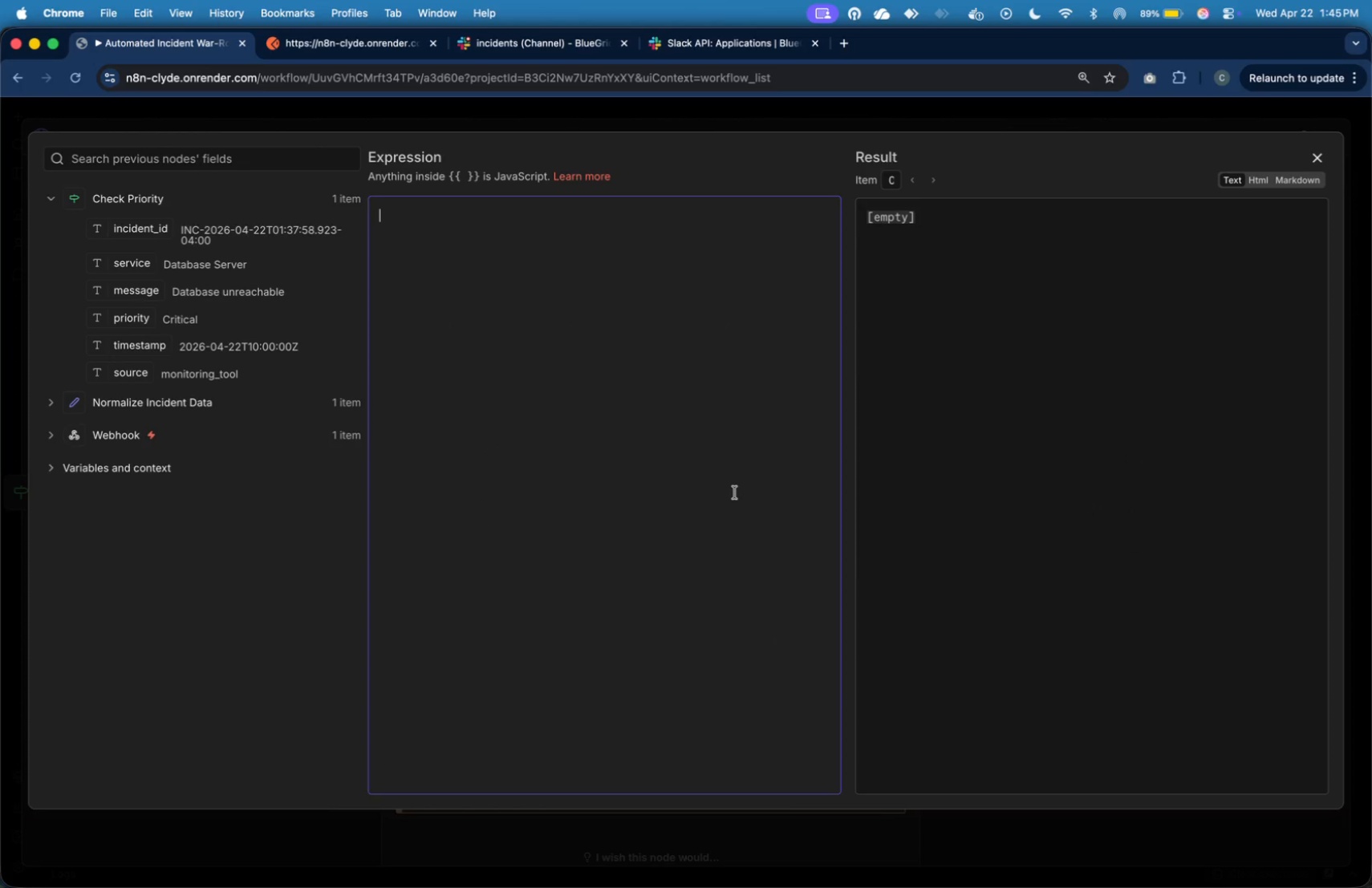 
key(Shift+BracketLeft)
 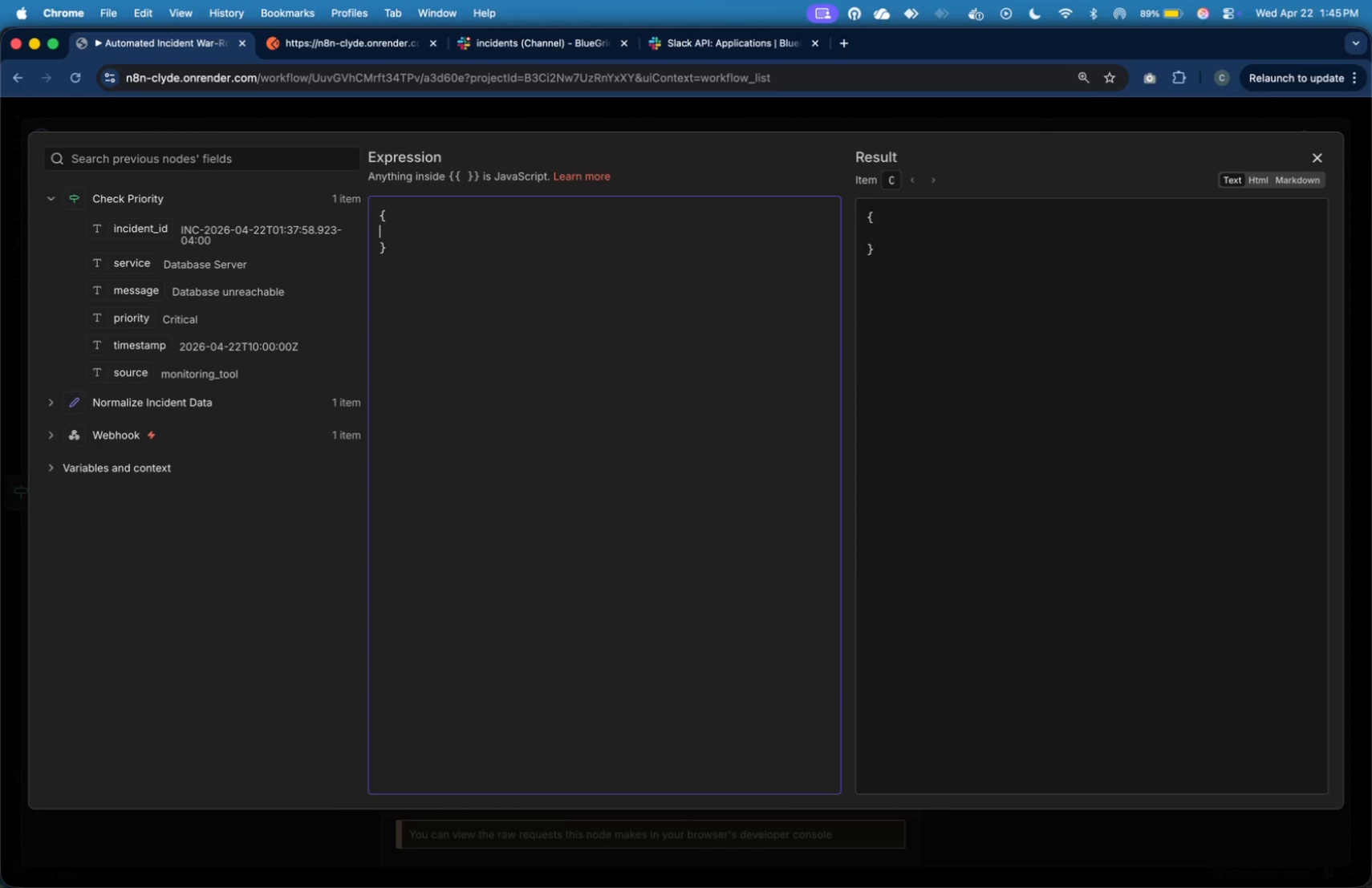 
key(Enter)
 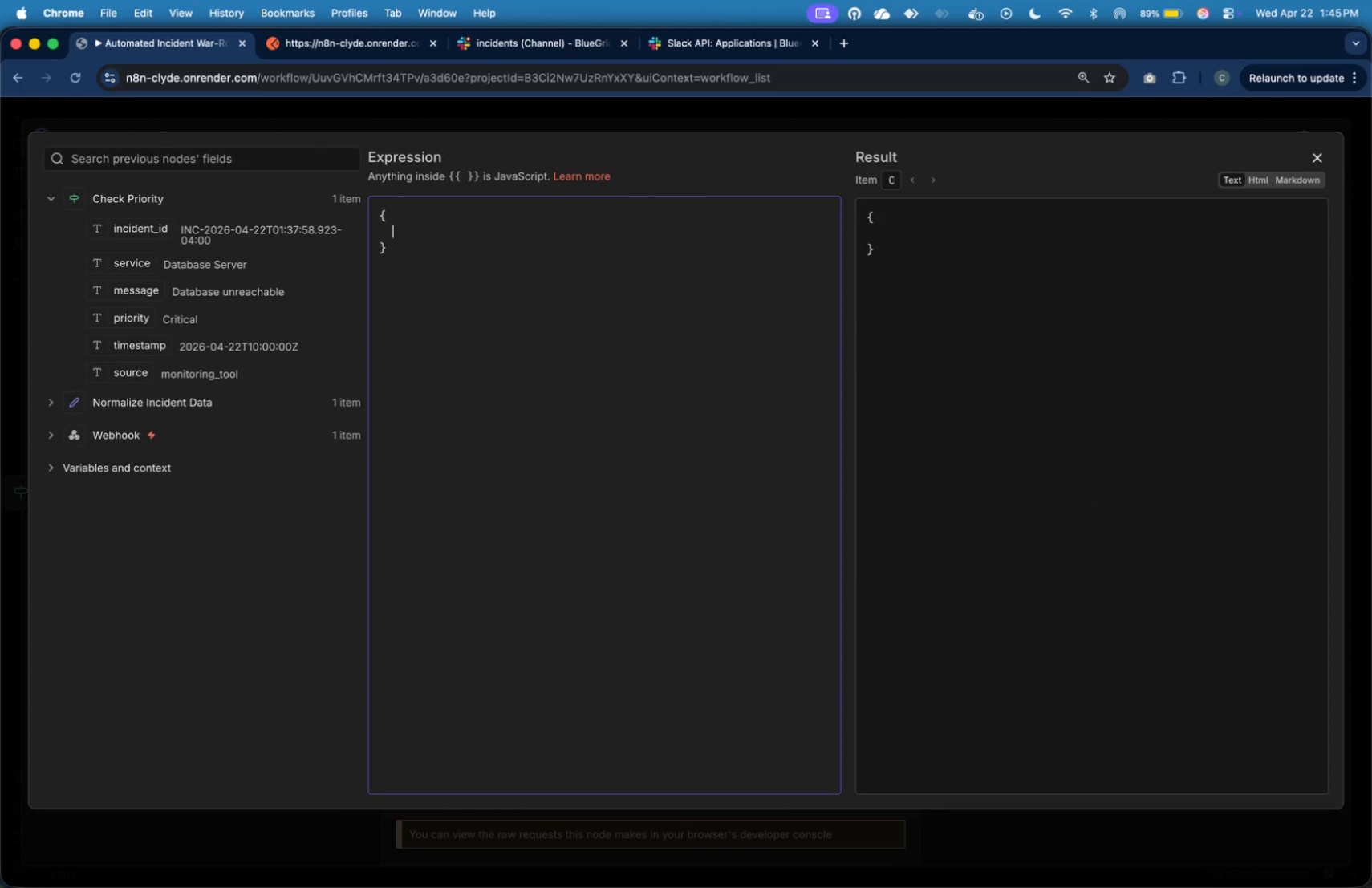 
key(Tab)
type("channel)
 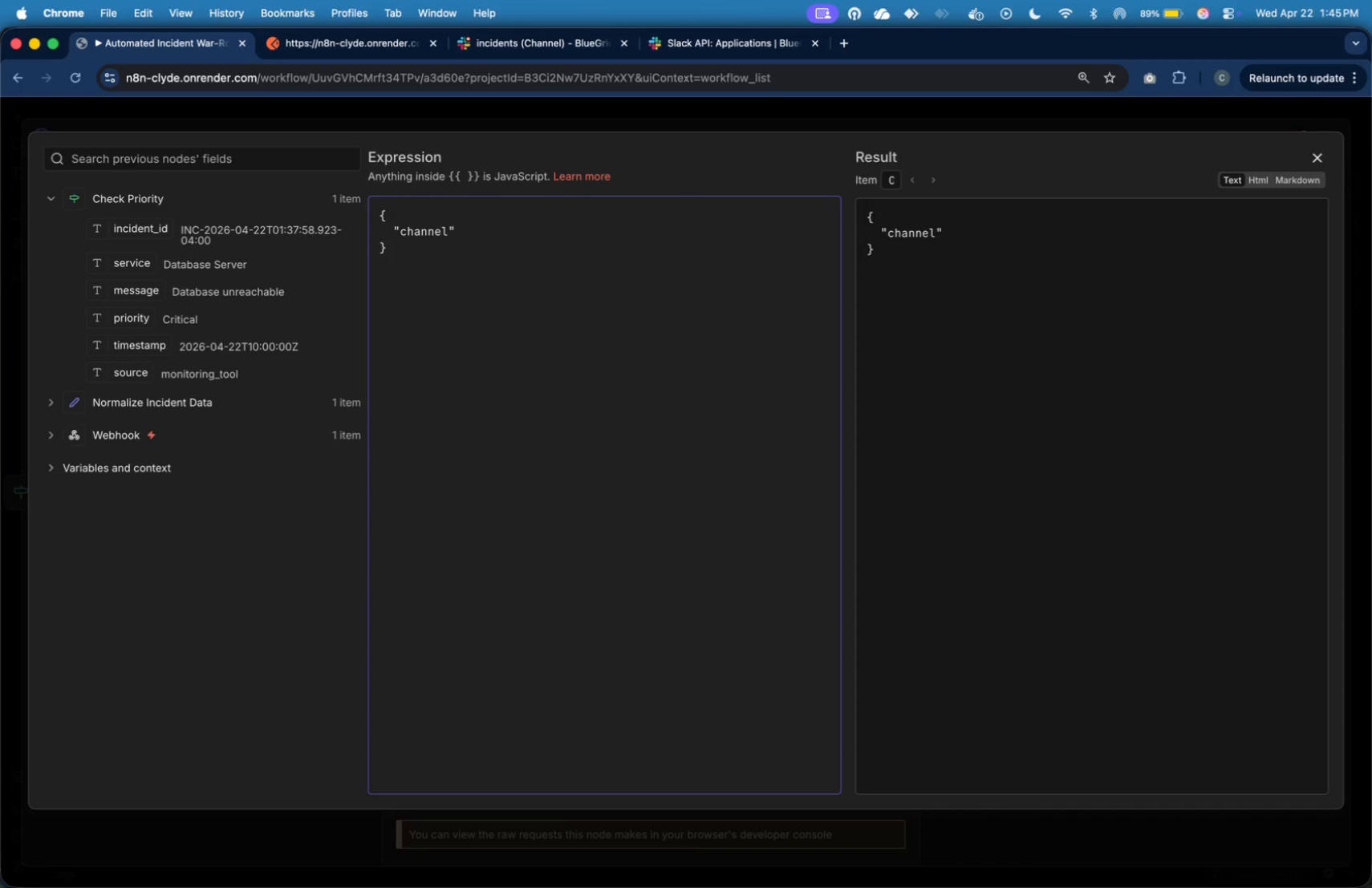 
key(ArrowRight)
 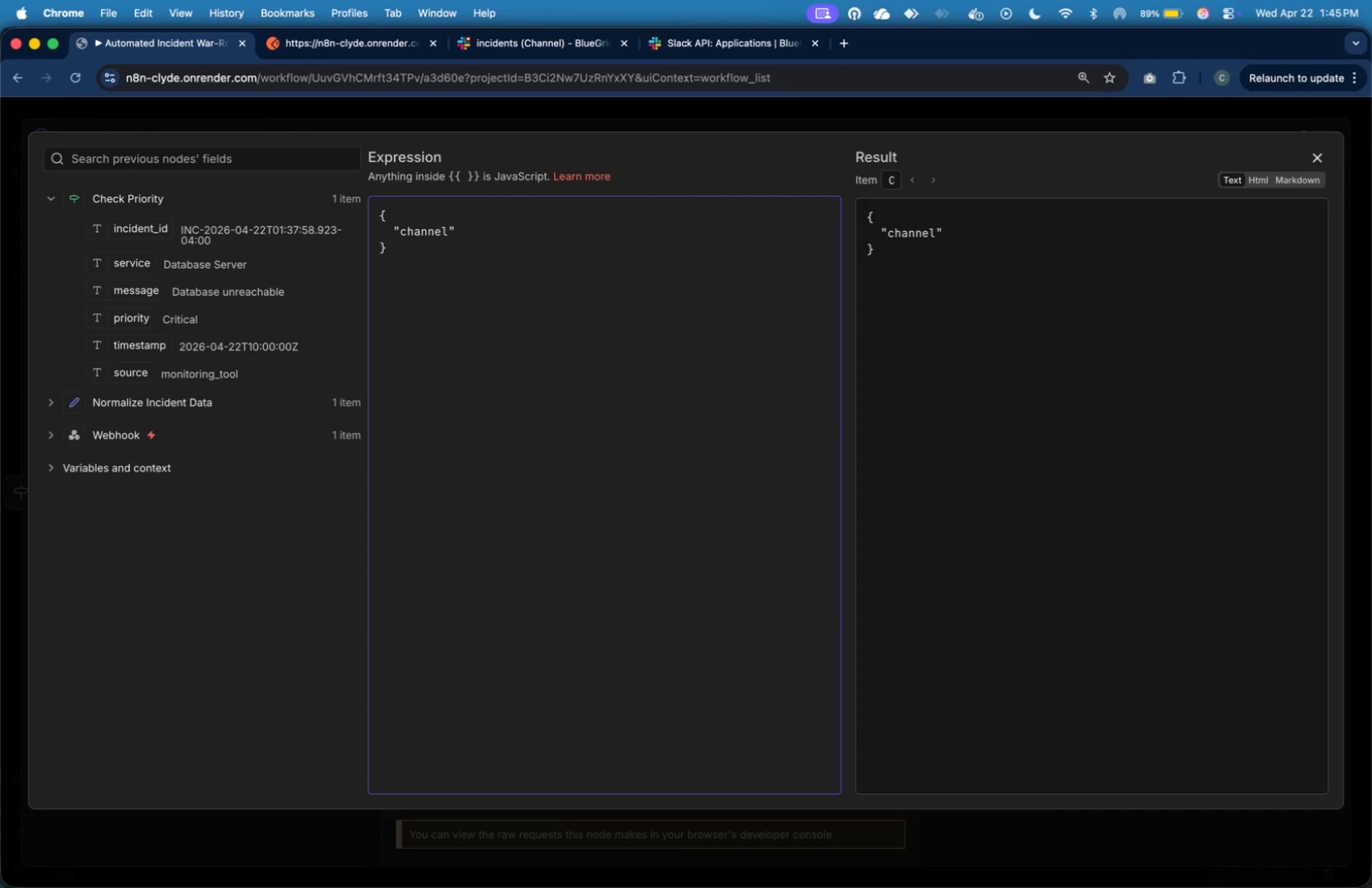 
key(Shift+Semicolon)
 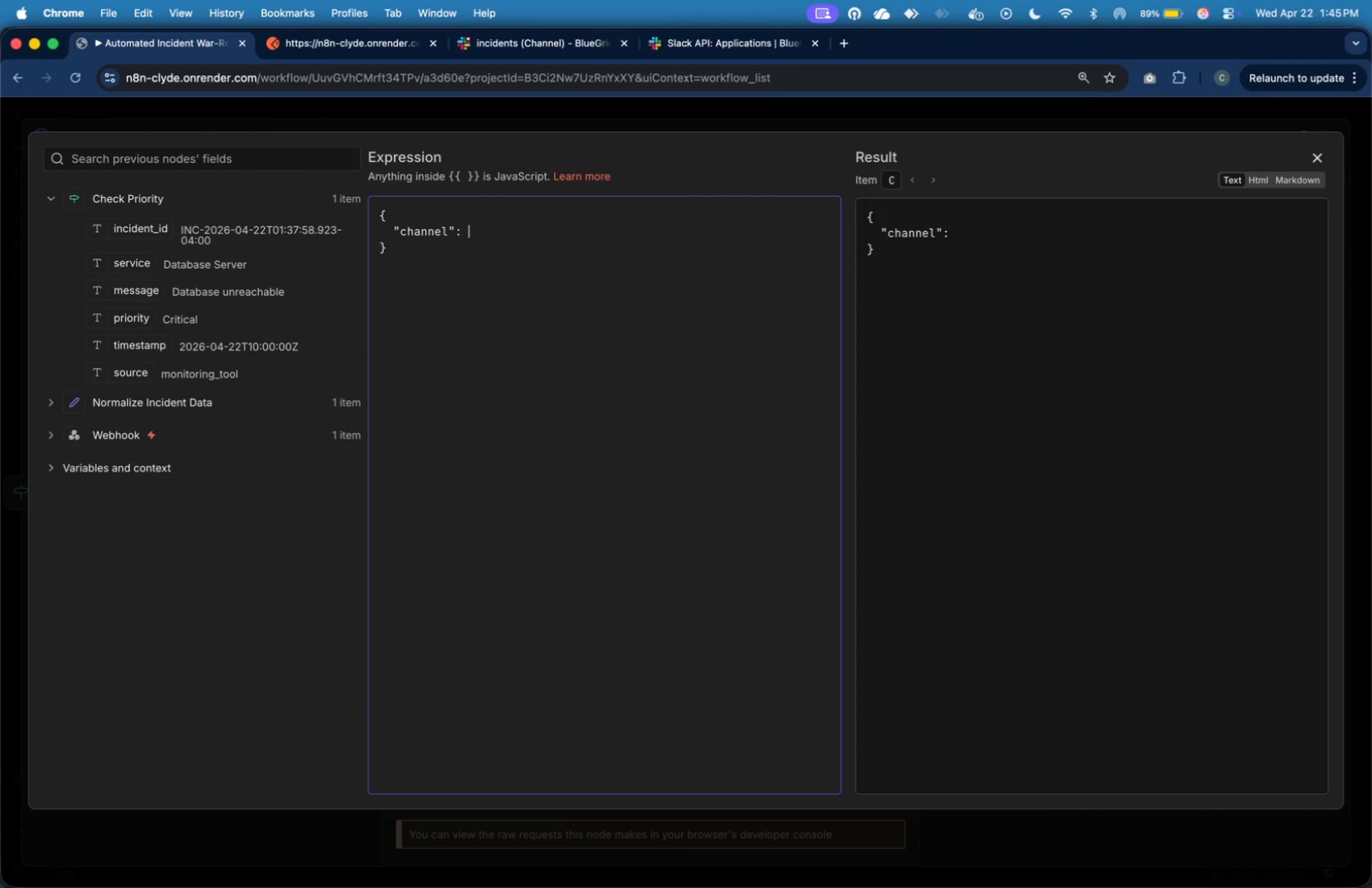 
key(Shift+Space)
 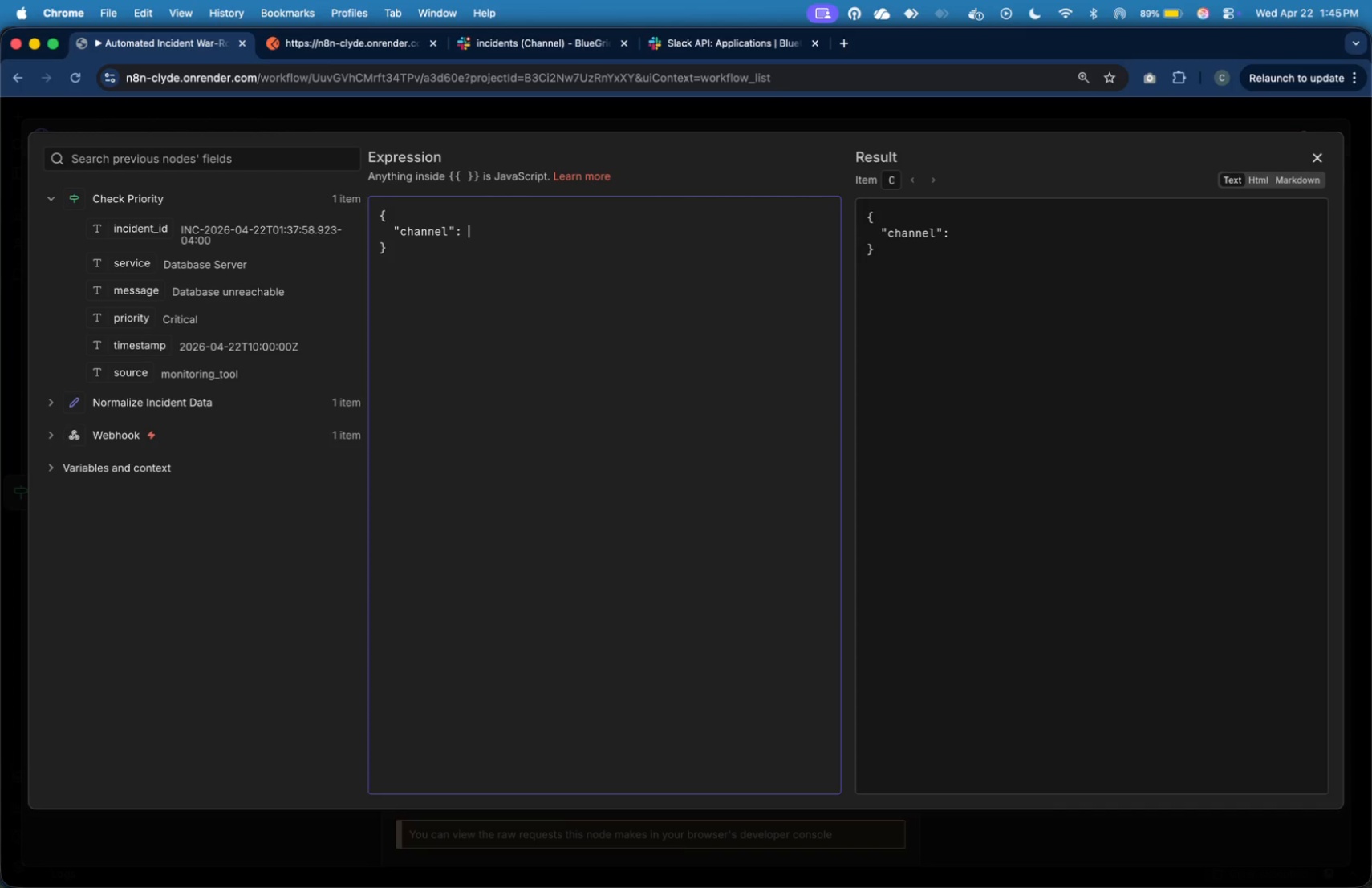 
hold_key(key=Backspace, duration=0.93)
 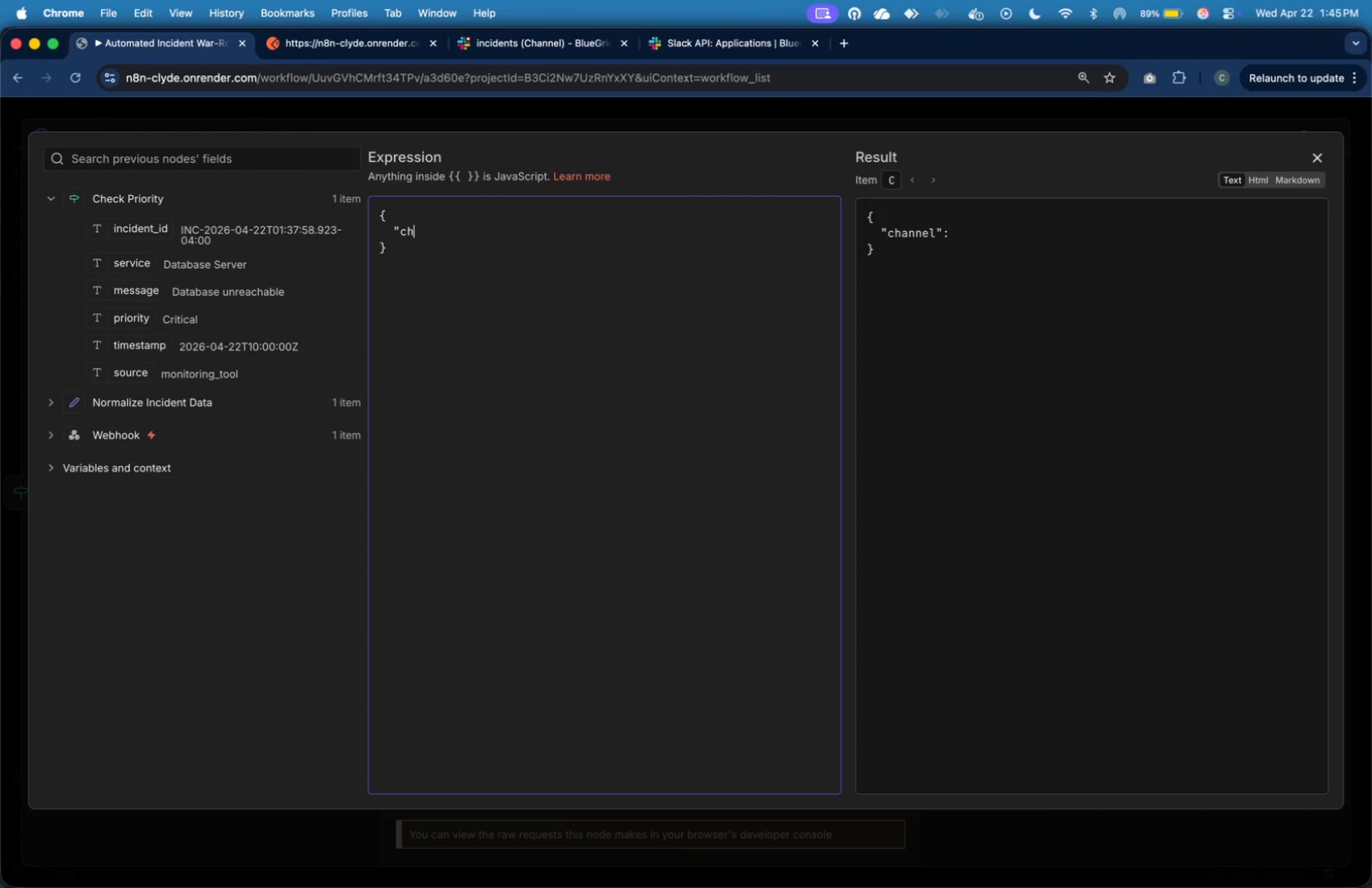 
key(Backspace)
key(Backspace)
key(Backspace)
type(text": "C)
 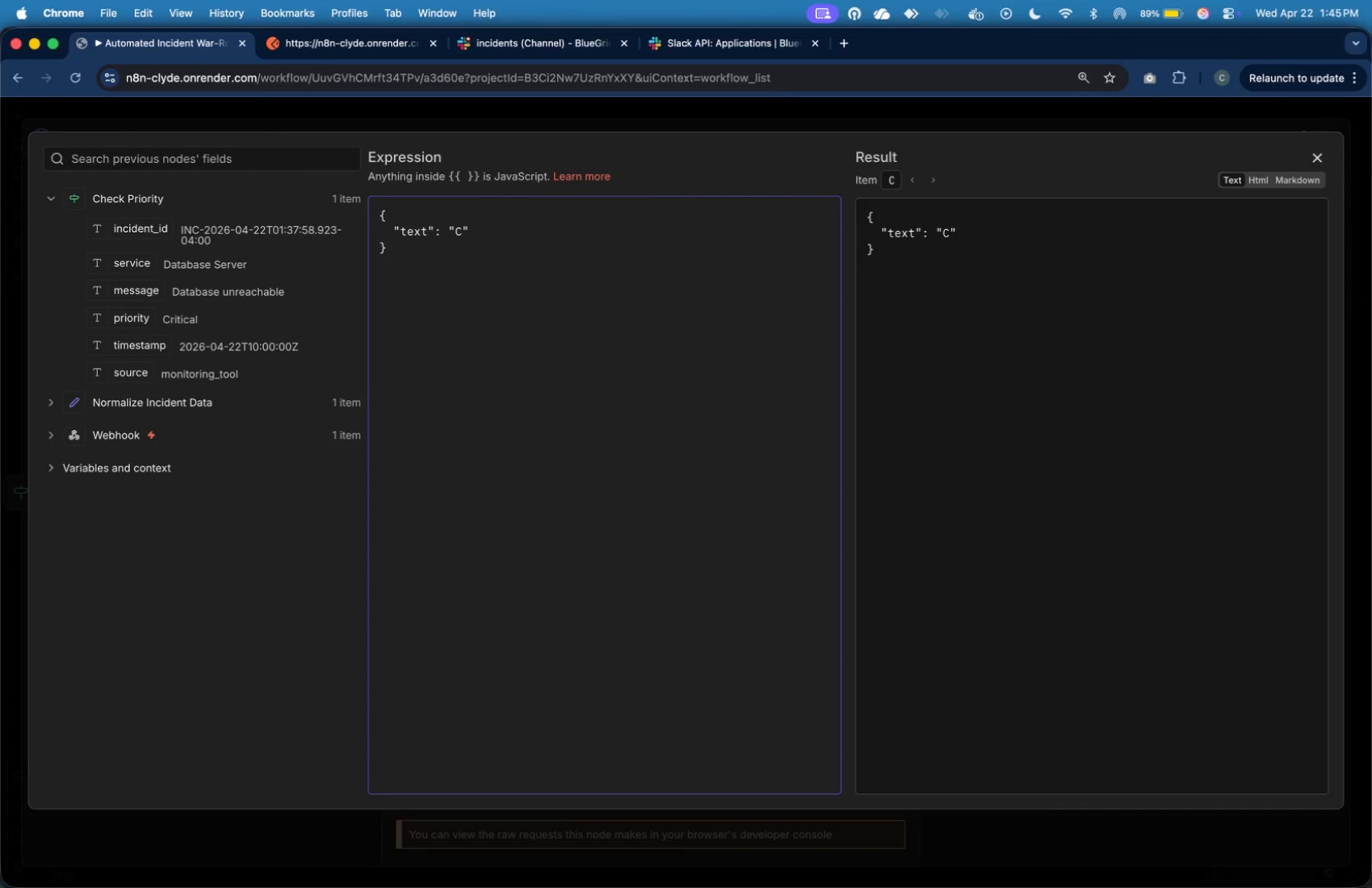 
wait(10.03)
 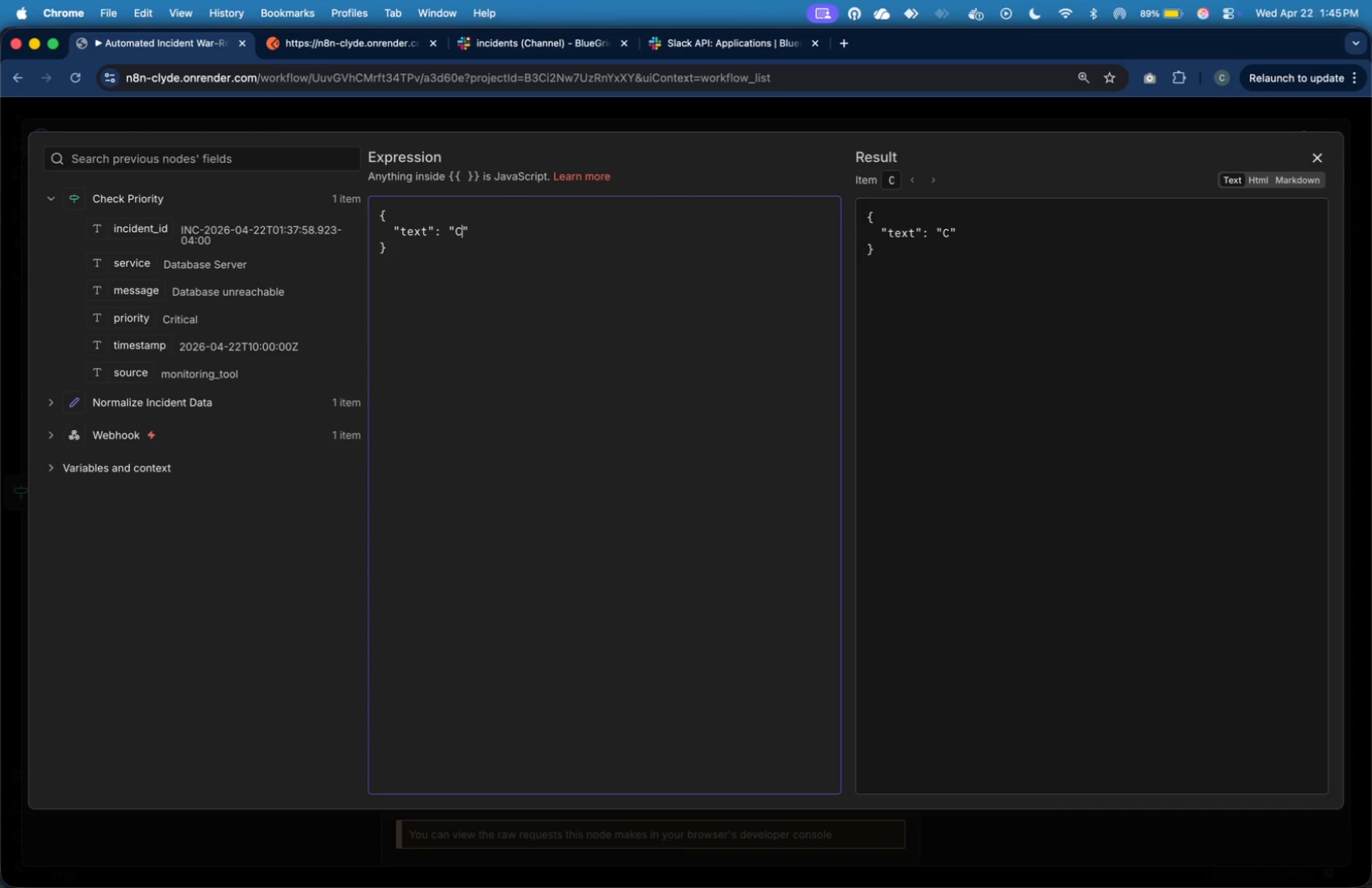 
type(ritical Incident Alert)
 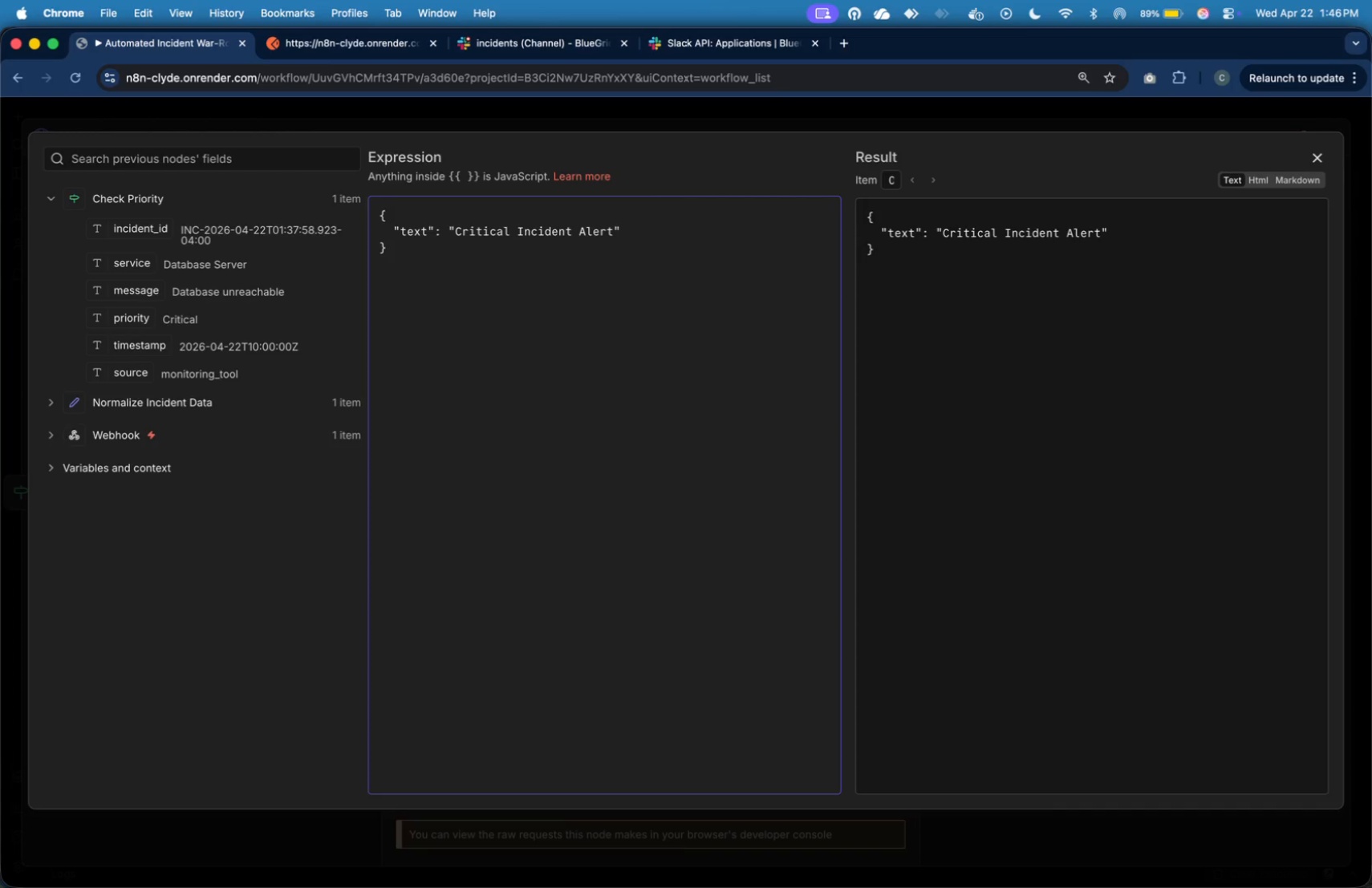 
key(ArrowRight)
 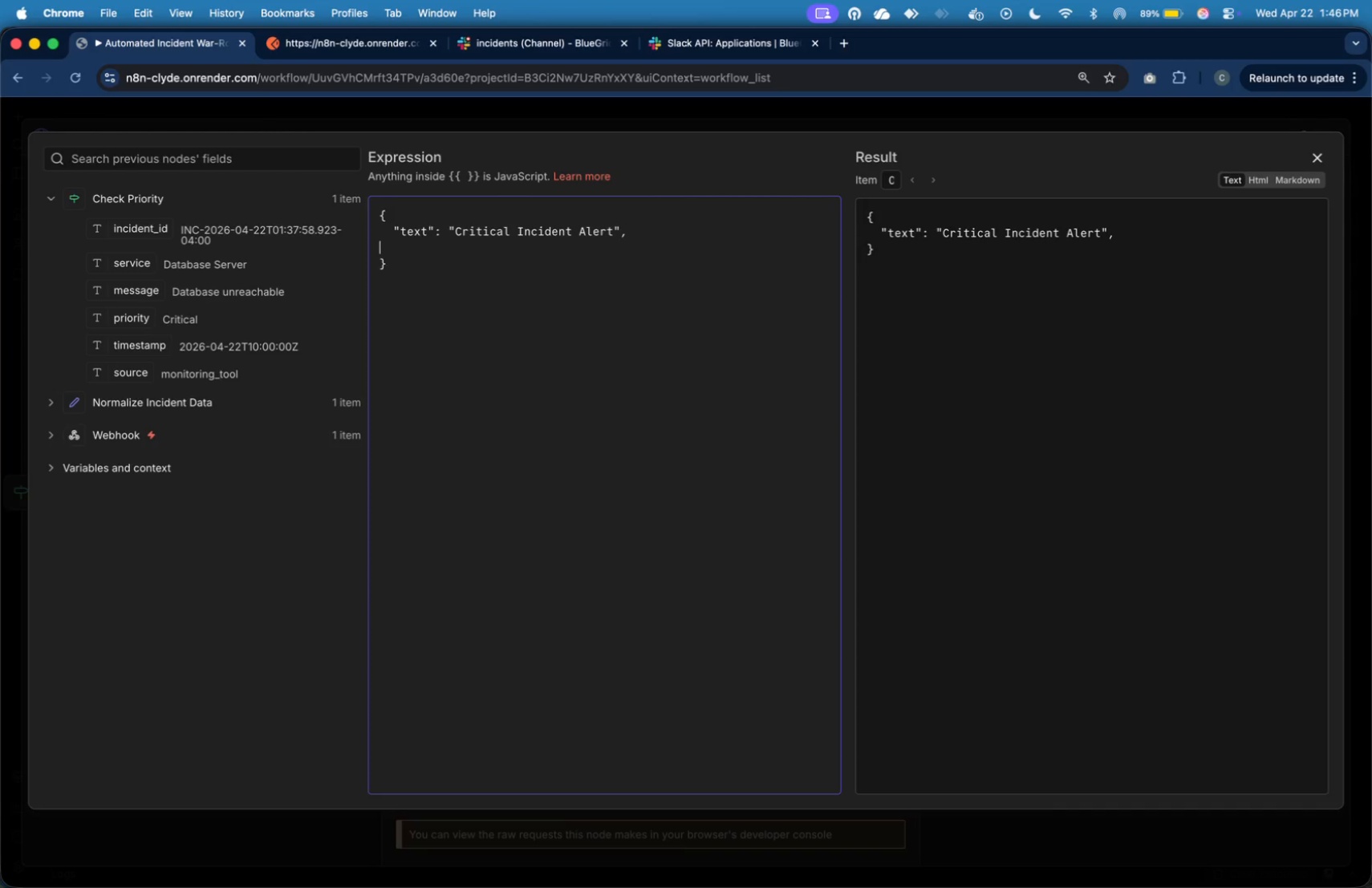 
key(Comma)
 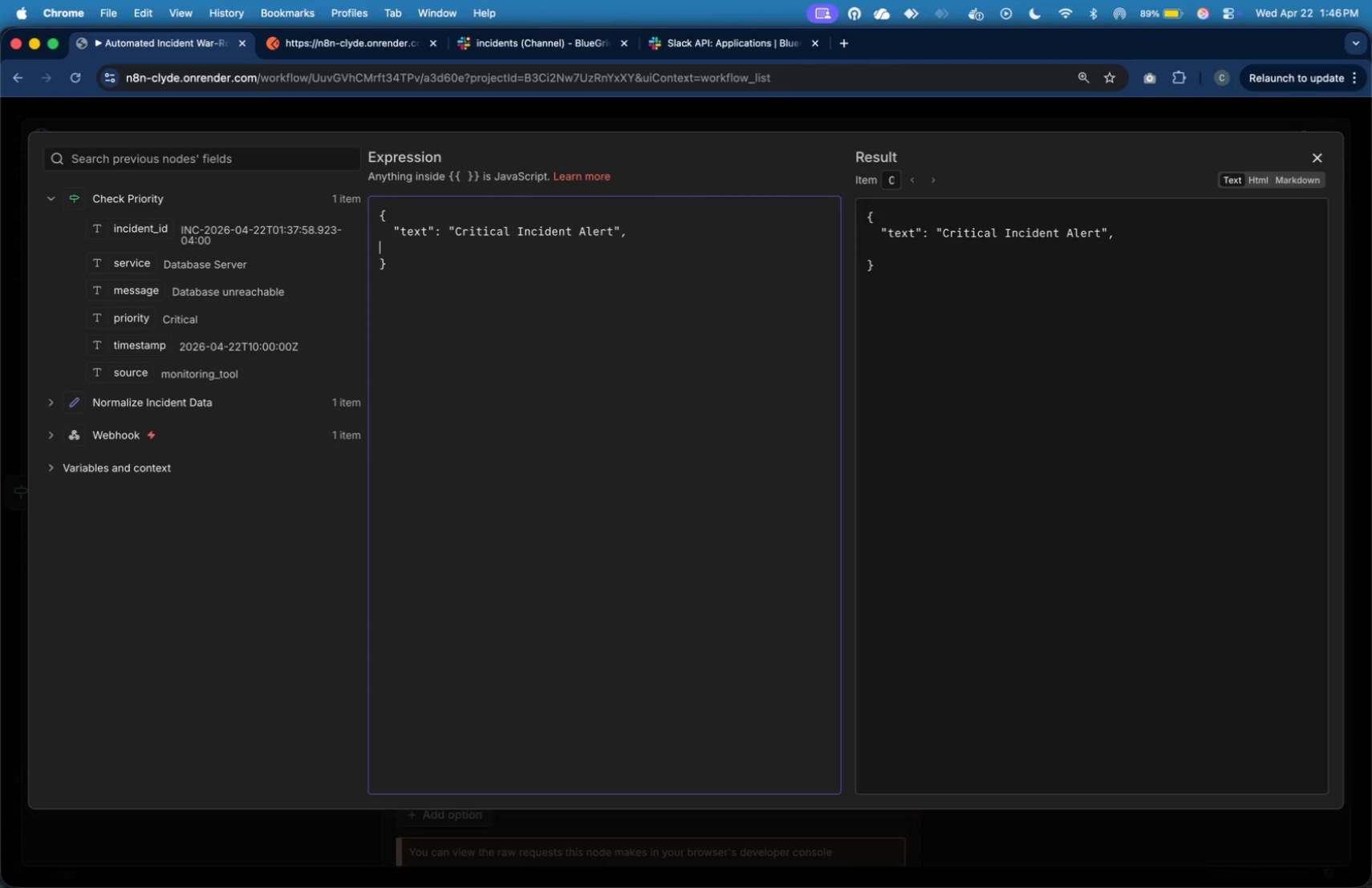 
key(Enter)
 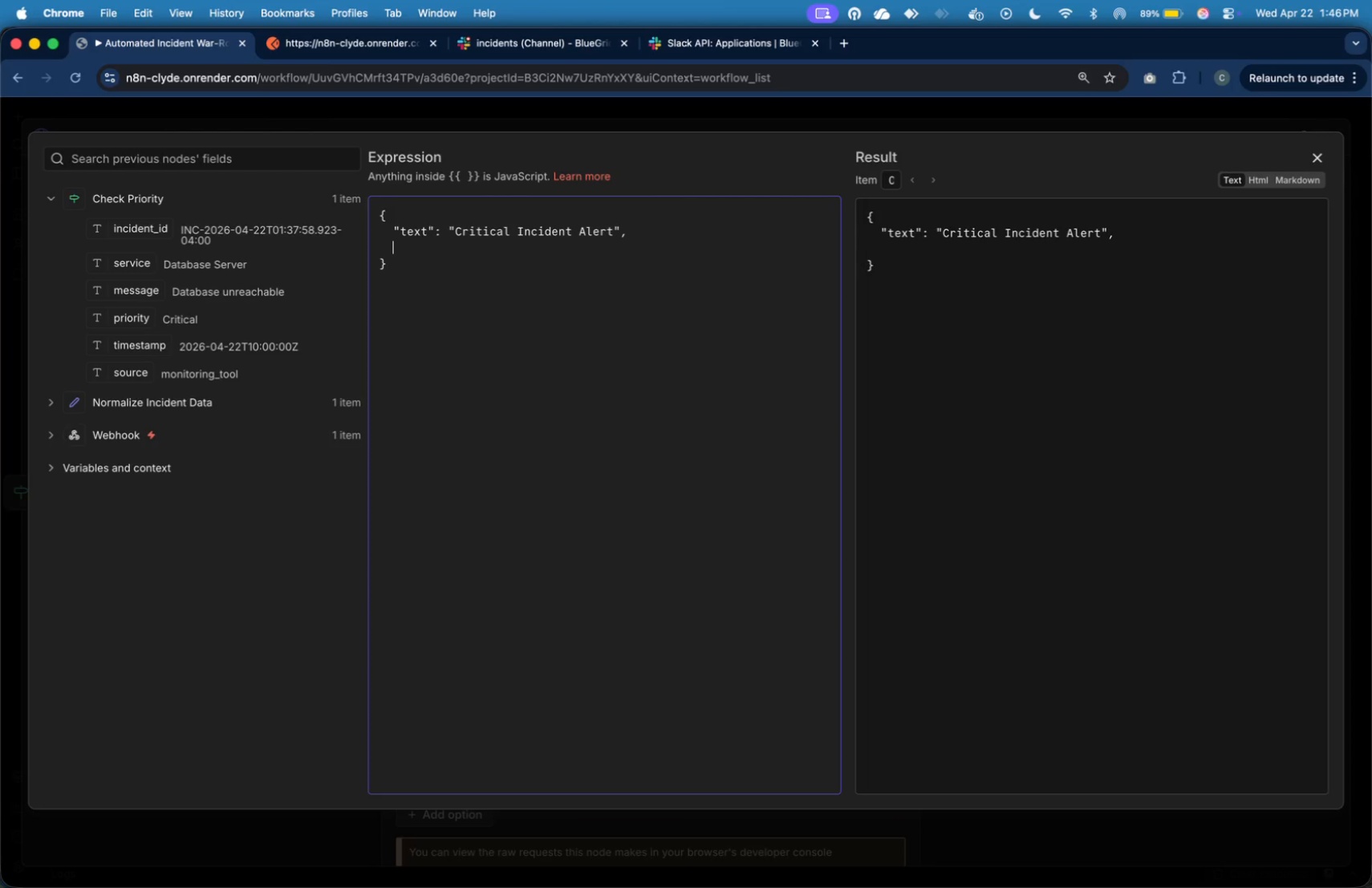 
key(Tab)
type("blocks)
 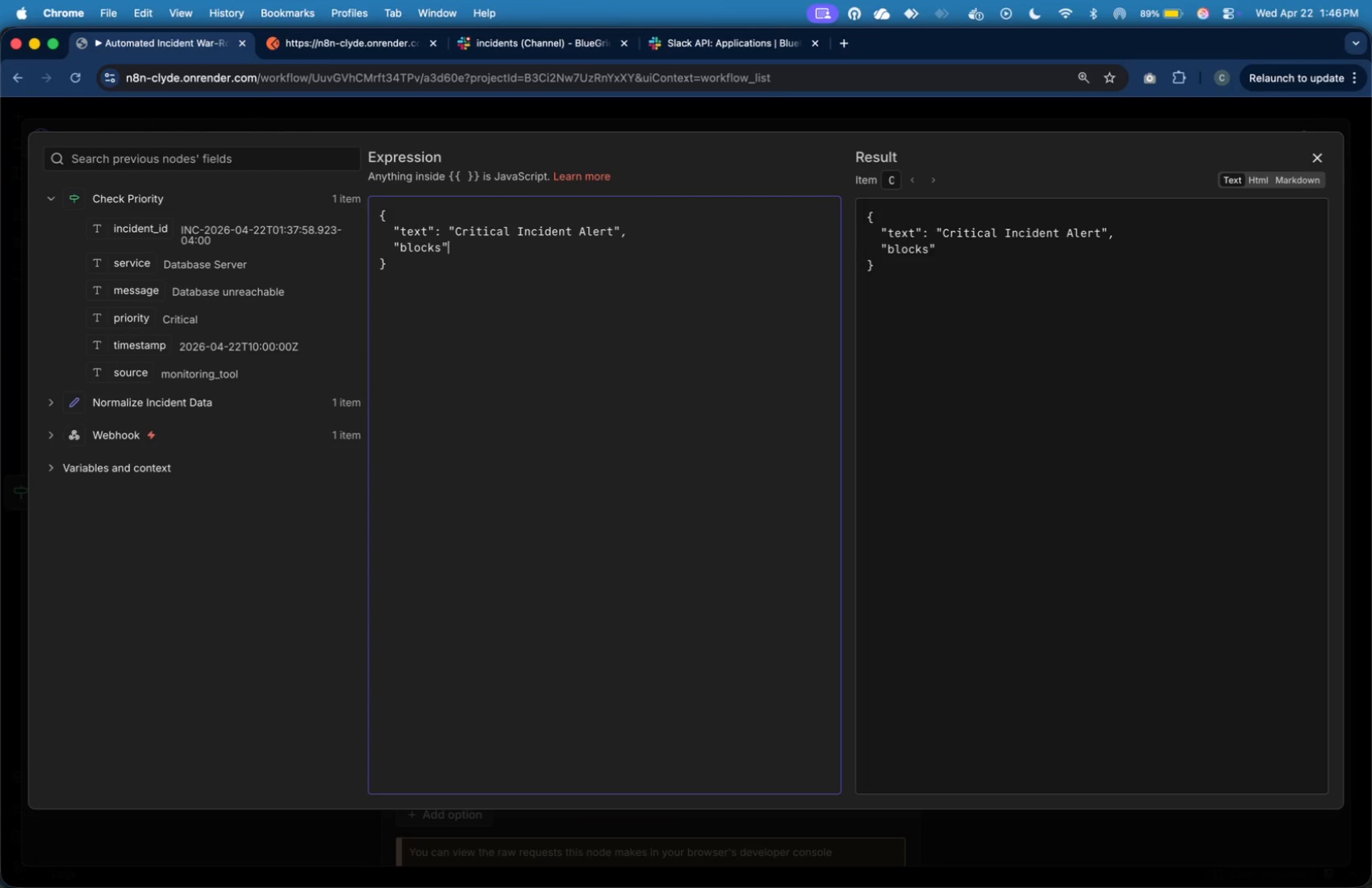 
key(ArrowRight)
 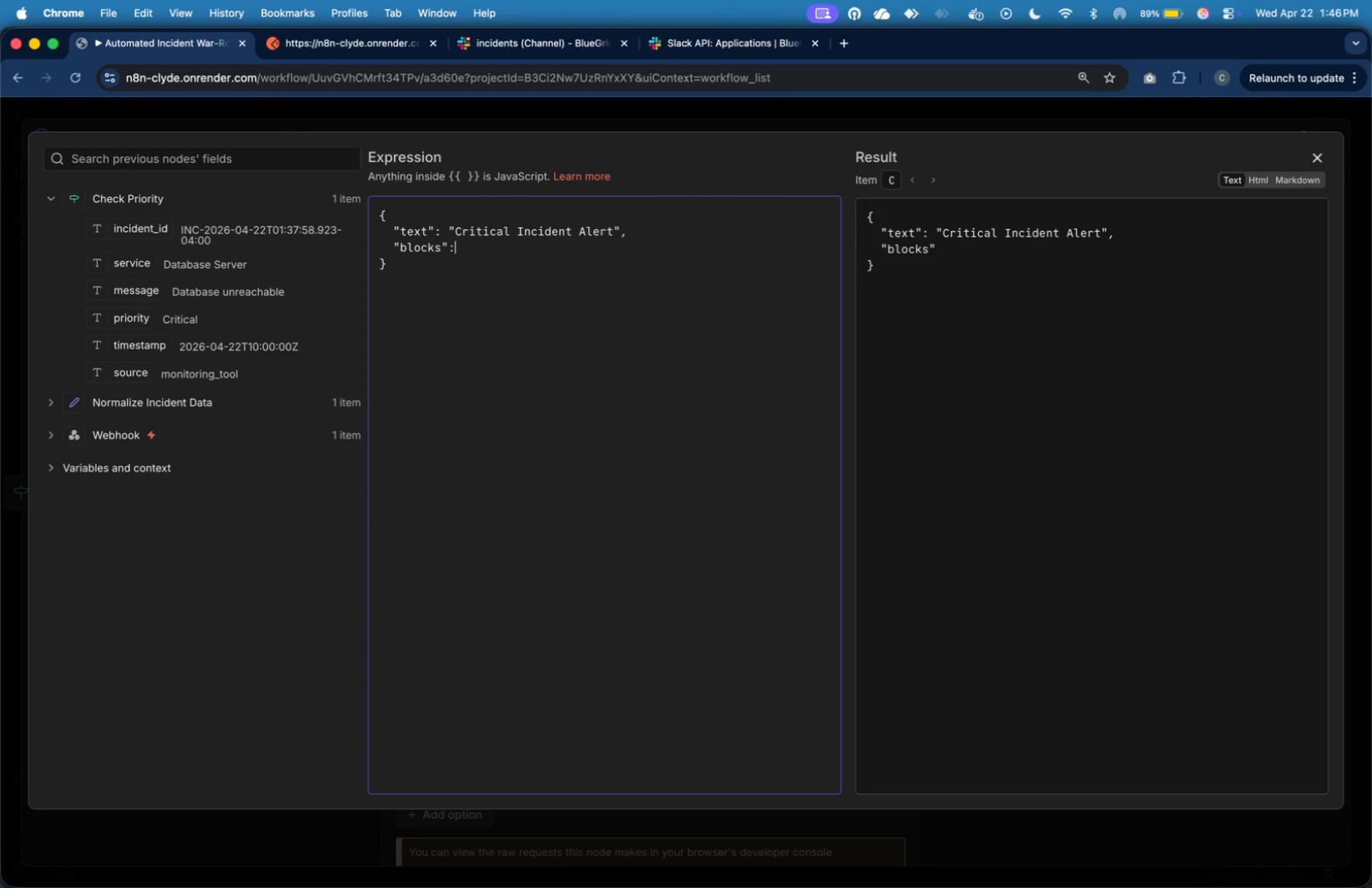 
key(Shift+Semicolon)
 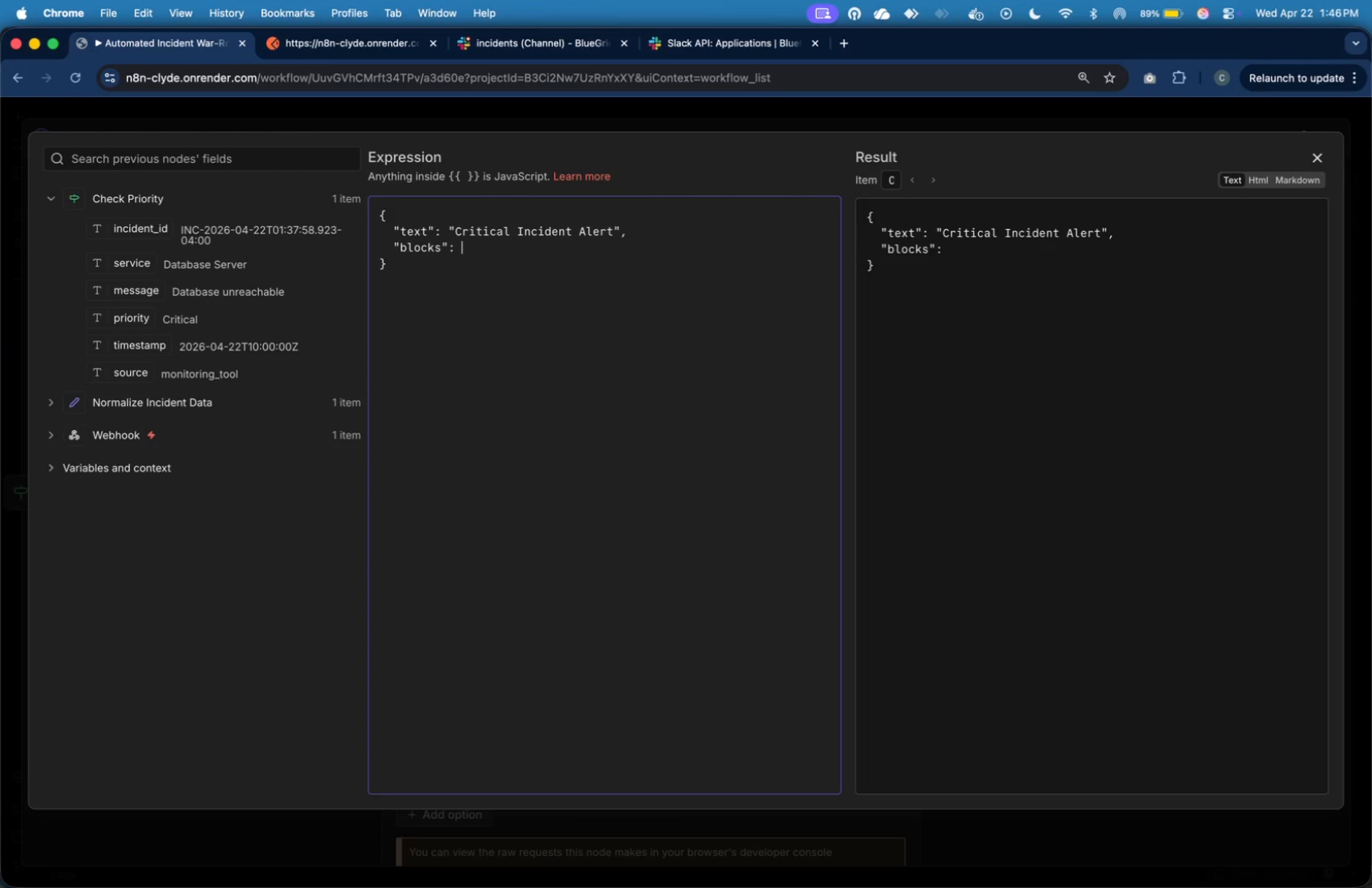 
key(Space)
 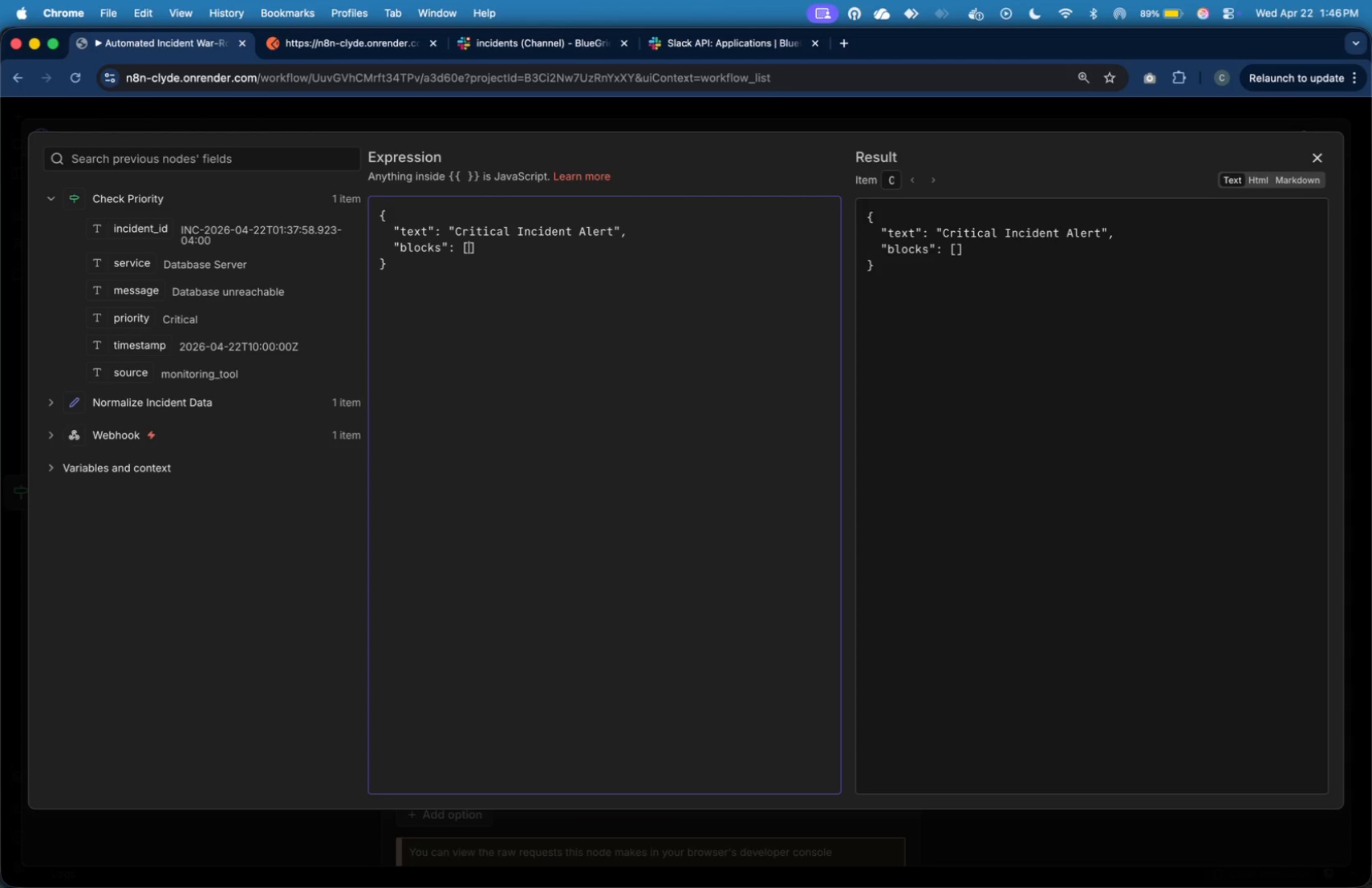 
key(BracketLeft)
 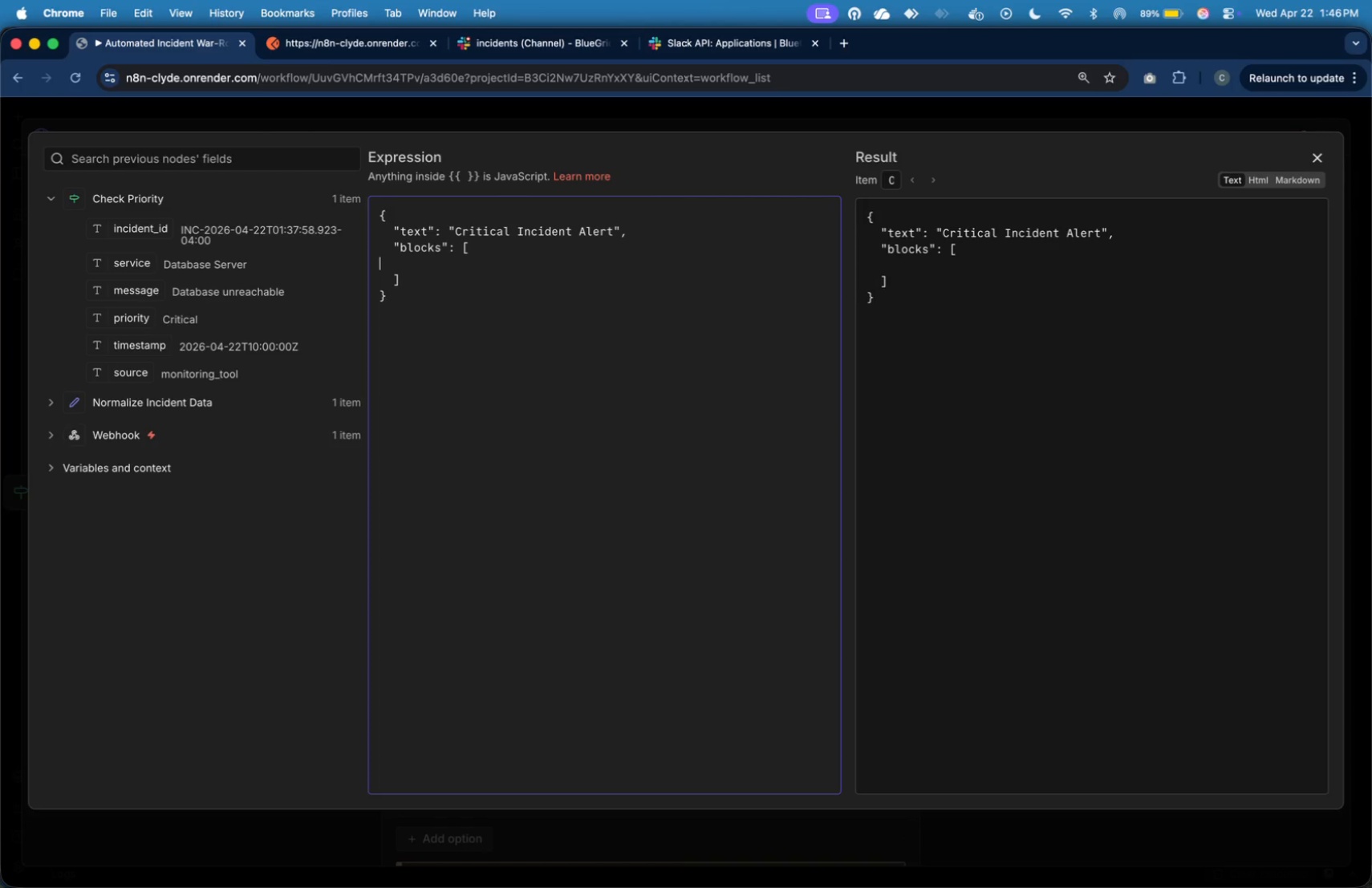 
key(Enter)
 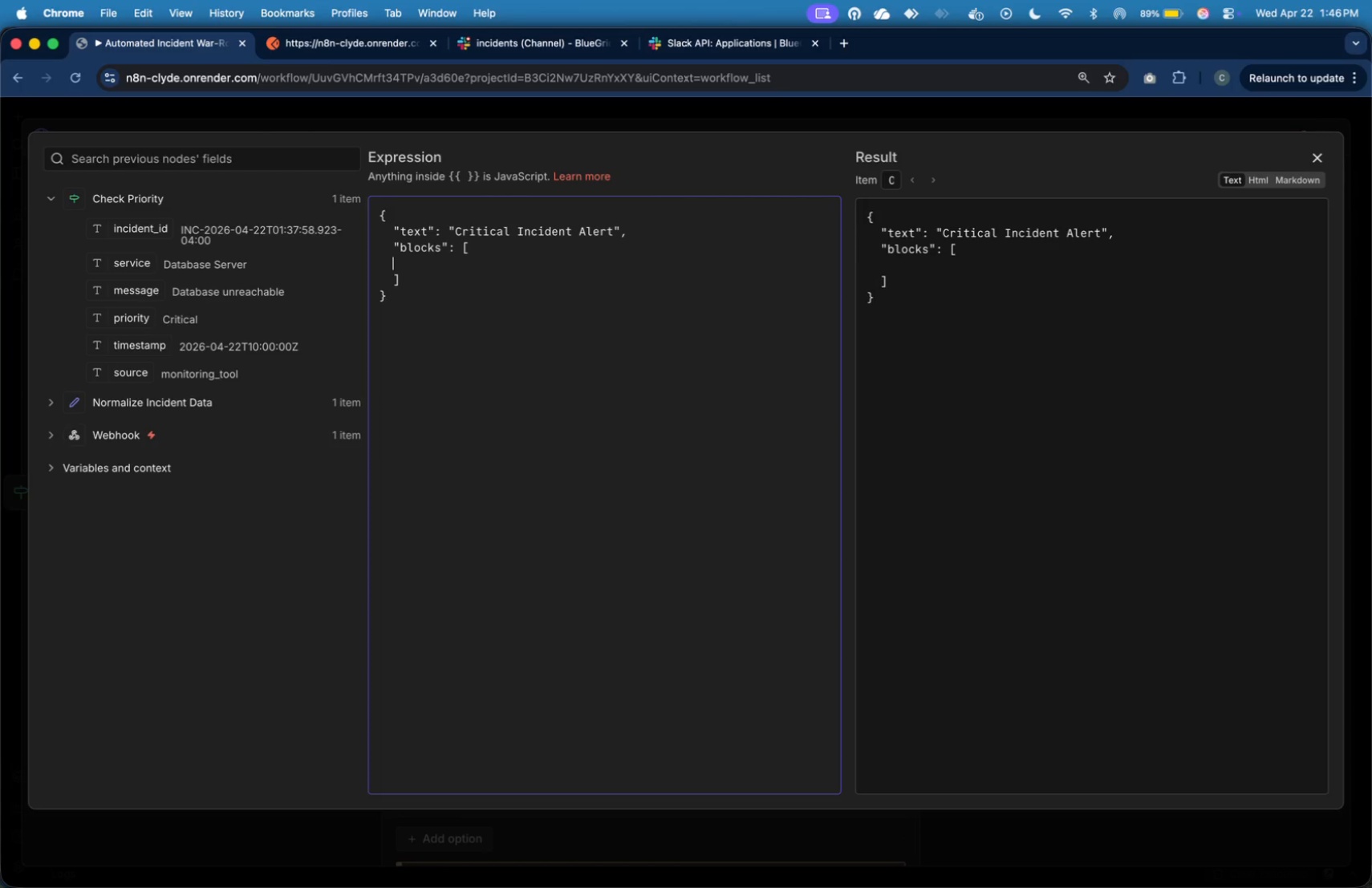 
key(Tab)
 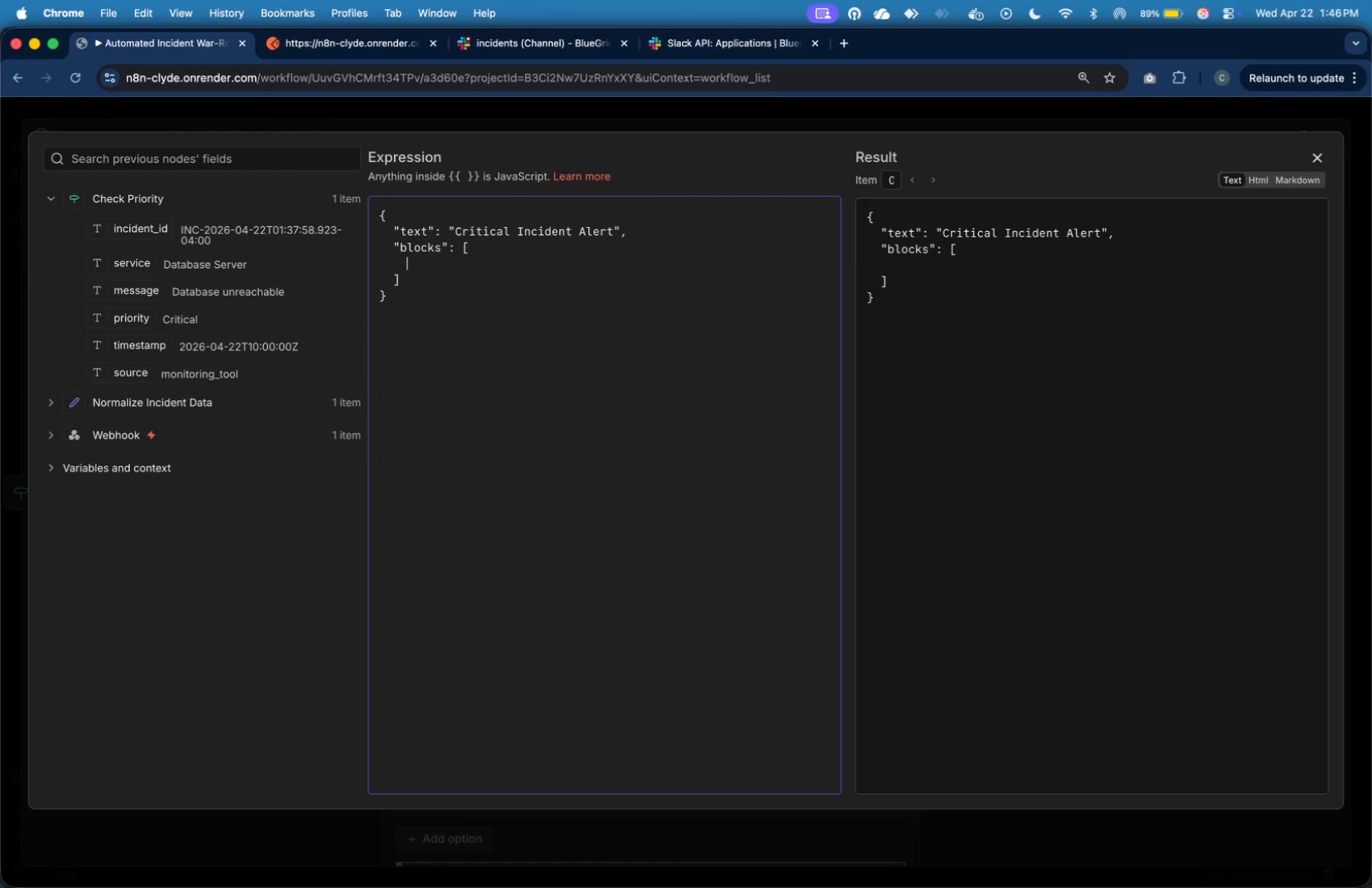 
key(Tab)
 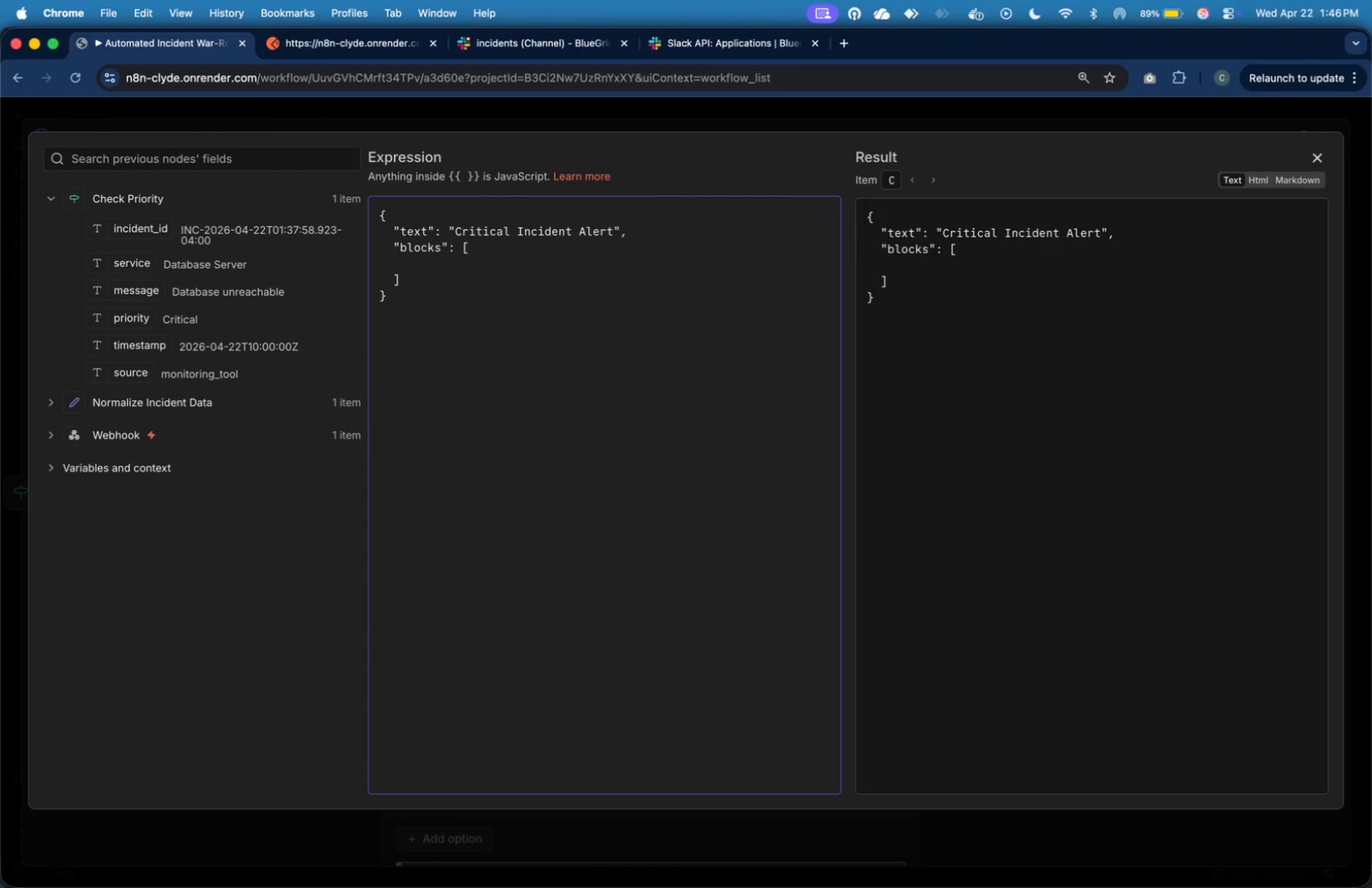 
key(Shift+BracketLeft)
 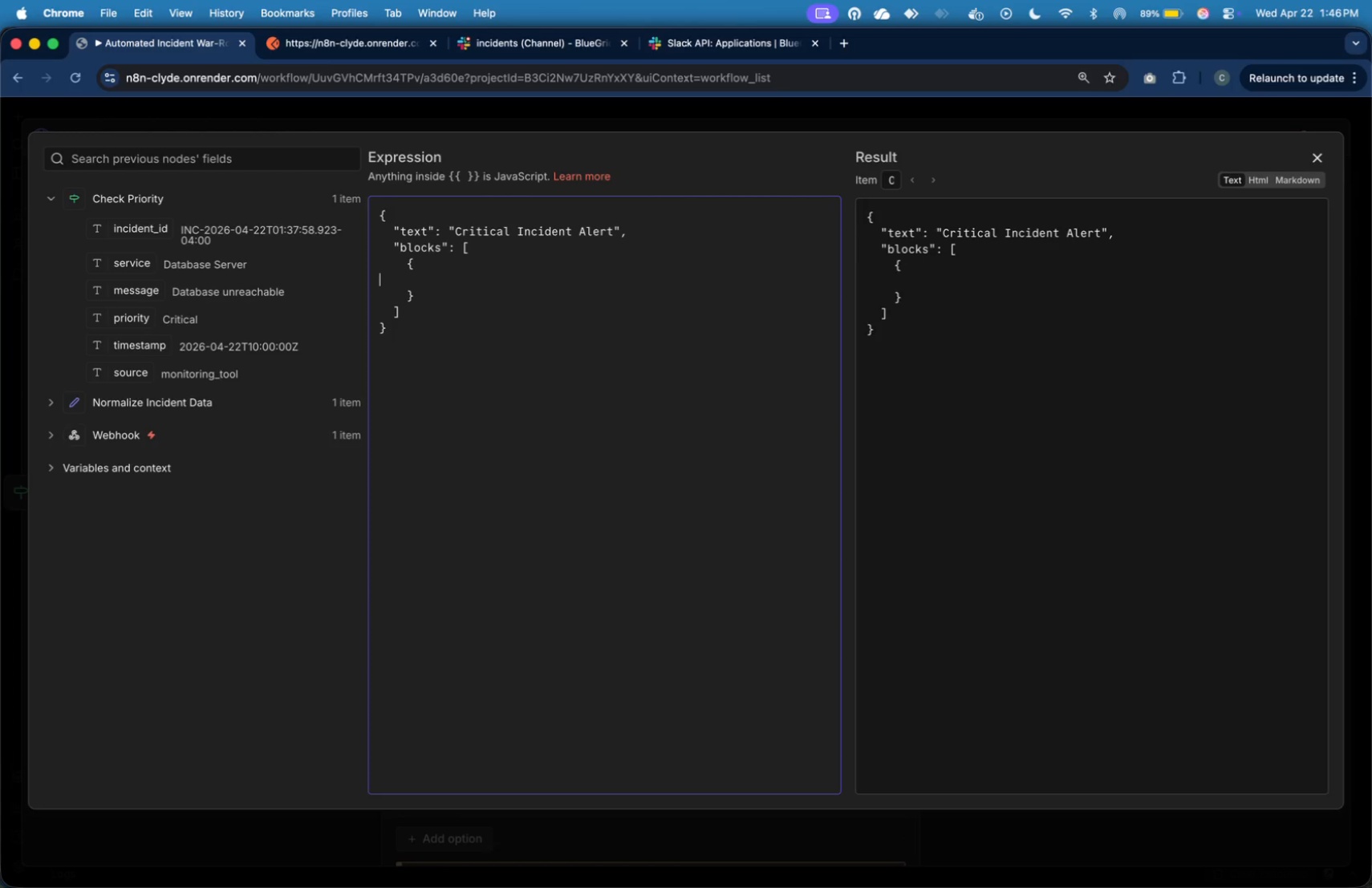 
key(Enter)
 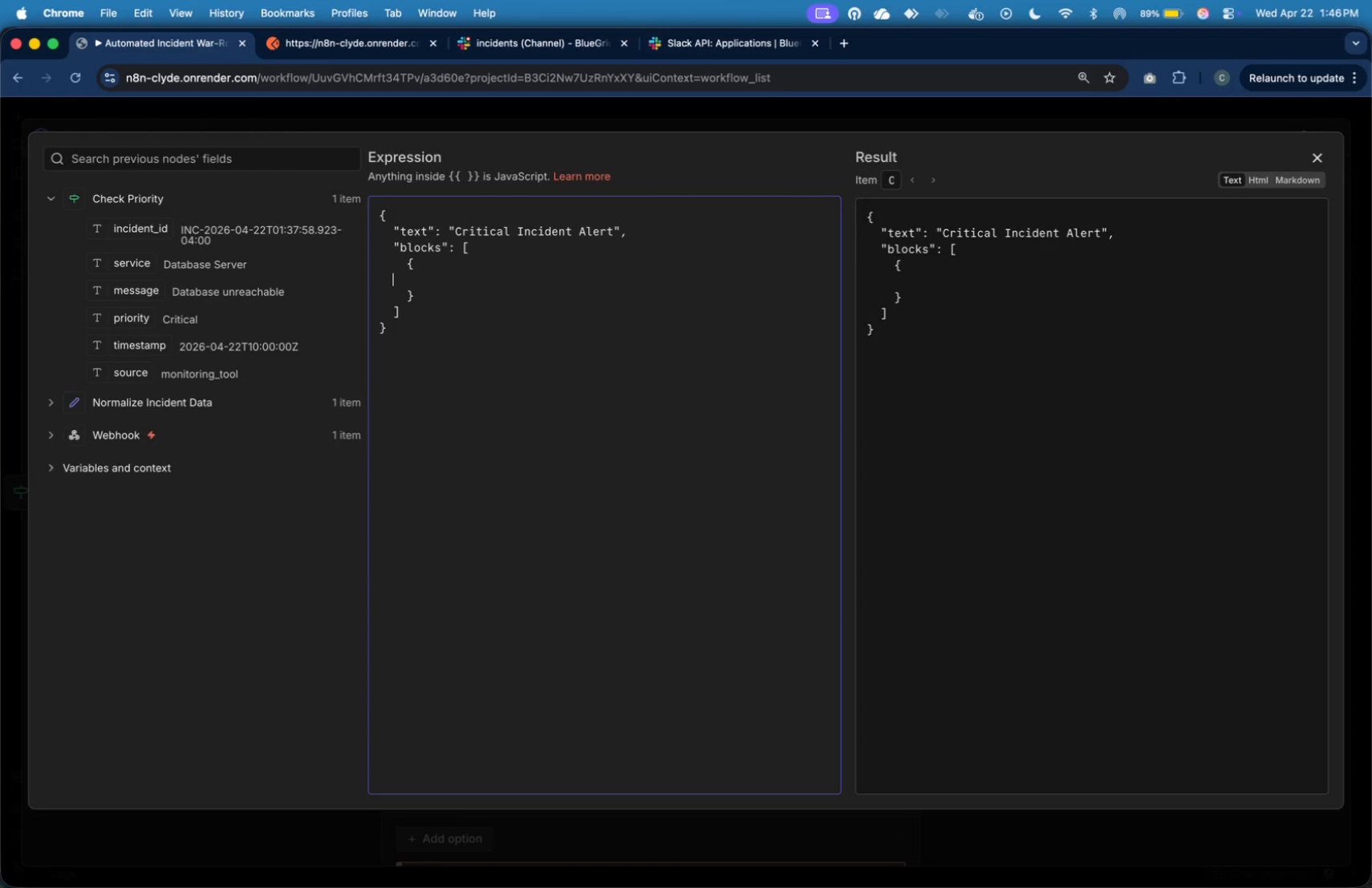 
key(Tab)
 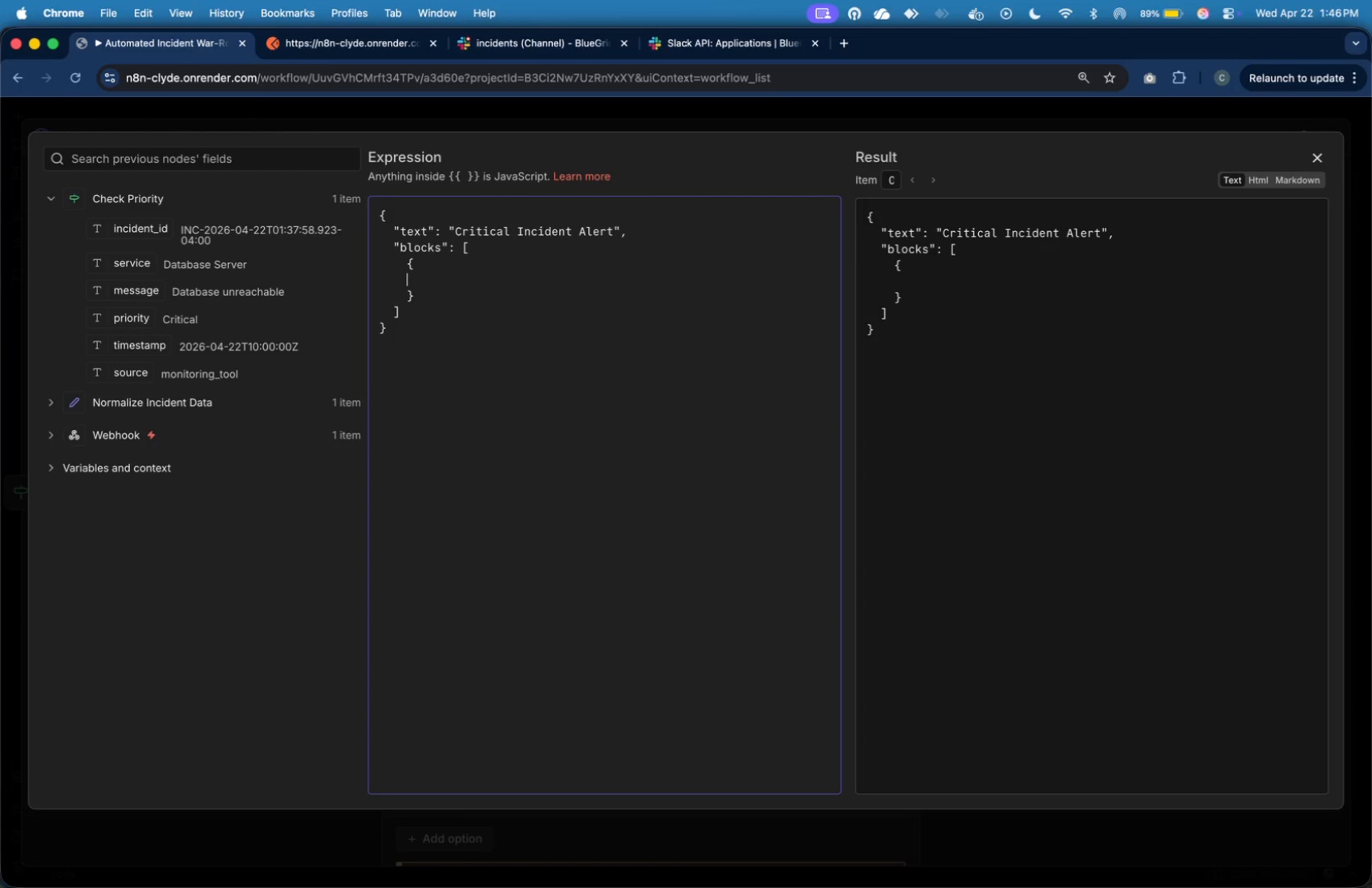 
key(Tab)
 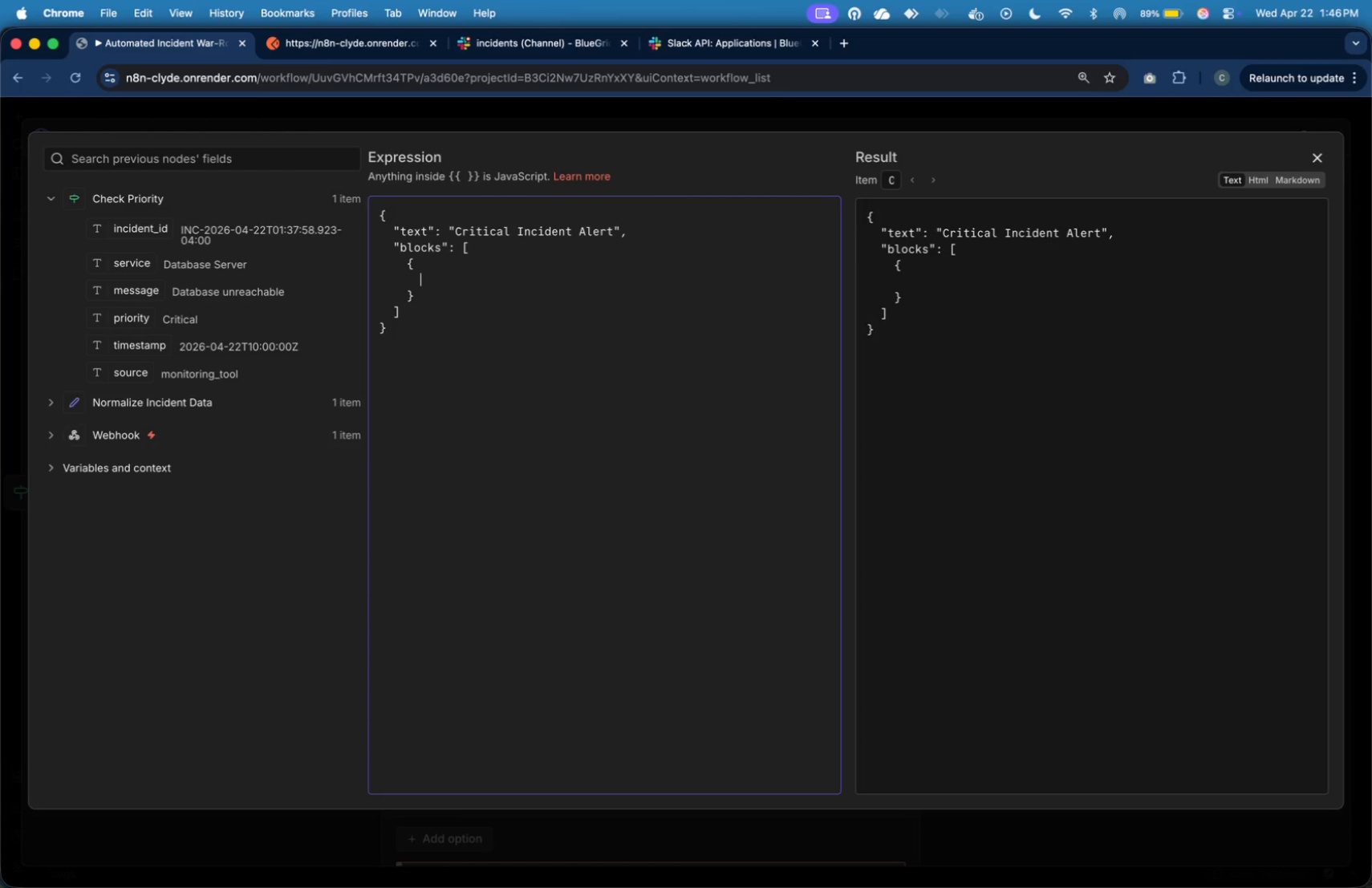 
key(Tab)
 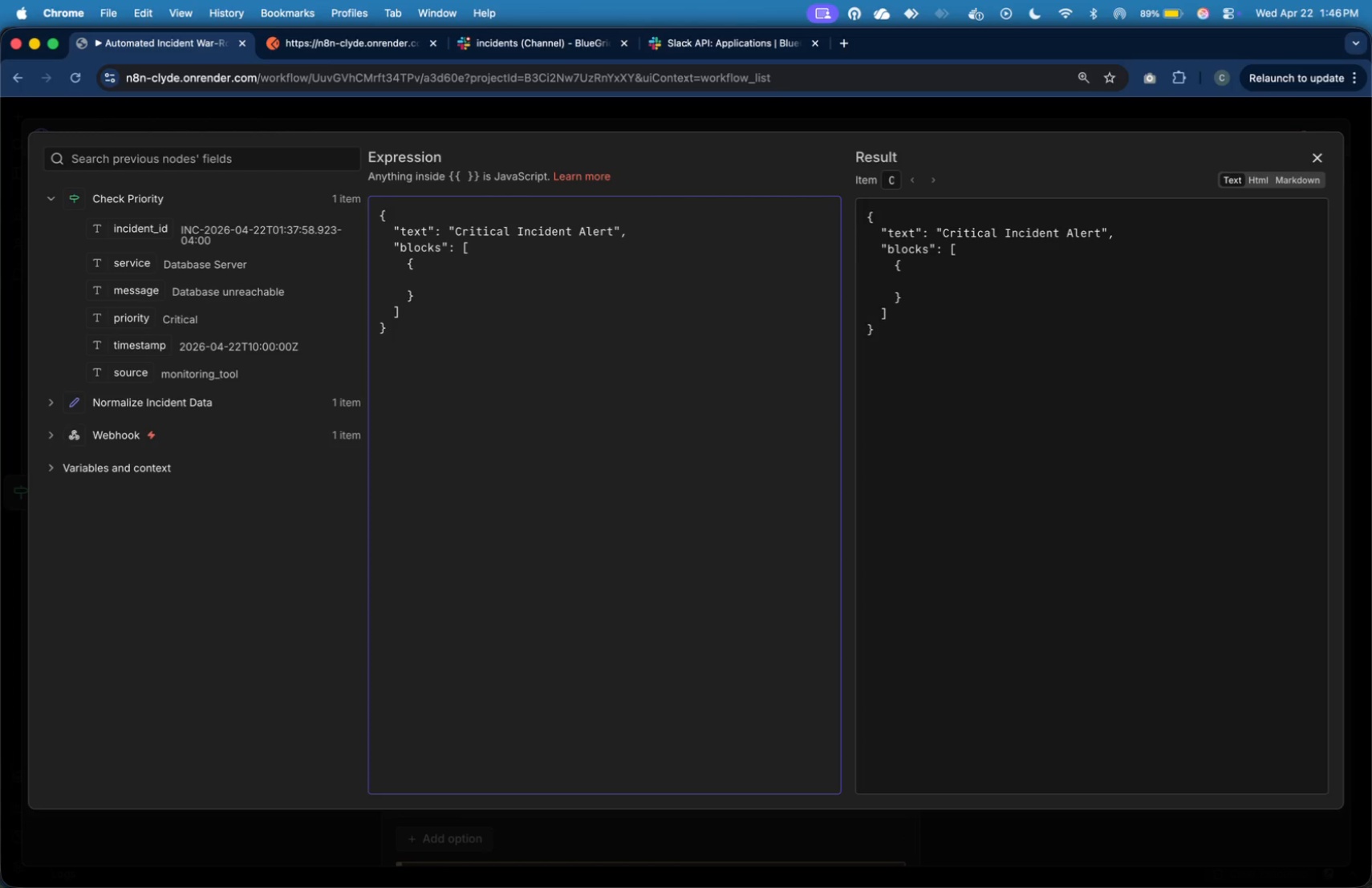 
type("type)
 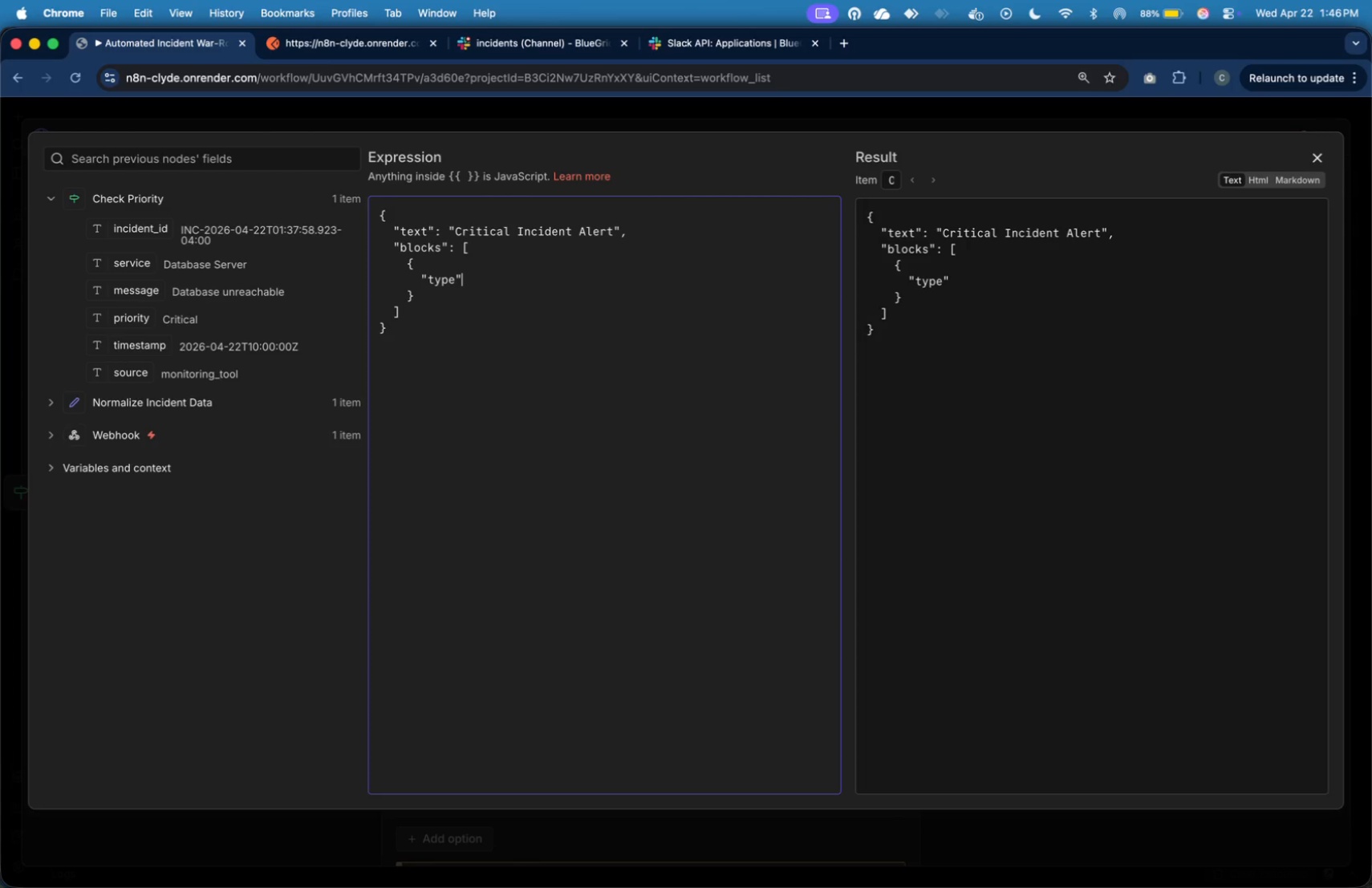 
key(ArrowRight)
 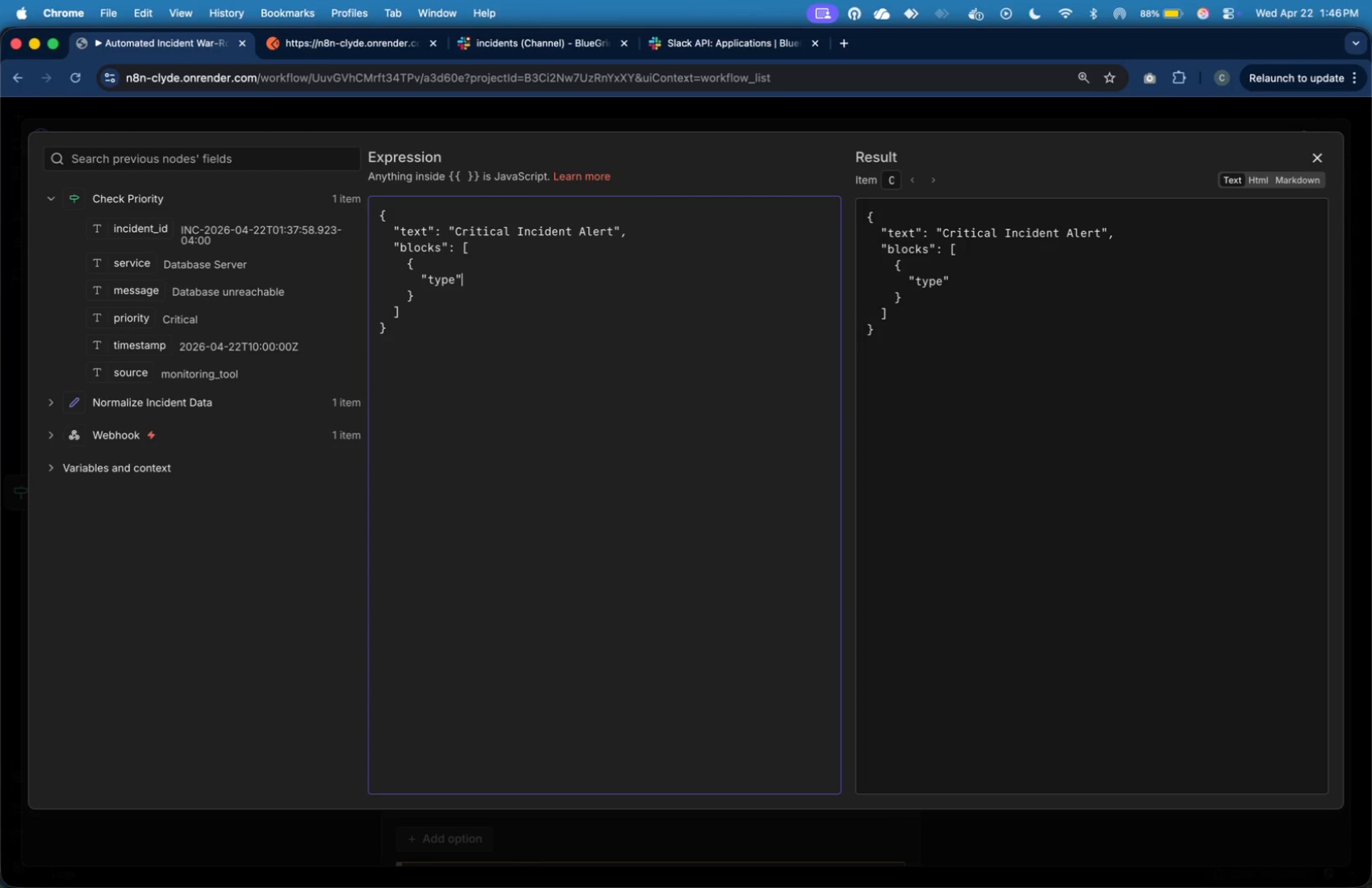 
type(: "header)
 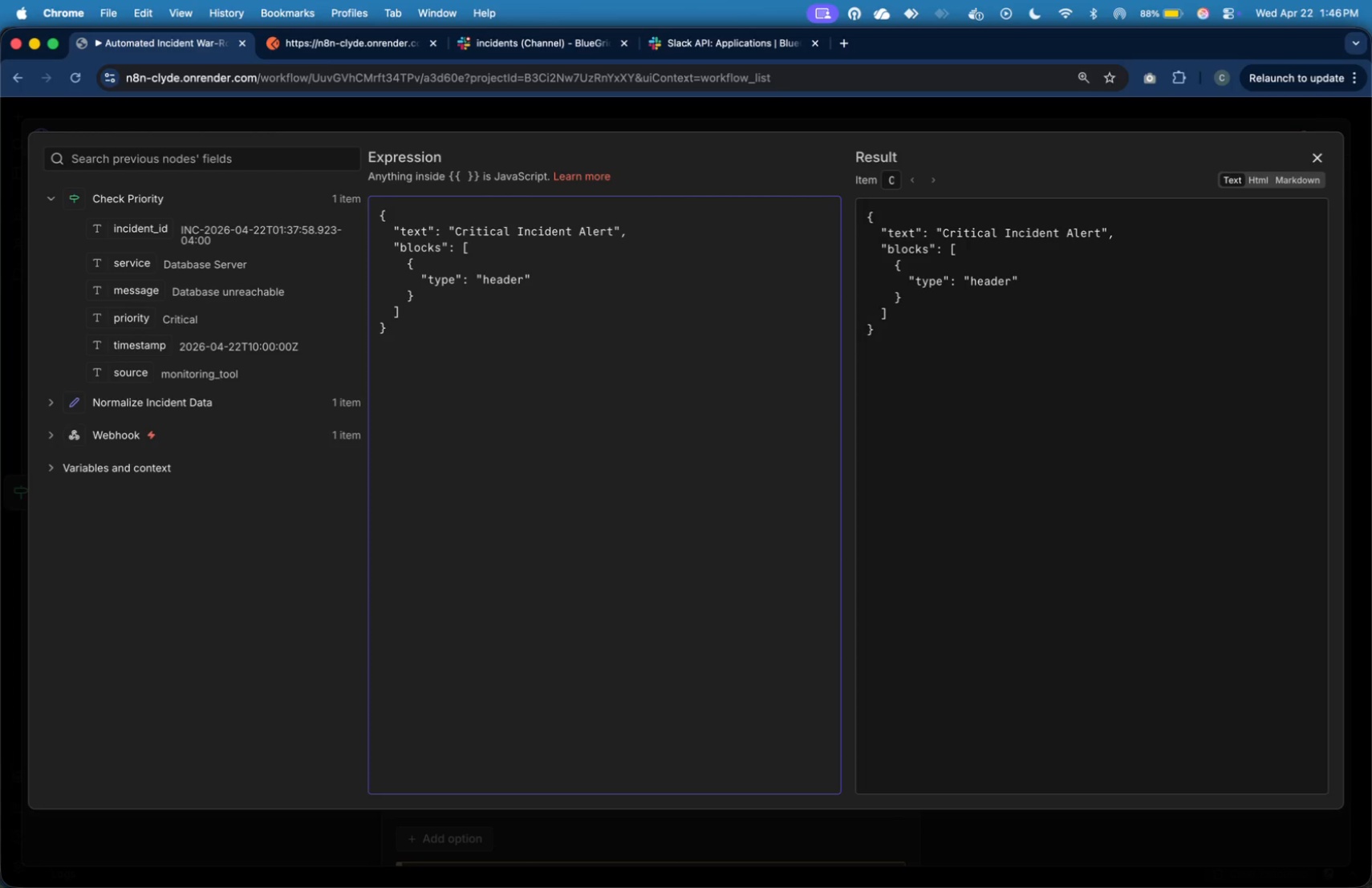 
key(ArrowRight)
 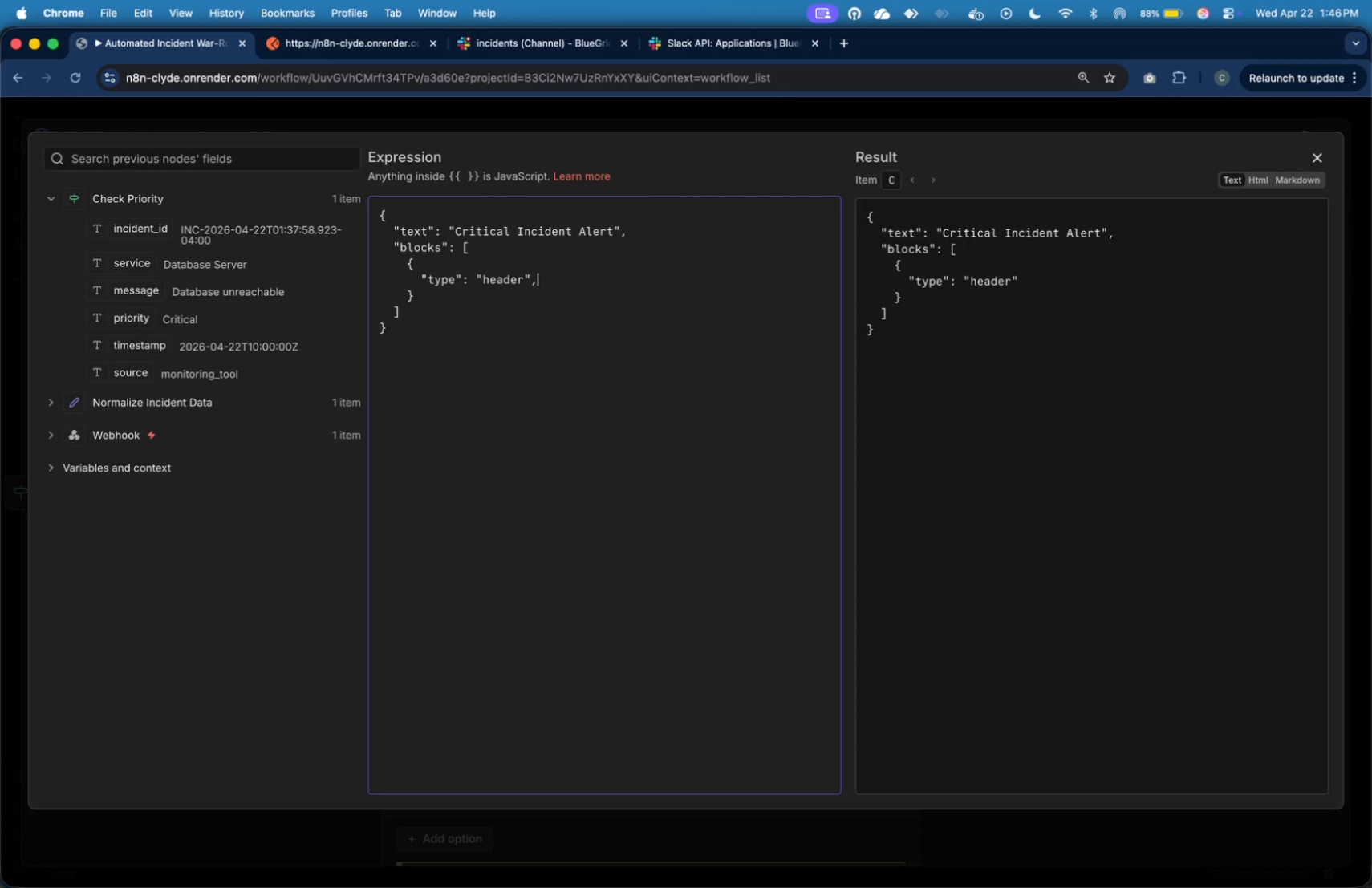 
key(Comma)
 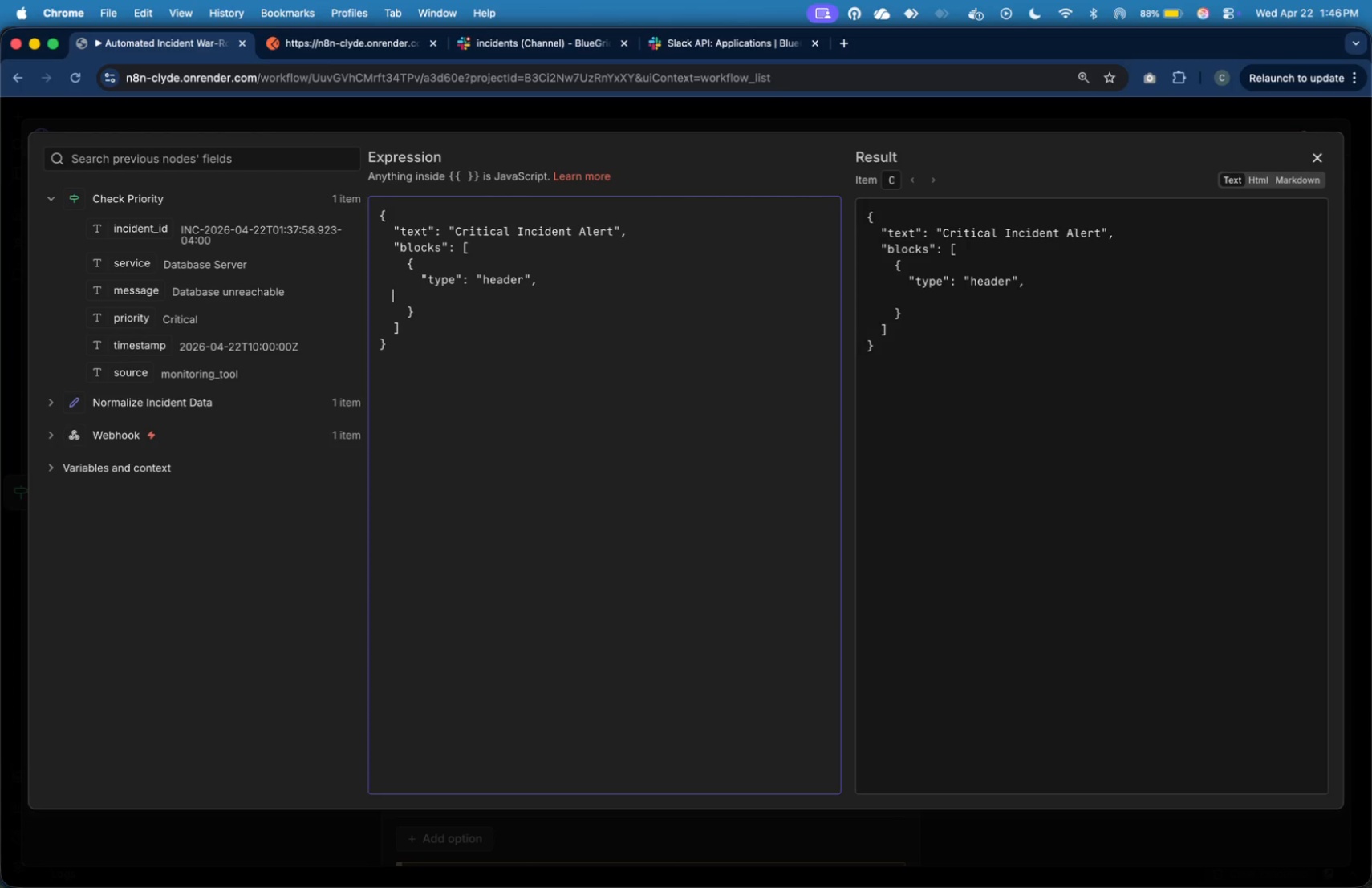 
key(Enter)
 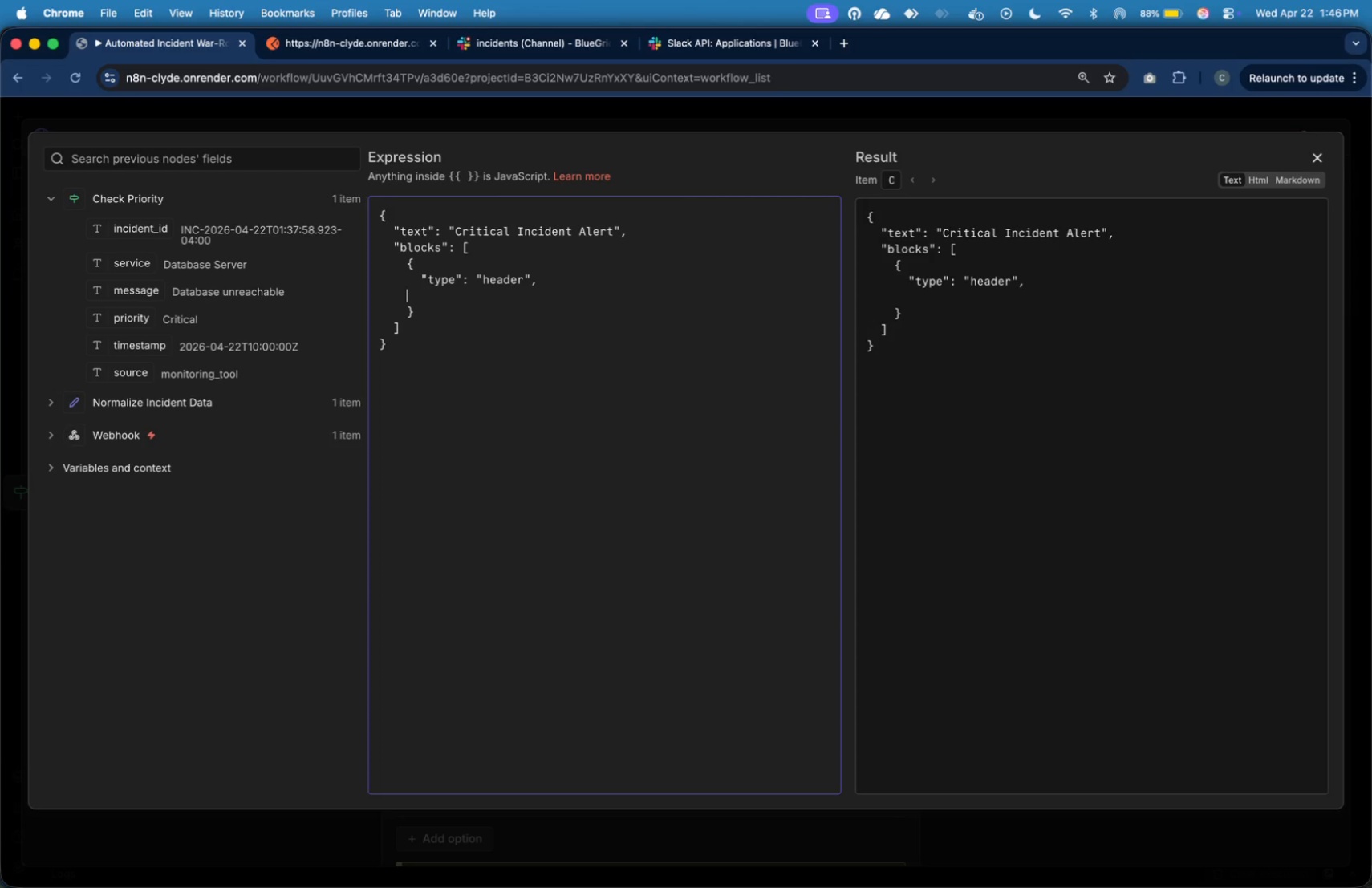 
key(Tab)
key(Tab)
key(Tab)
type("text)
 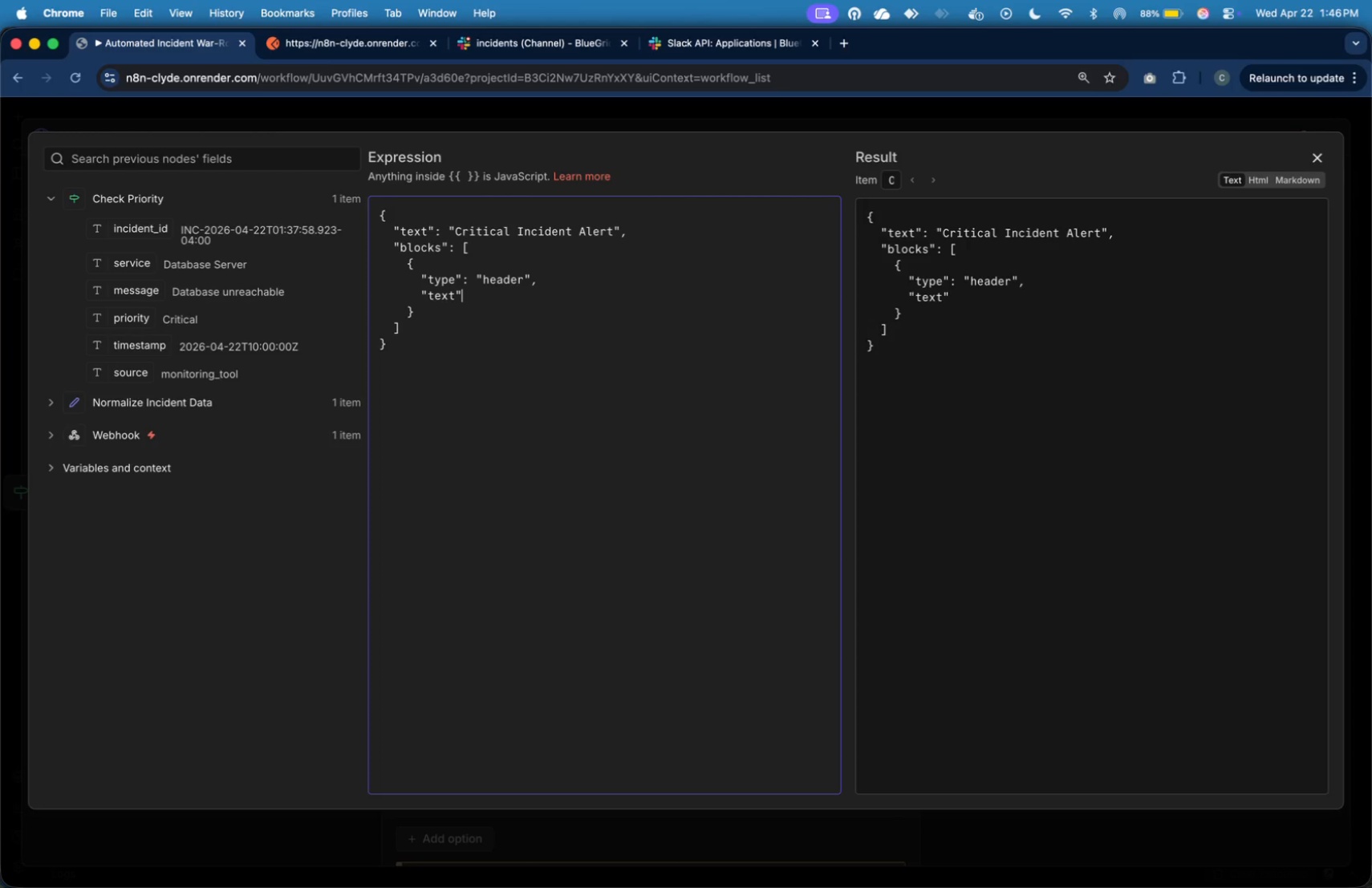 
 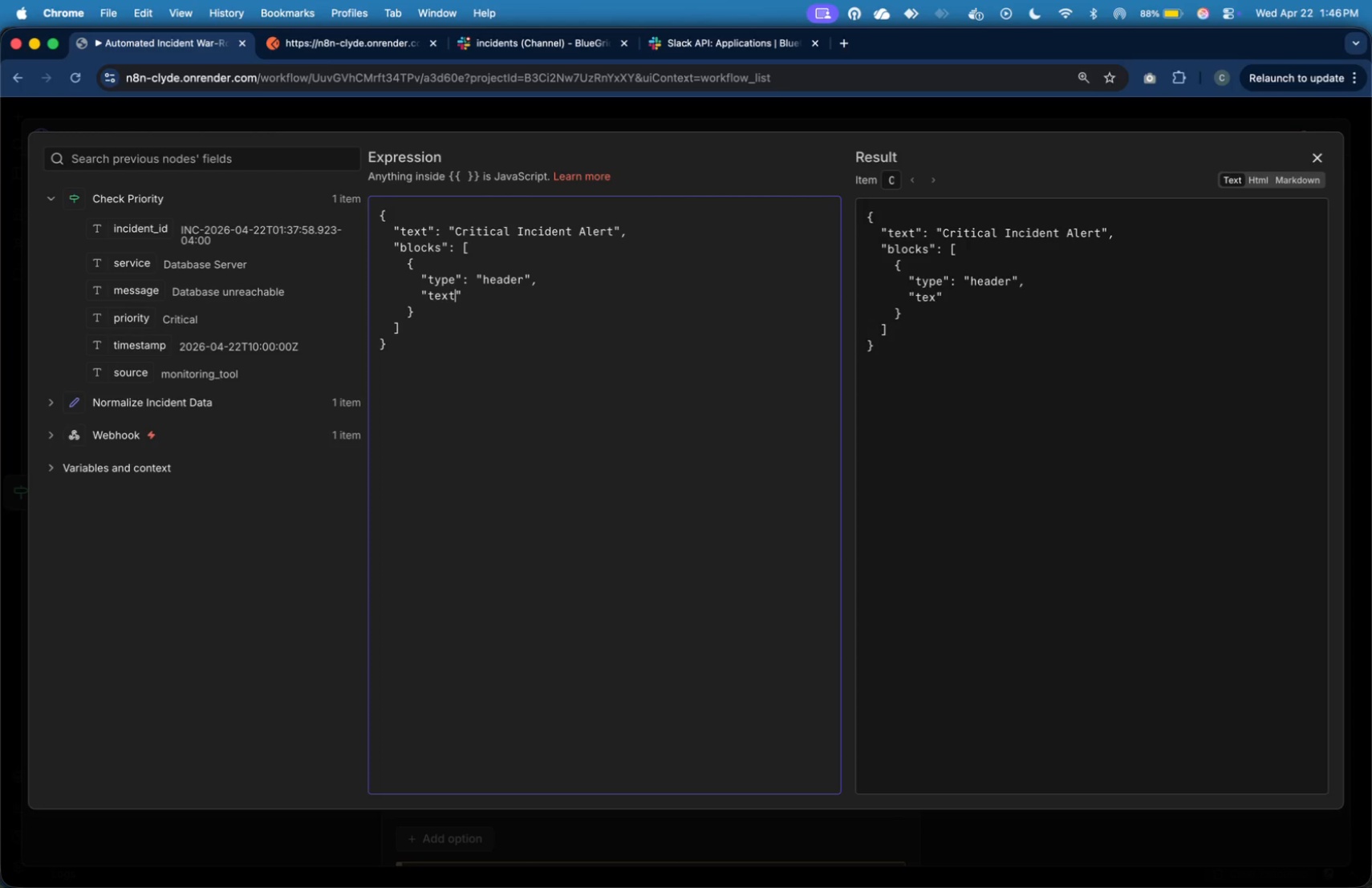 
key(ArrowRight)
 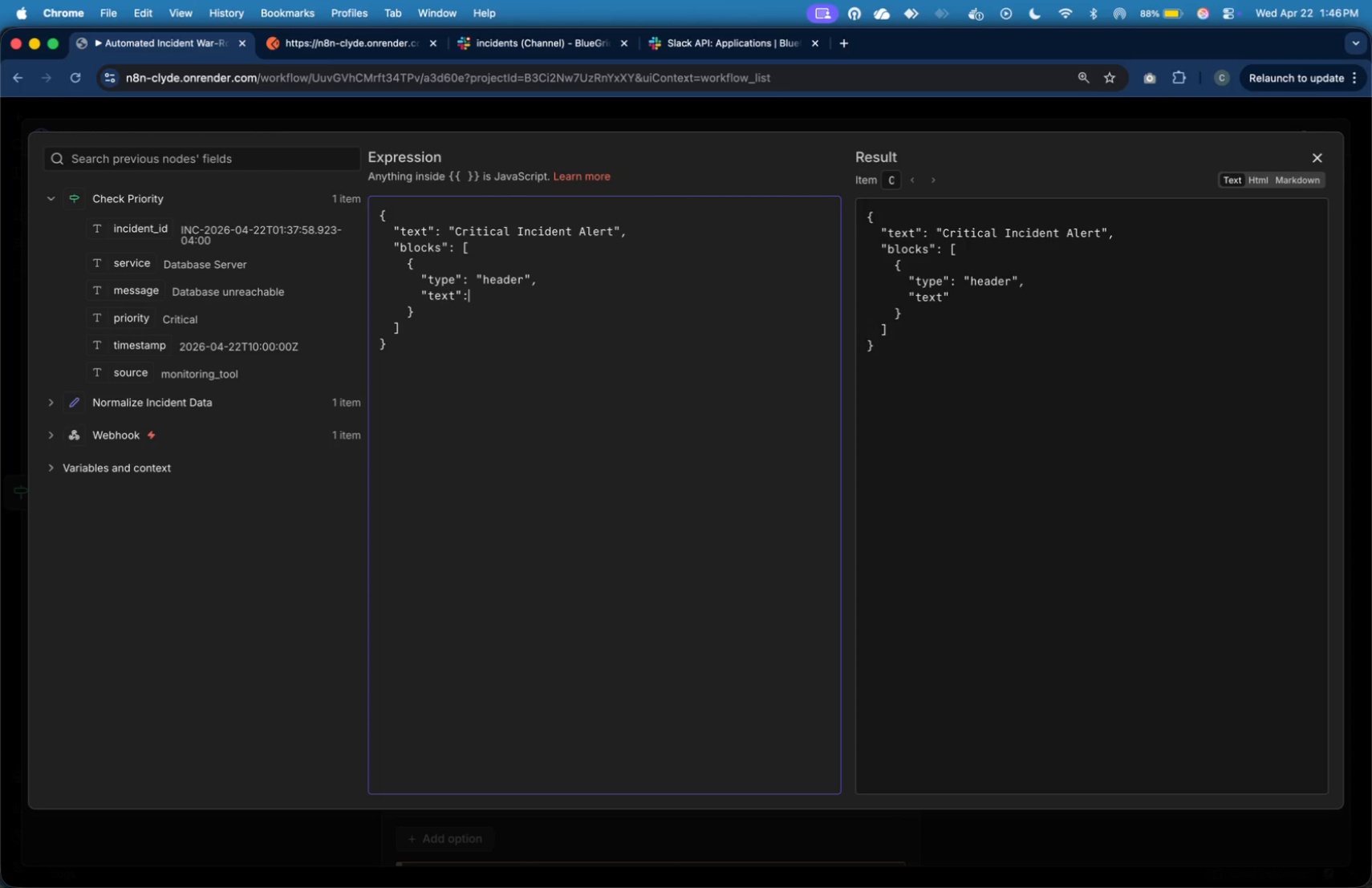 
key(Shift+Semicolon)
 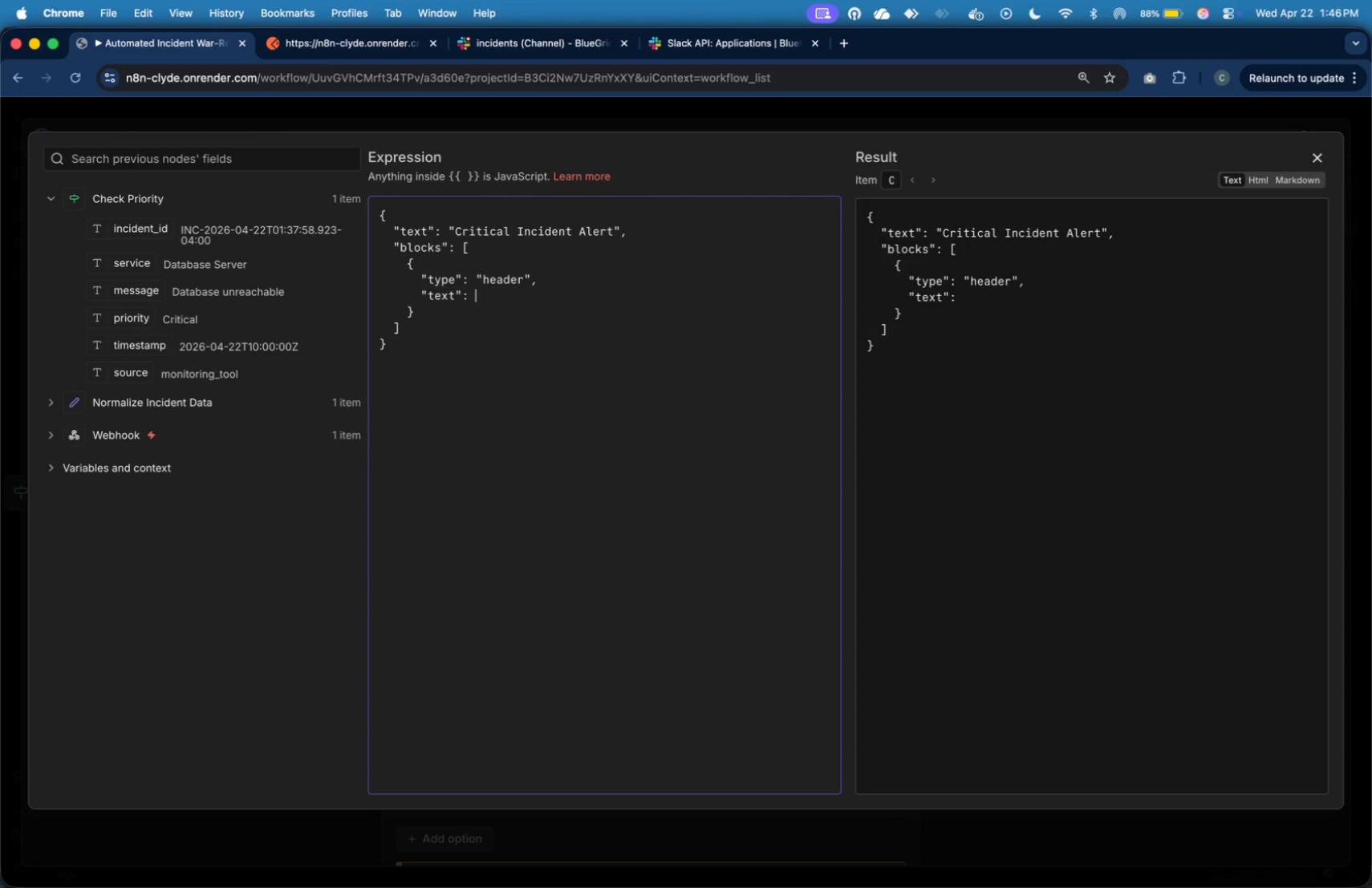 
key(Space)
 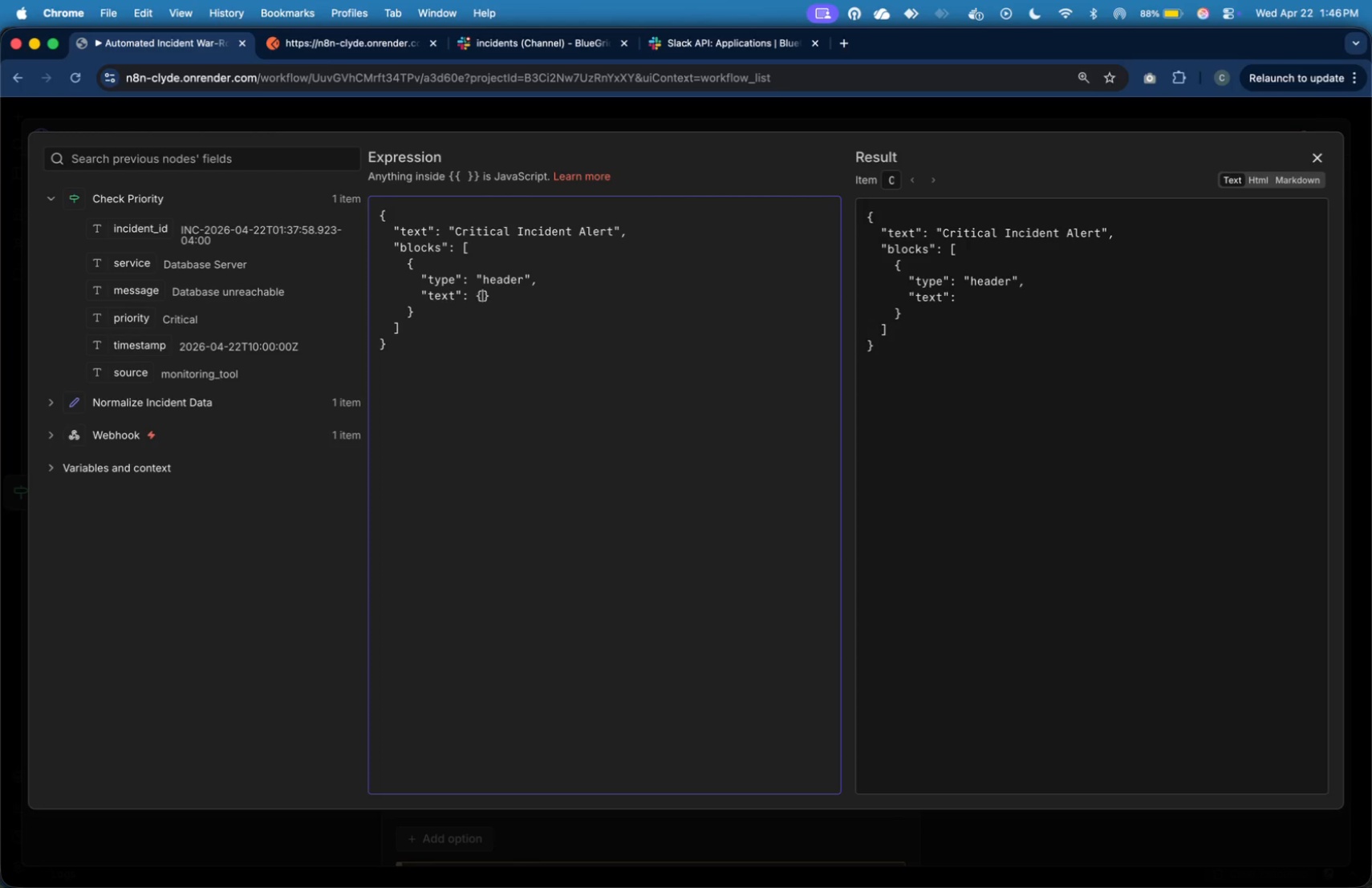 
key(Shift+BracketLeft)
 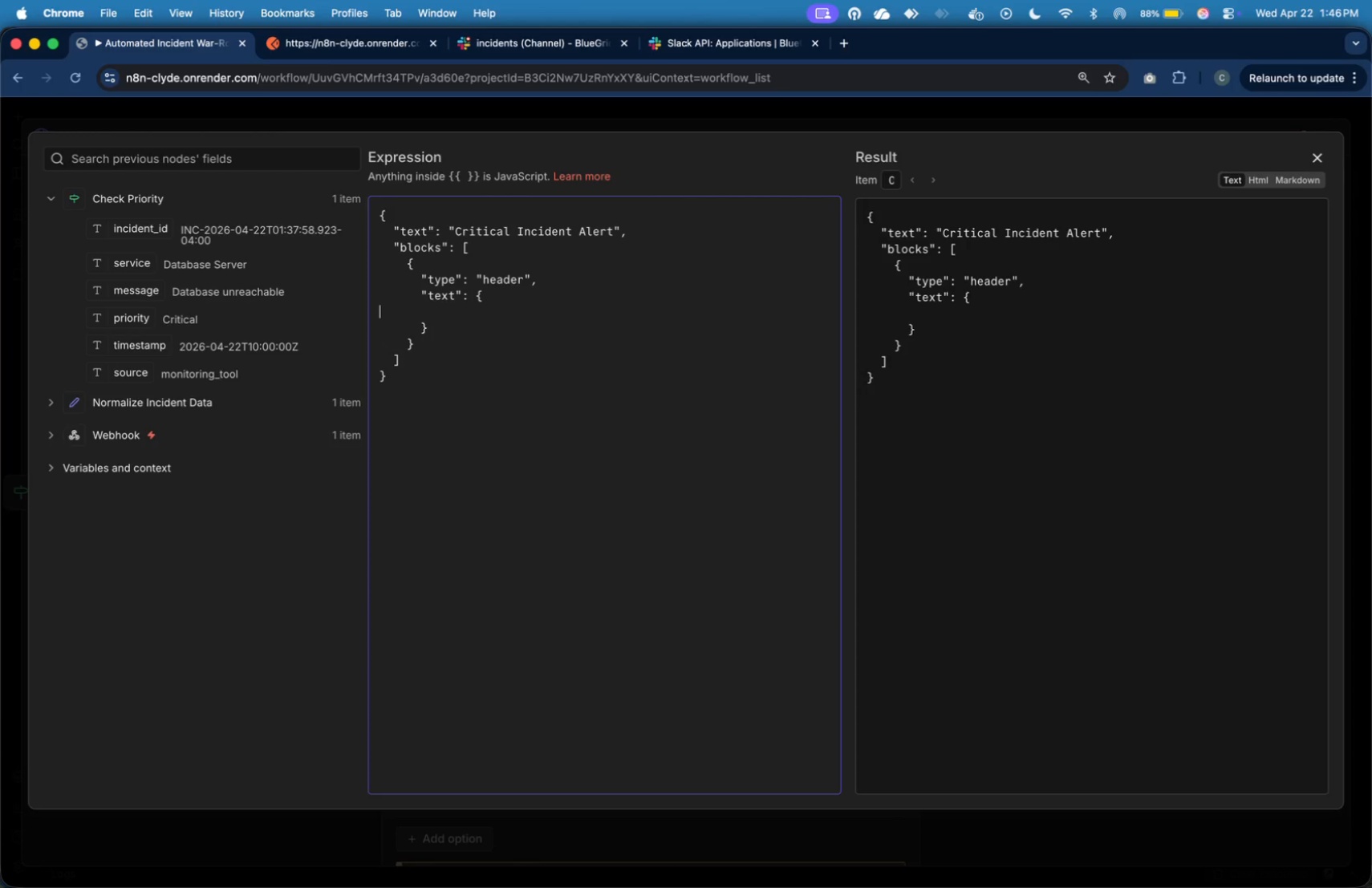 
key(Enter)
 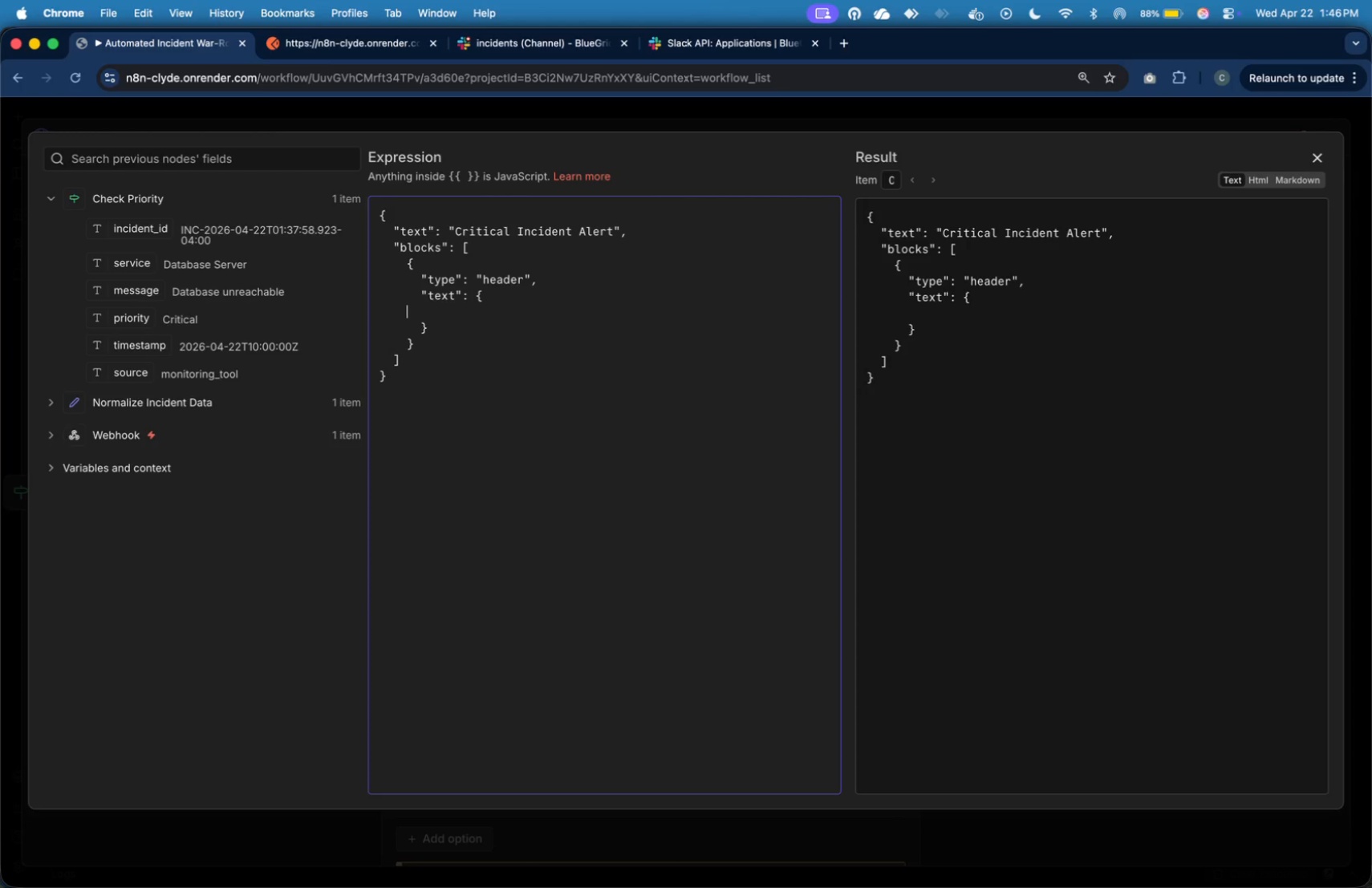 
key(Tab)
key(Tab)
key(Tab)
key(Tab)
type("type)
 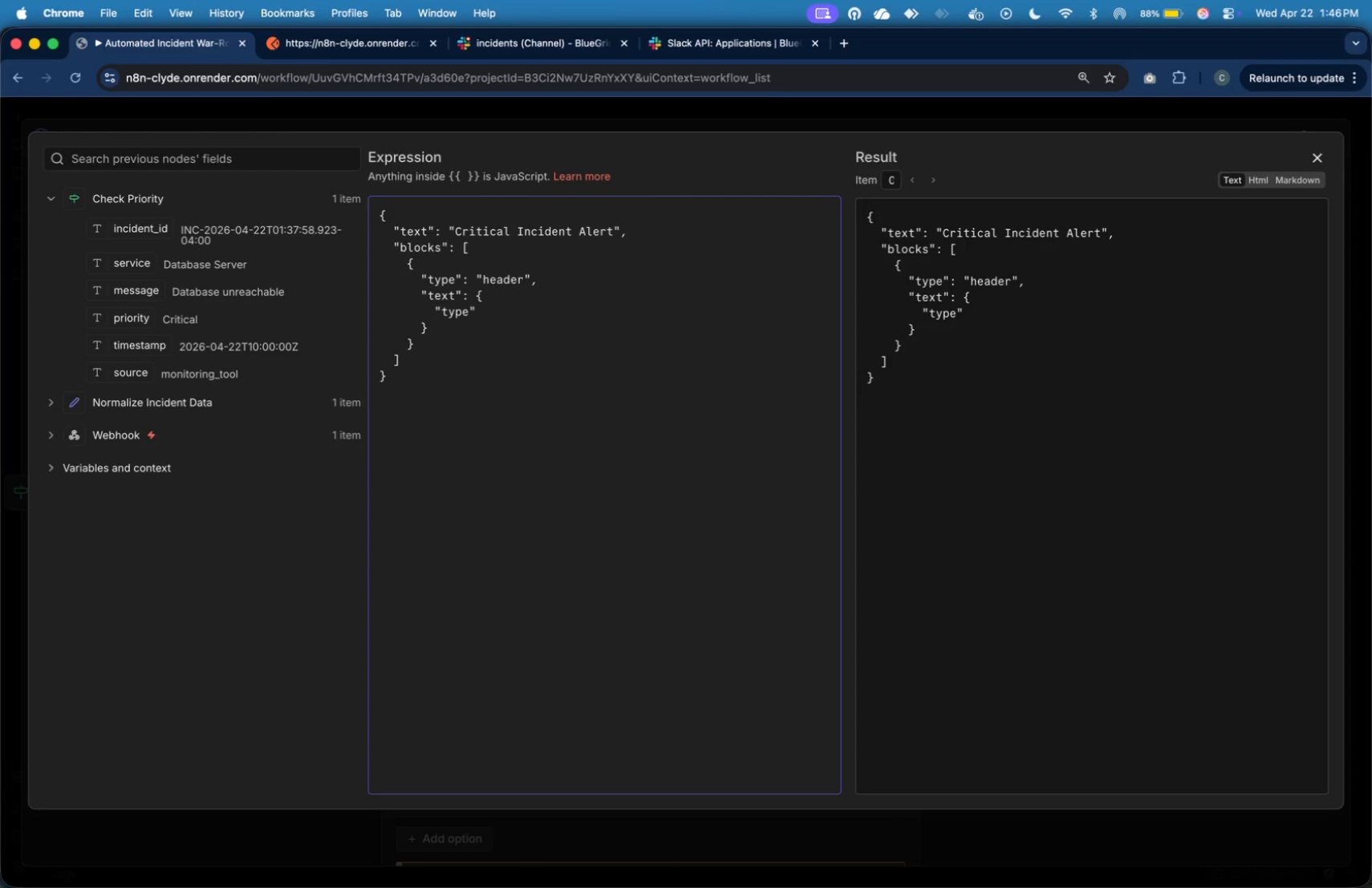 
key(ArrowRight)
 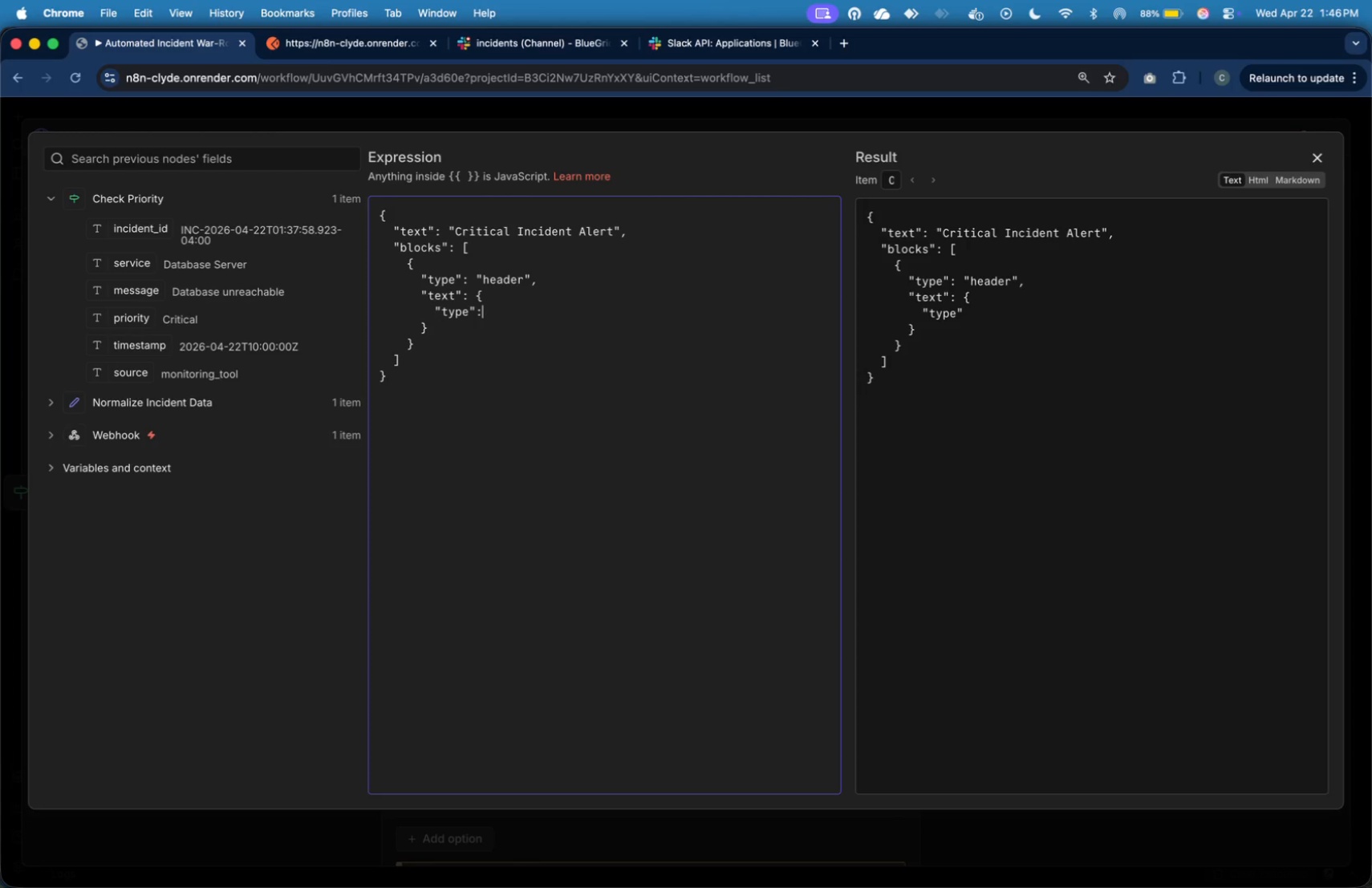 
type(: "plain_text)
 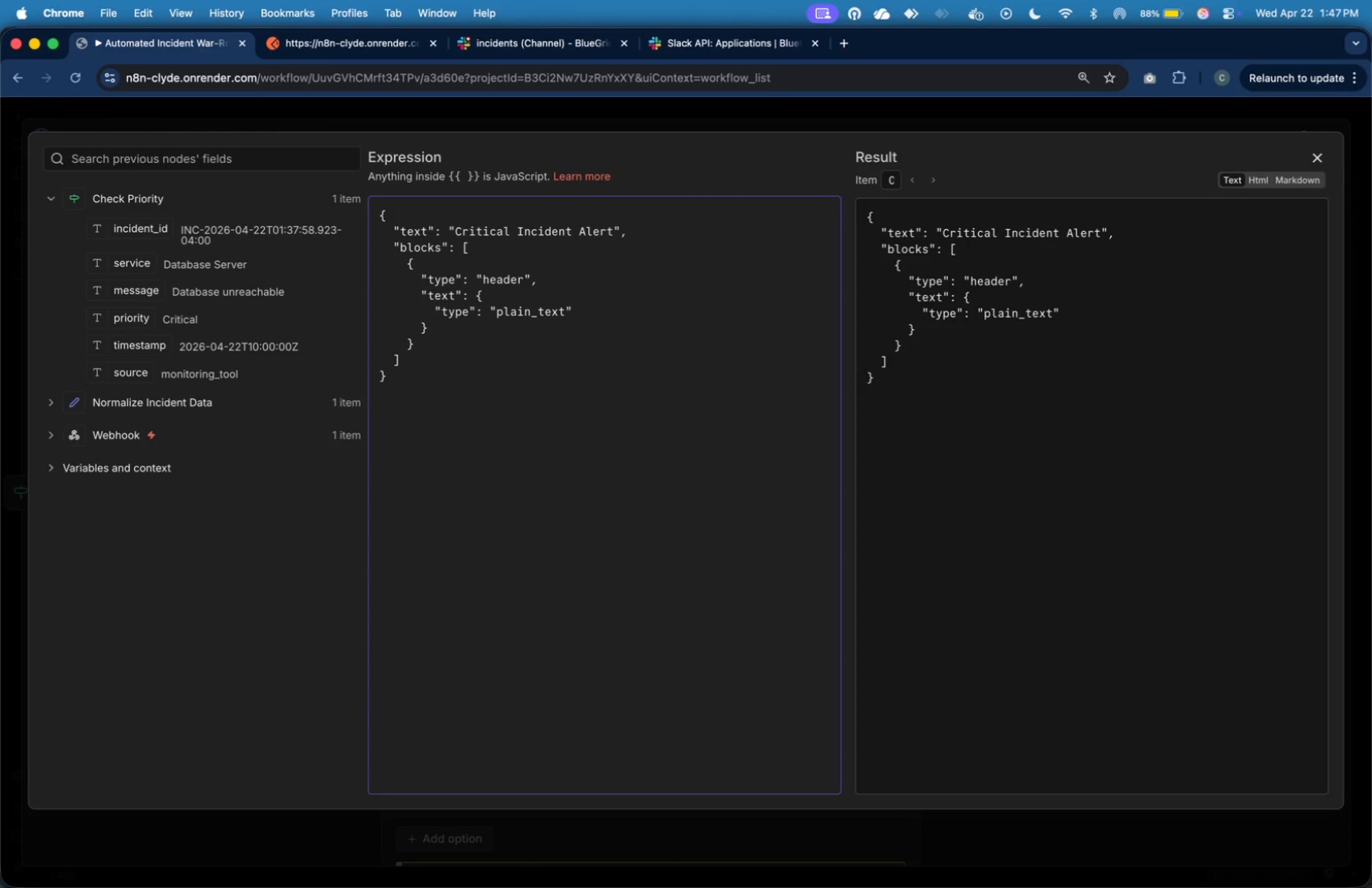 
key(ArrowRight)
 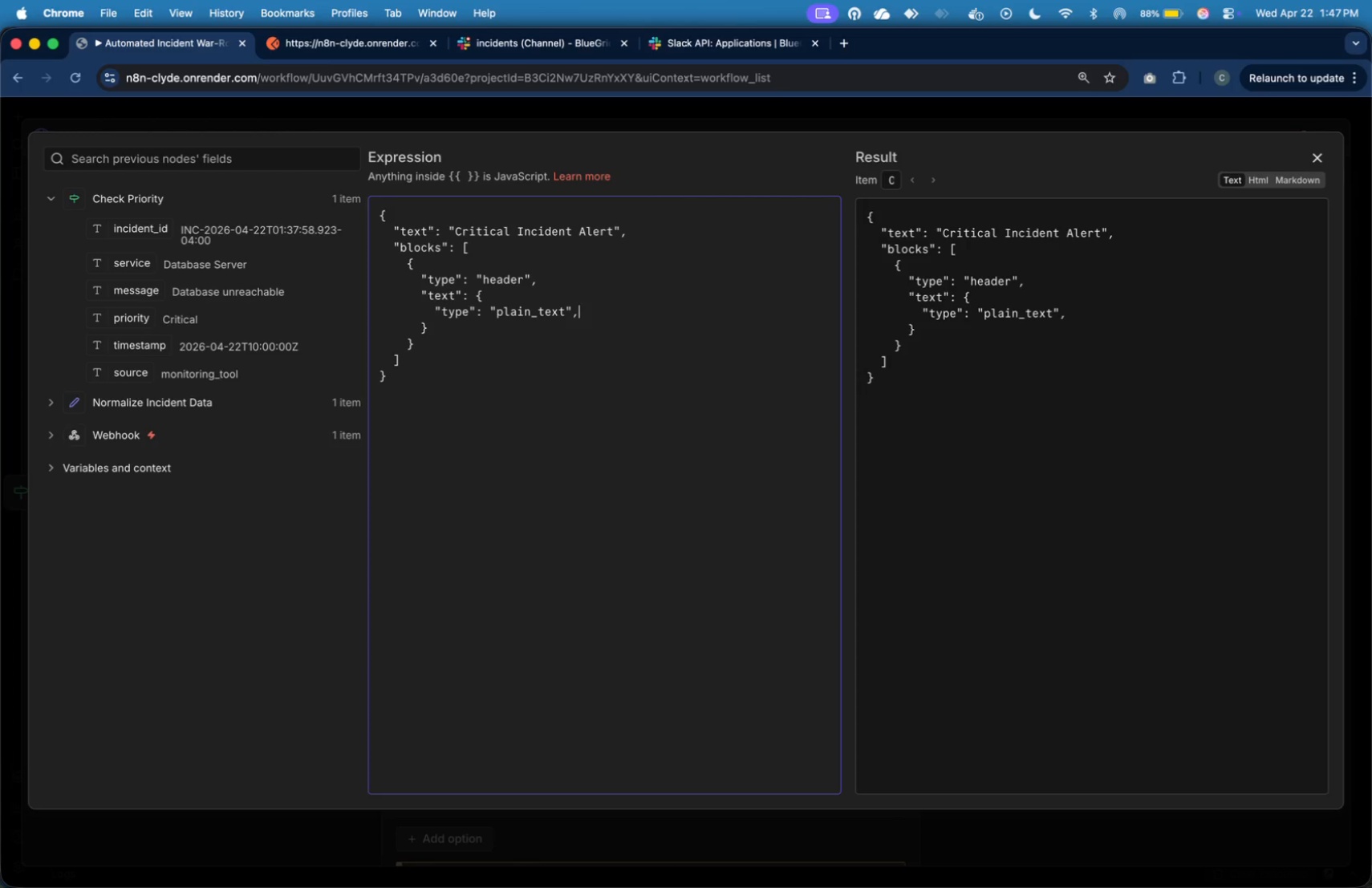 
key(Comma)
 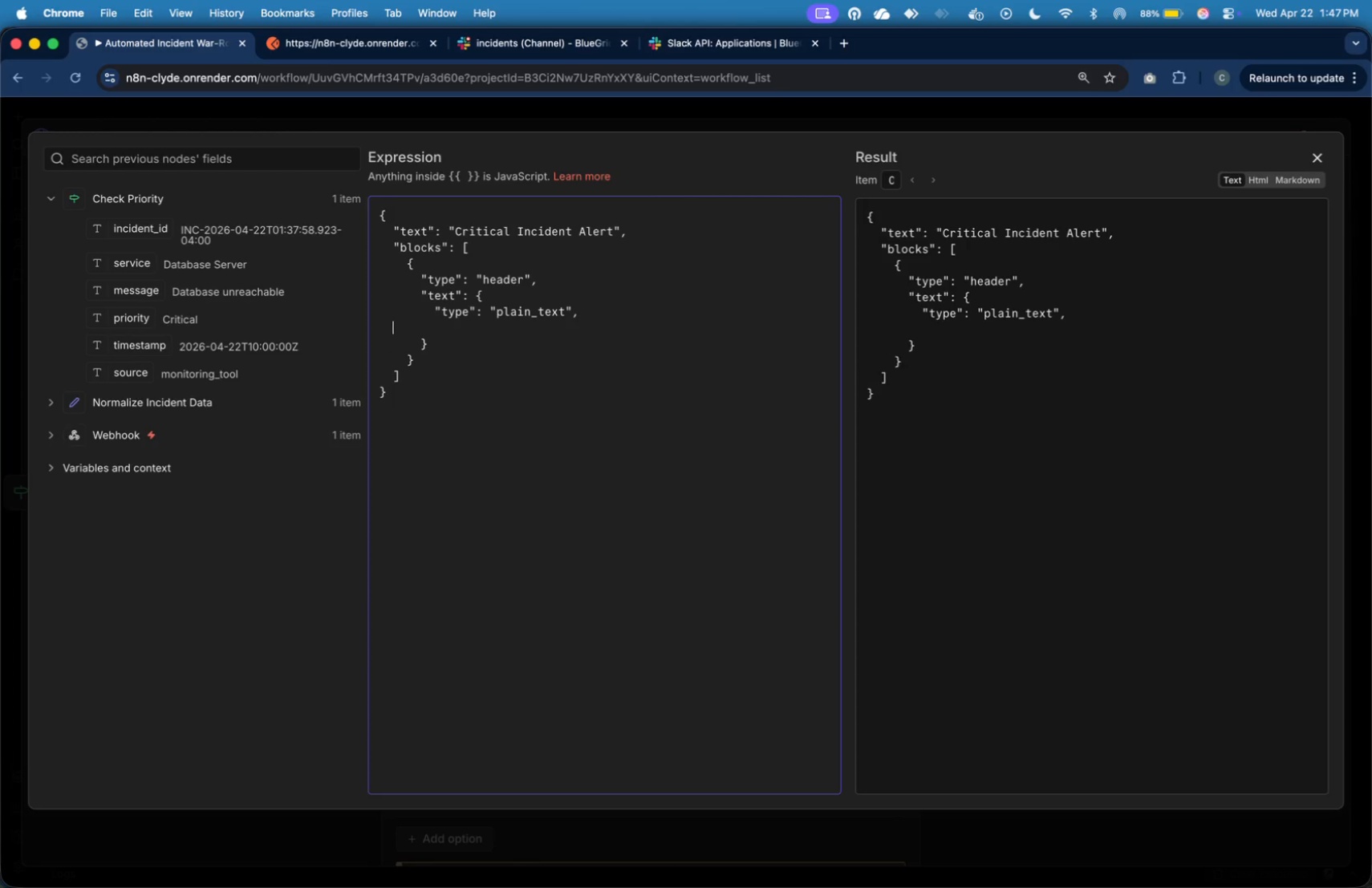 
key(Enter)
 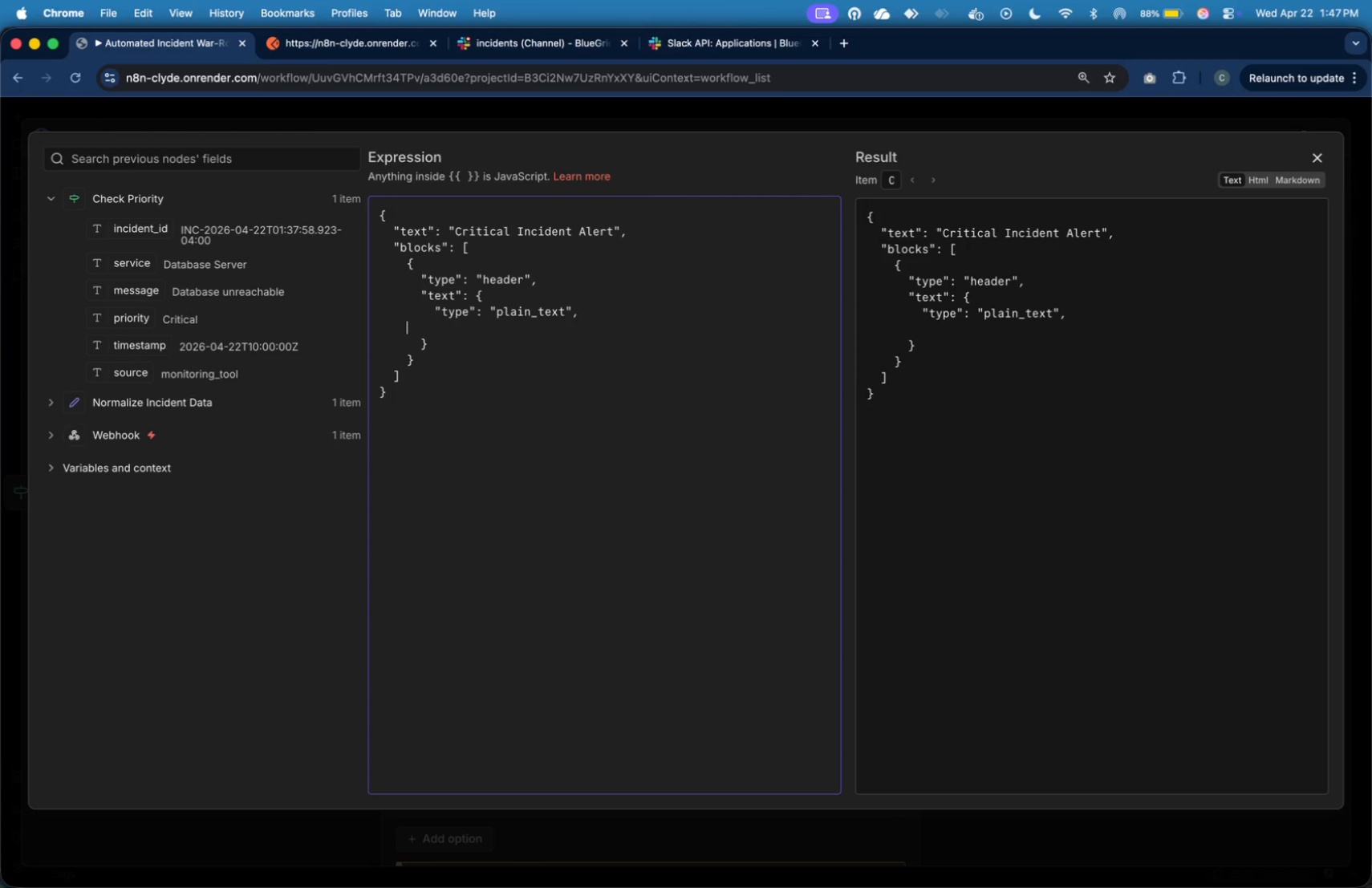 
key(Tab)
key(Tab)
key(Tab)
key(Tab)
type("text)
 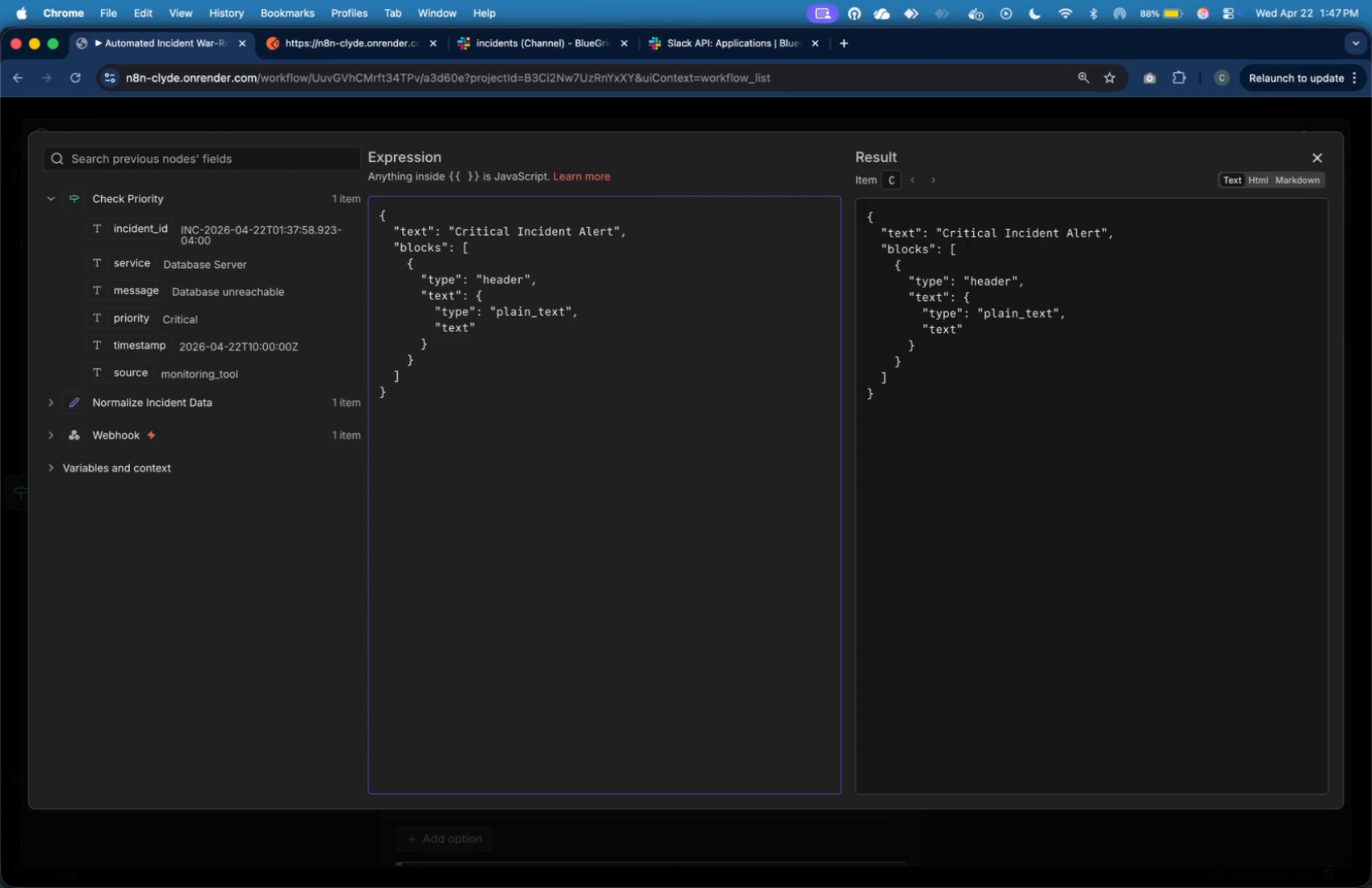 
 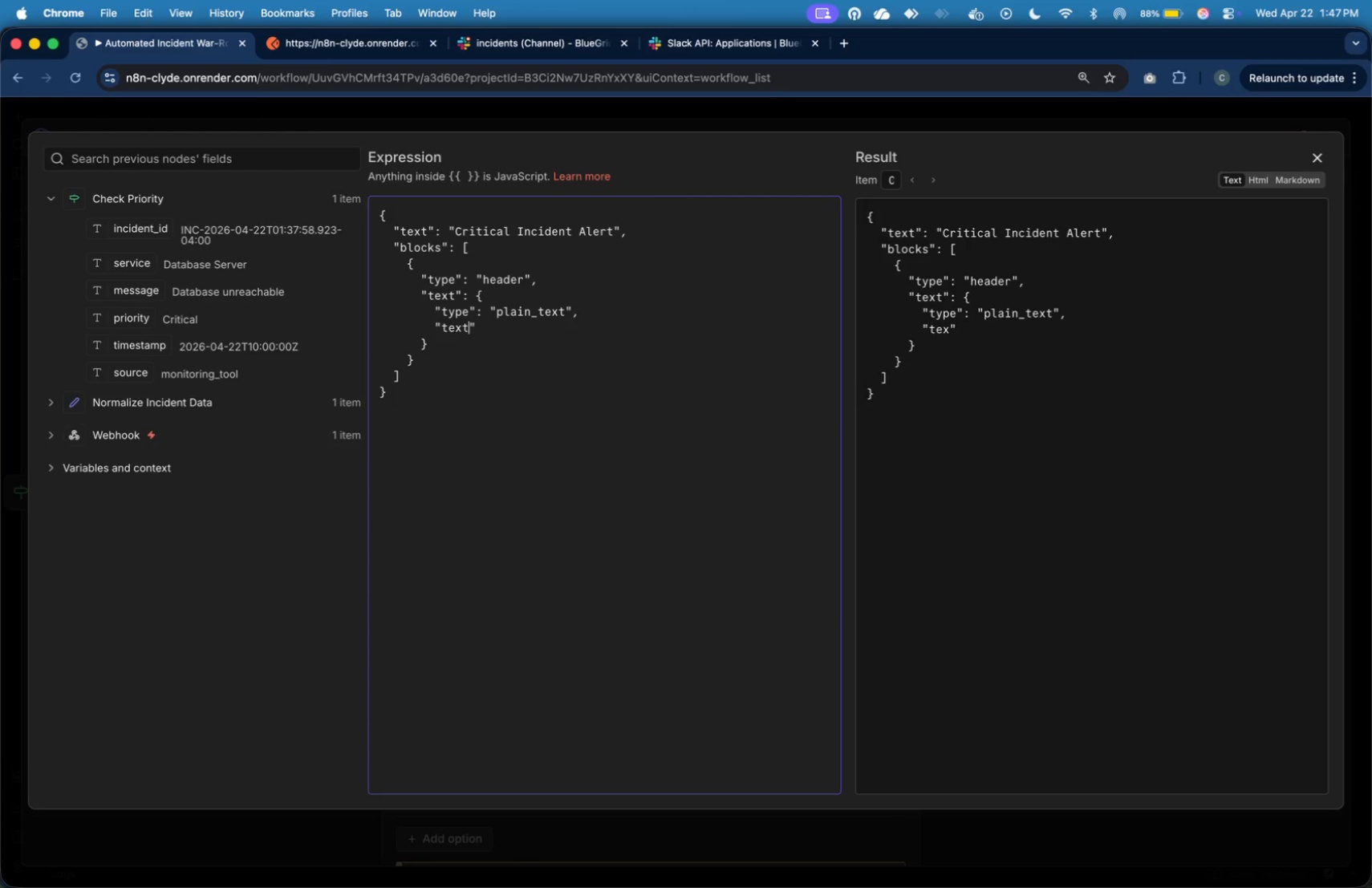 
key(ArrowRight)
 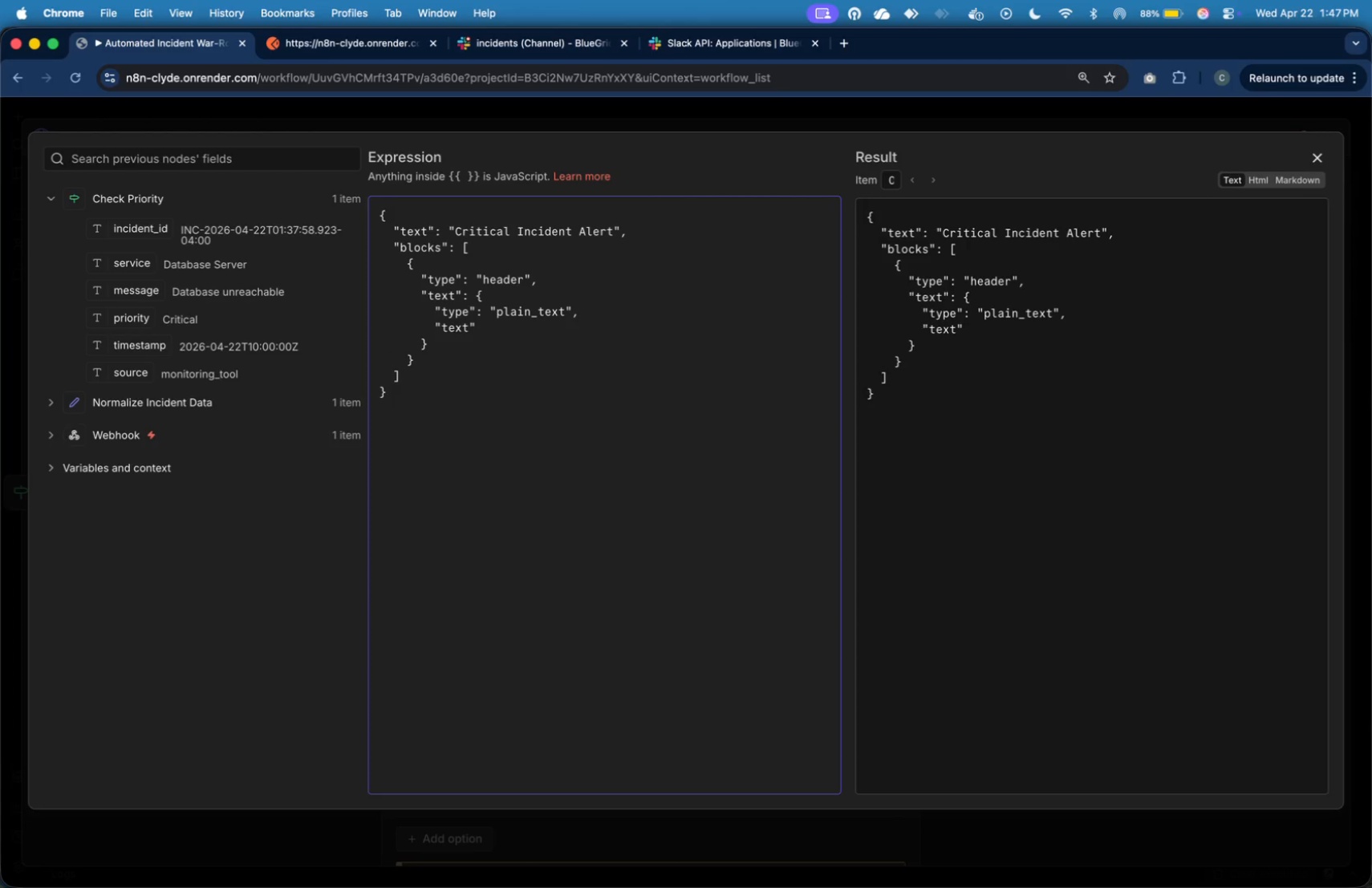 
key(Shift+Semicolon)
 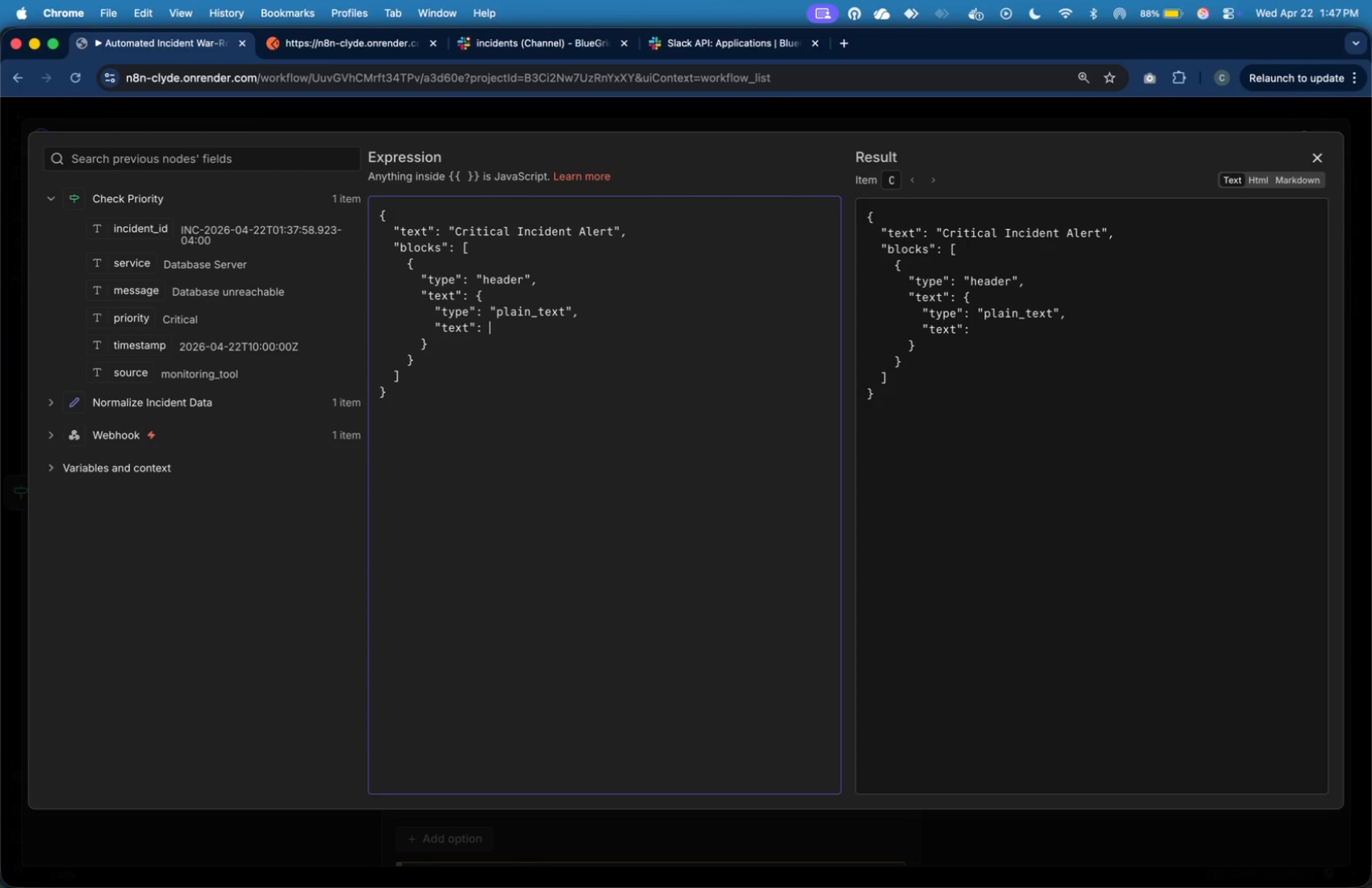 
key(Space)
 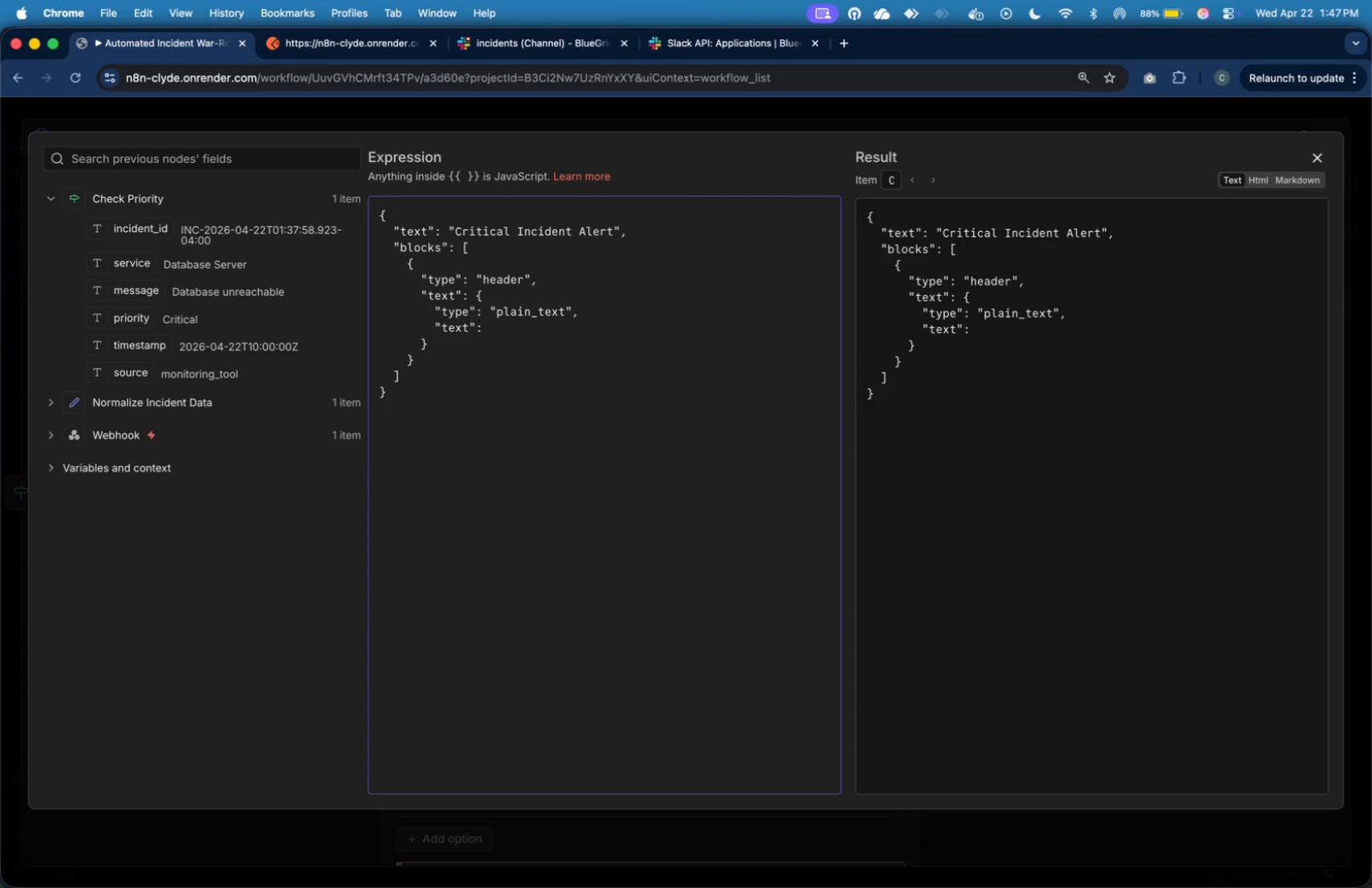 
key(Shift+Quote)
 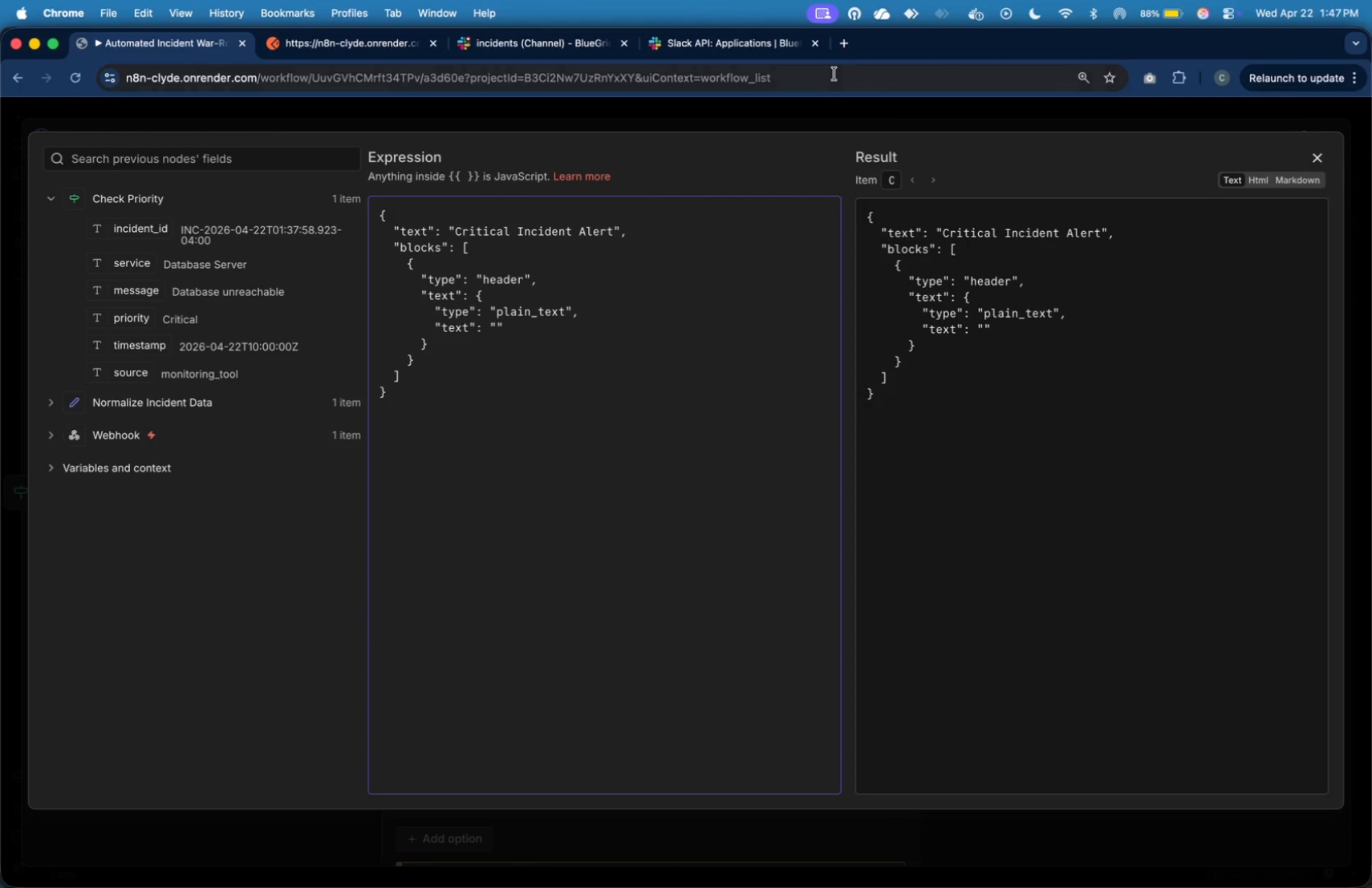 
left_click([849, 47])
 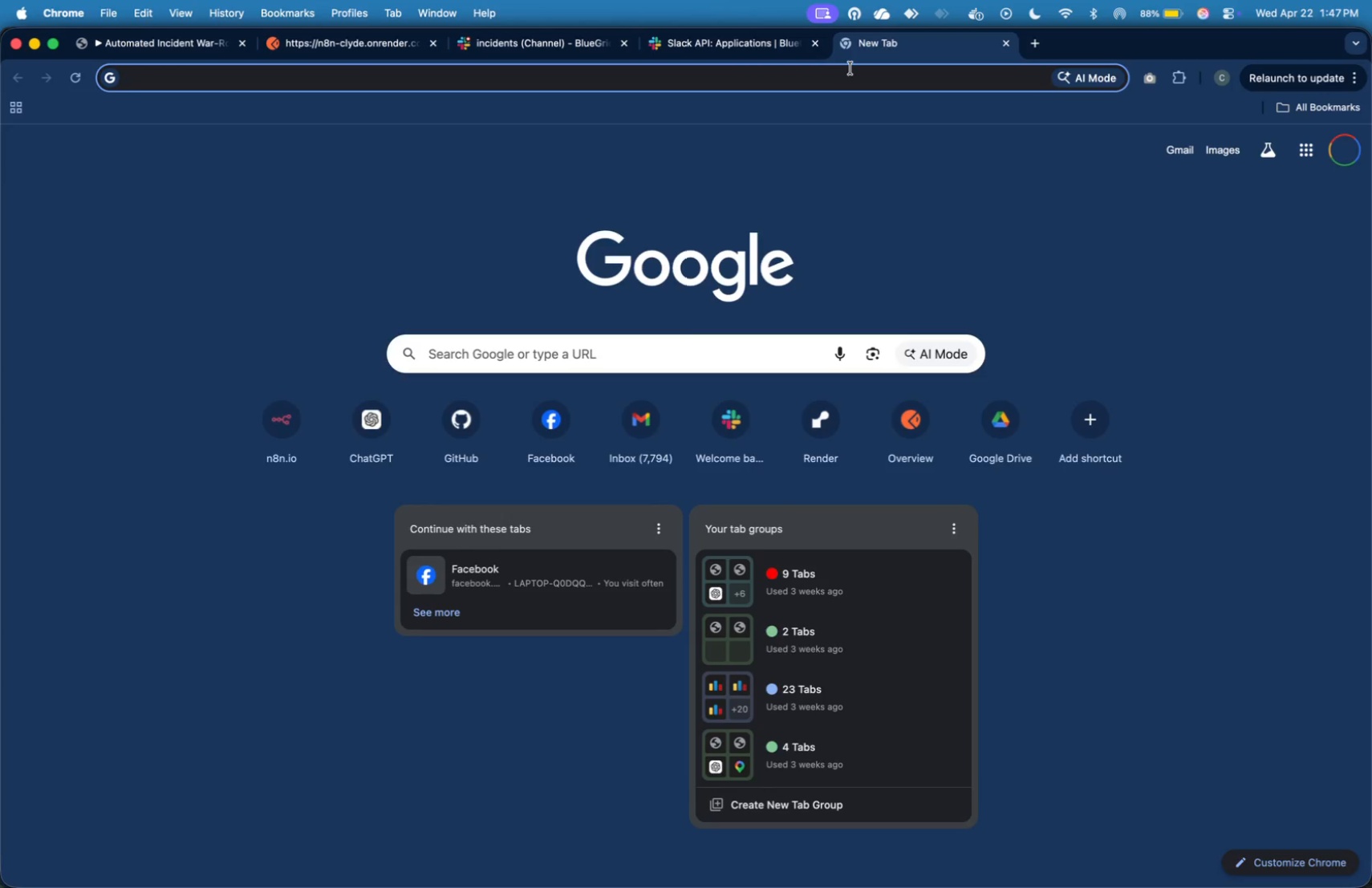 
type(LERT)
 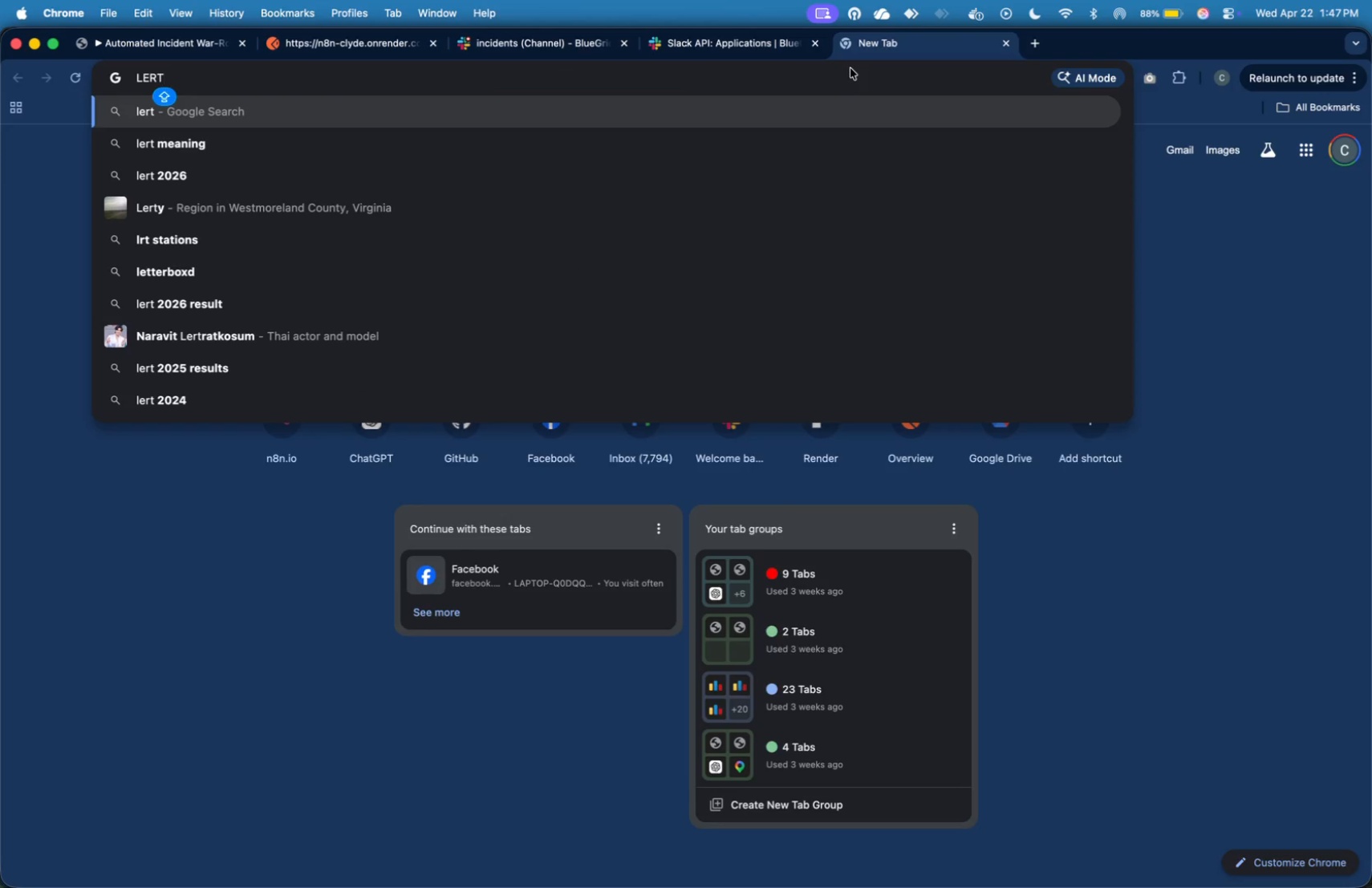 
key(Meta+A)
 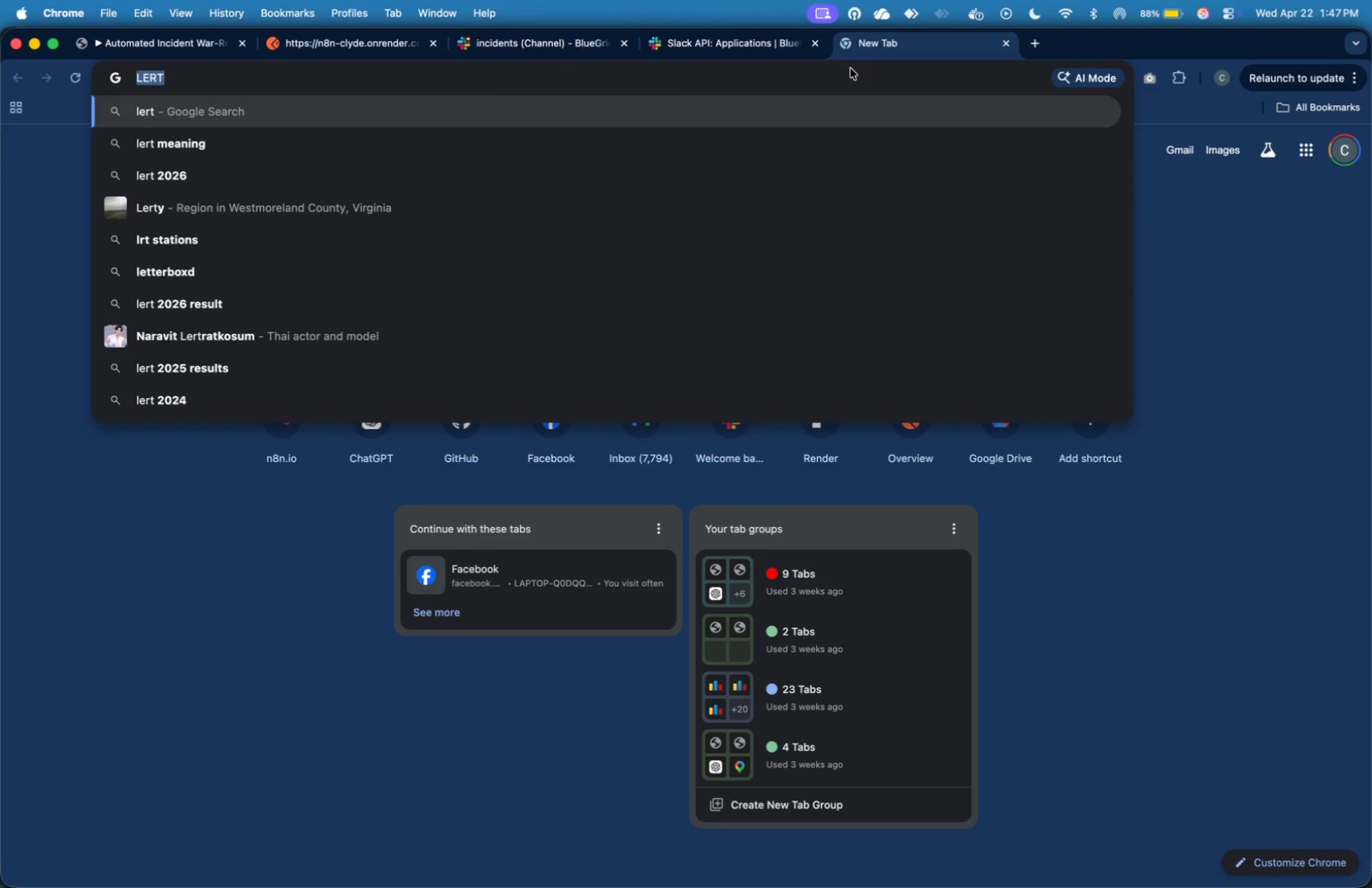 
type(alert)
 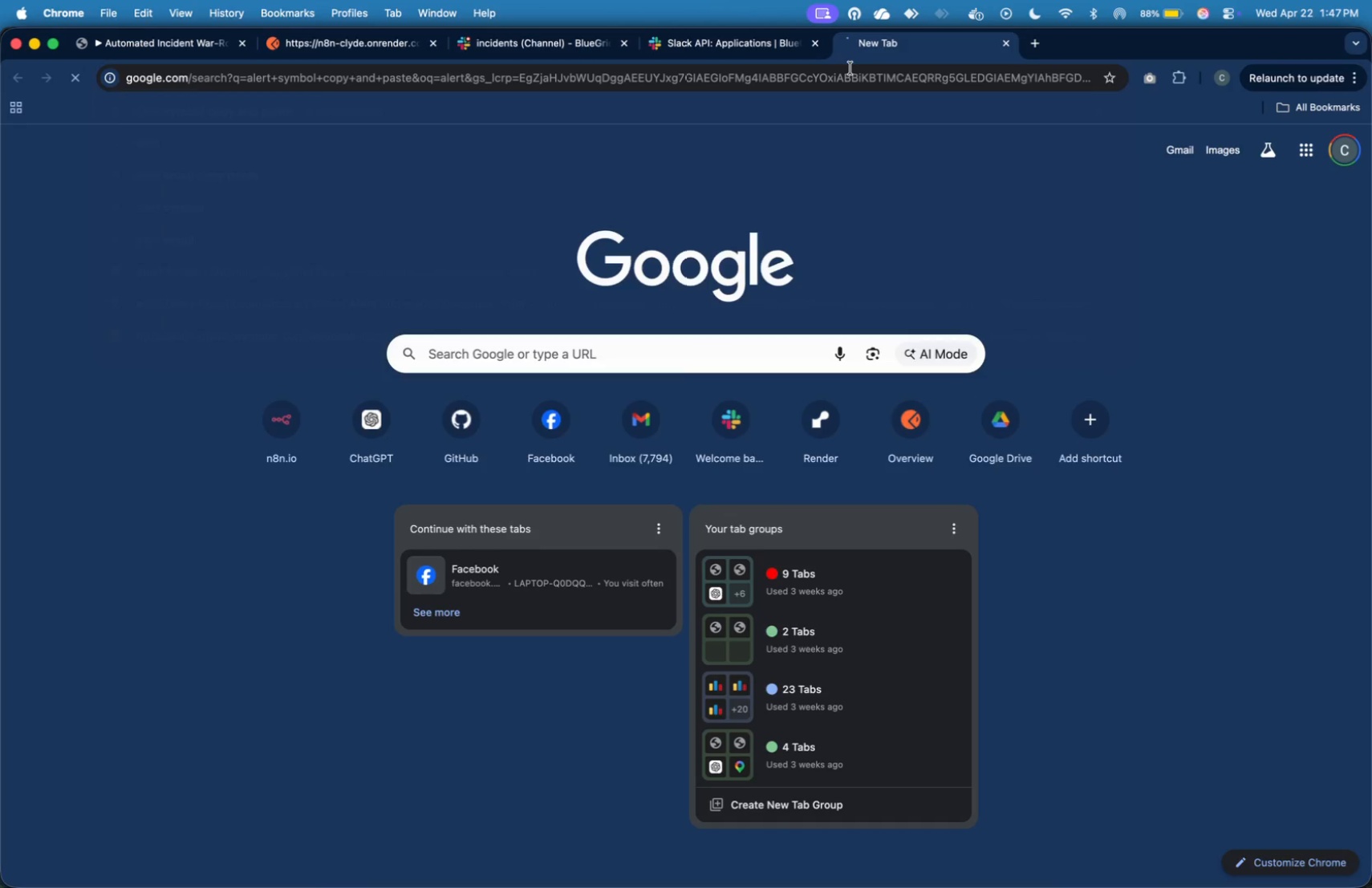 
key(Enter)
 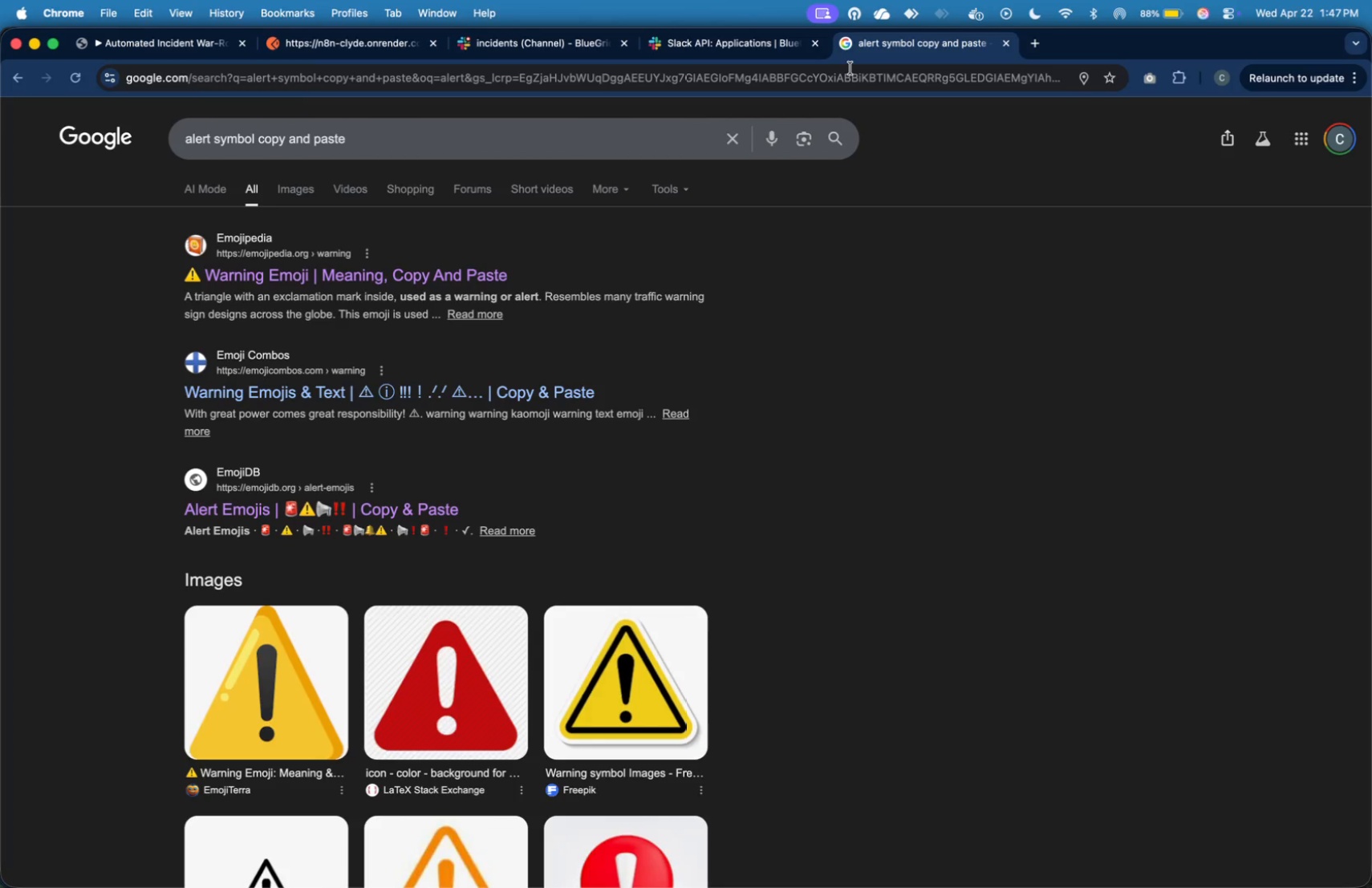 
wait(11.12)
 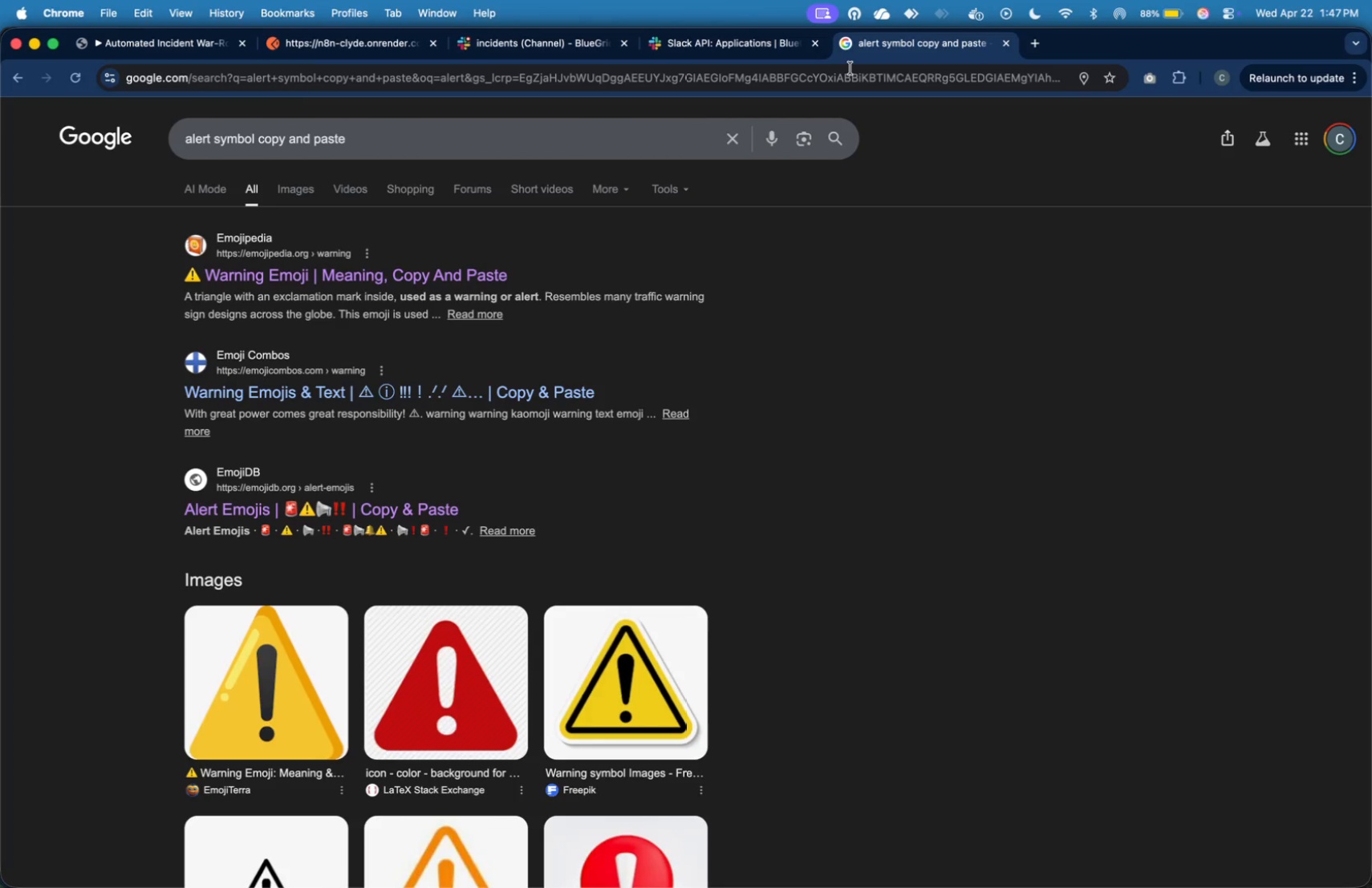 
mouse_move([410, 262])
 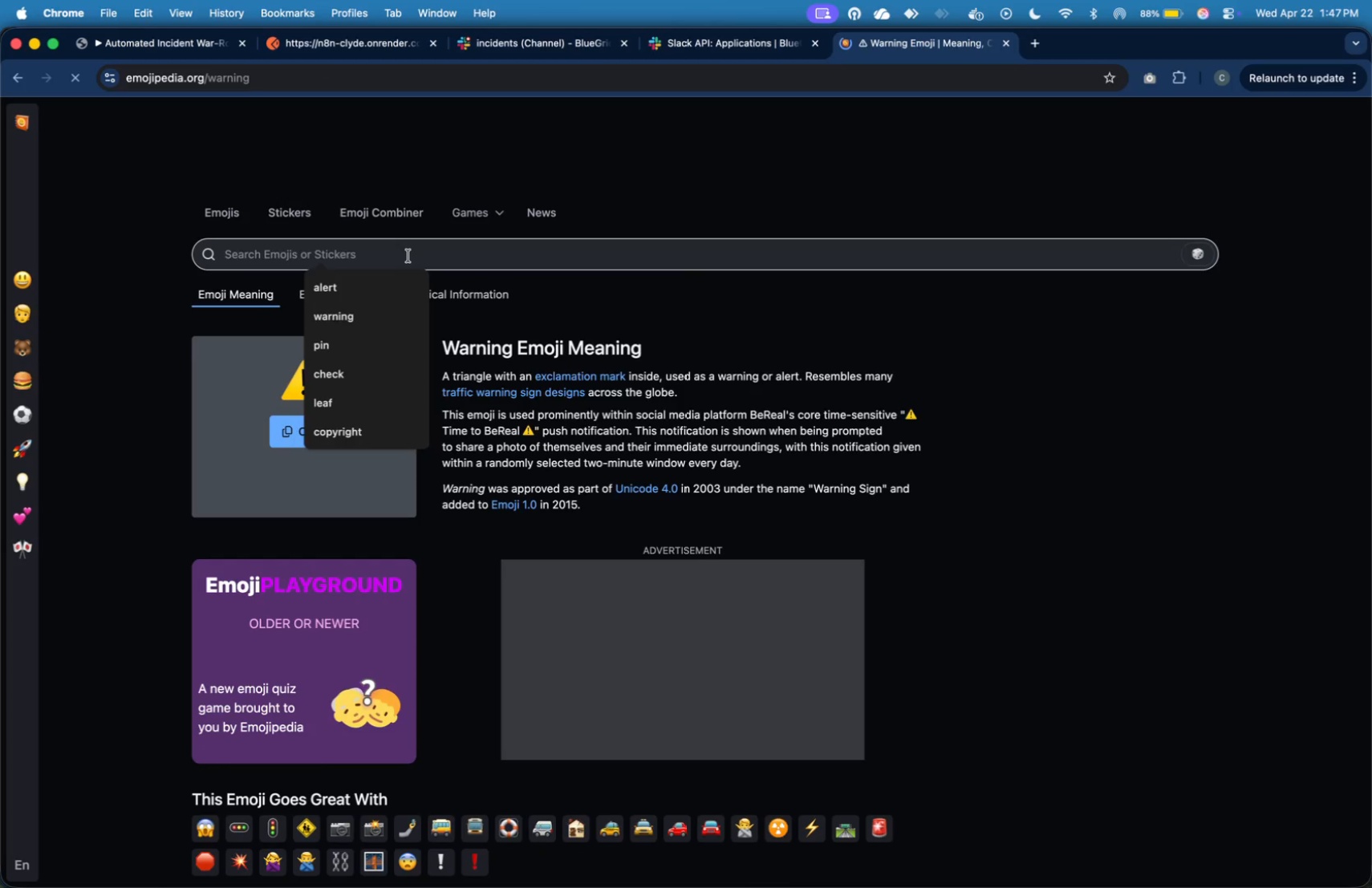 
type(alert)
 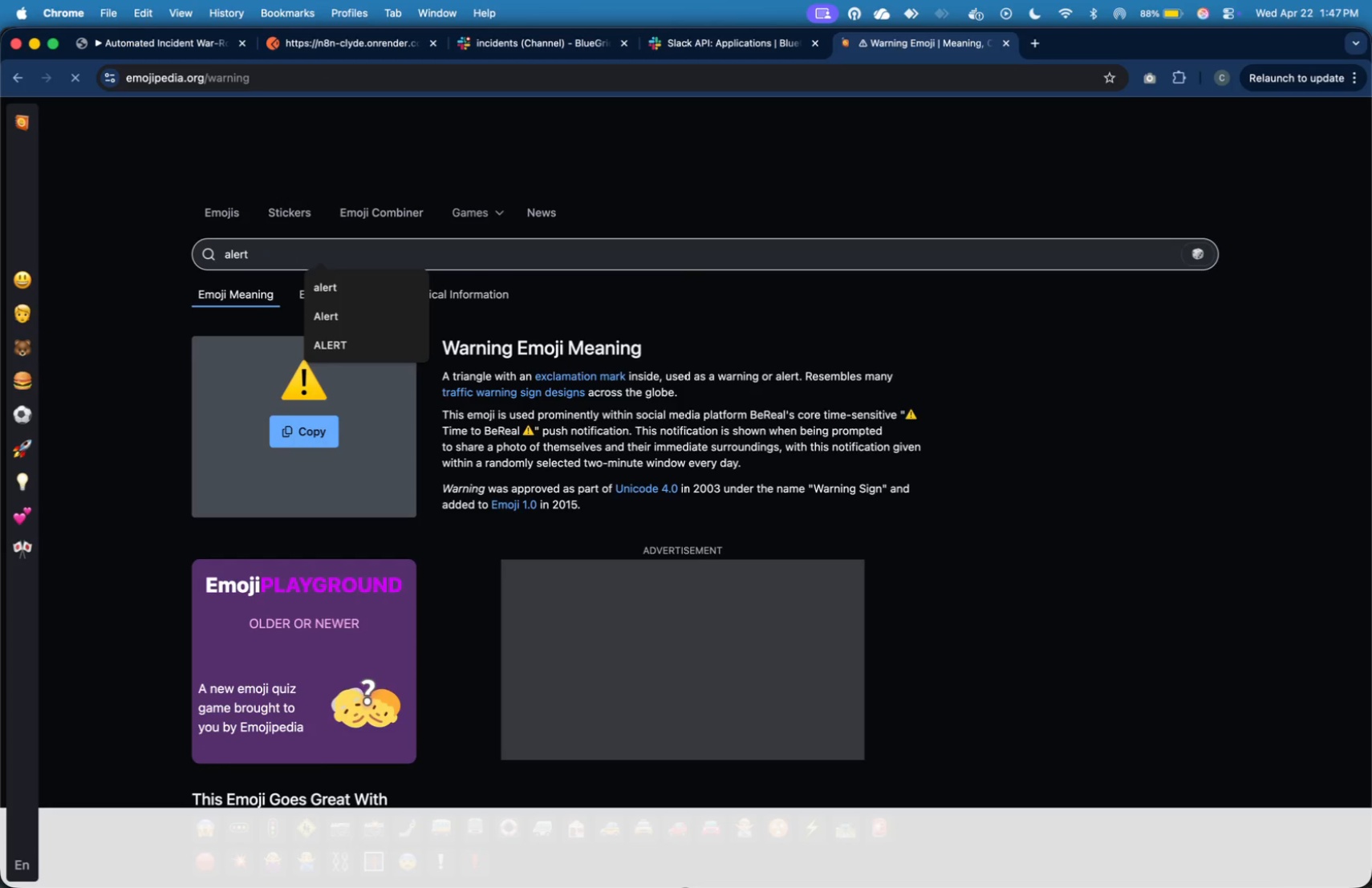 
key(Enter)
 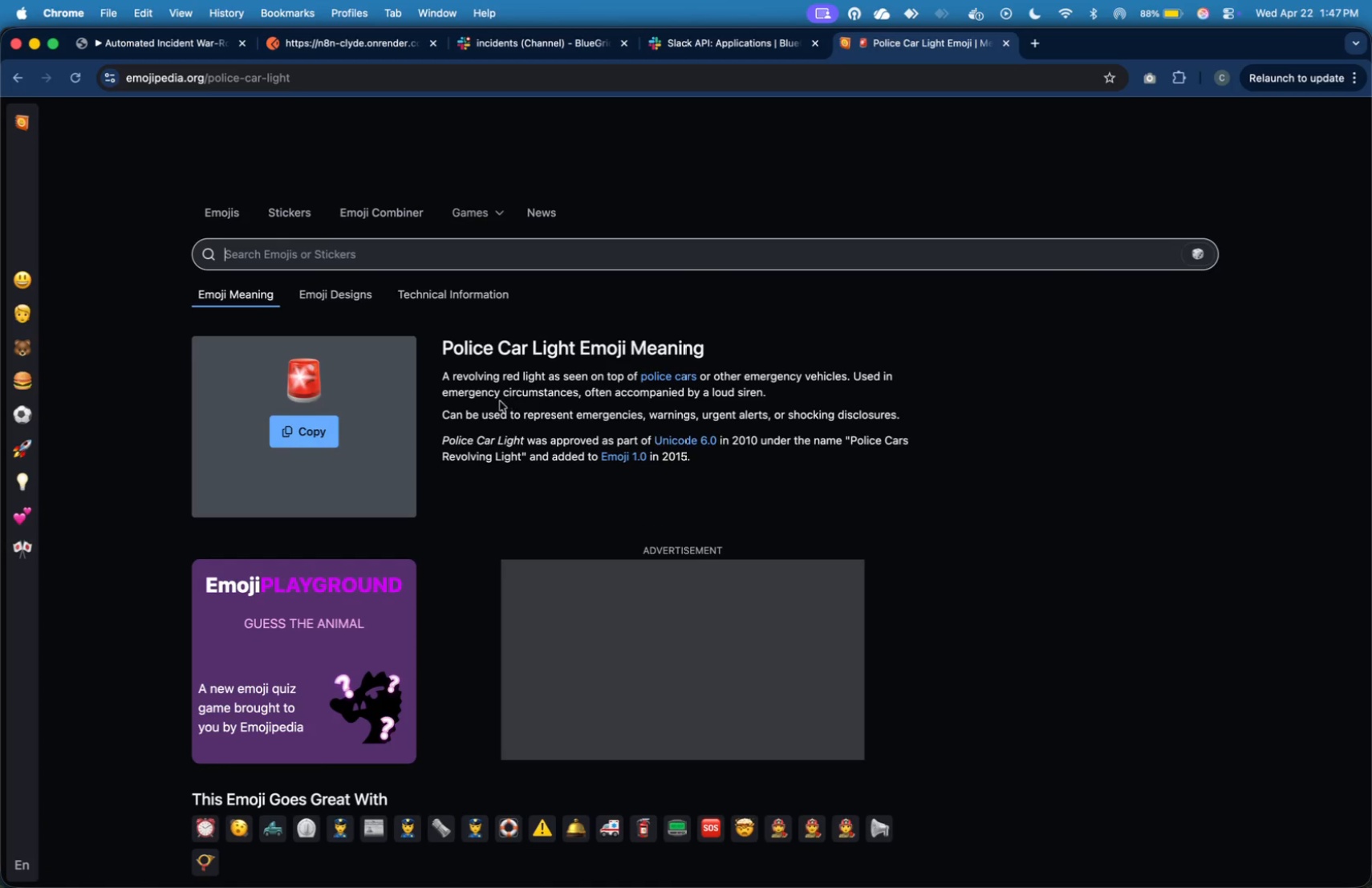 
left_click([318, 435])
 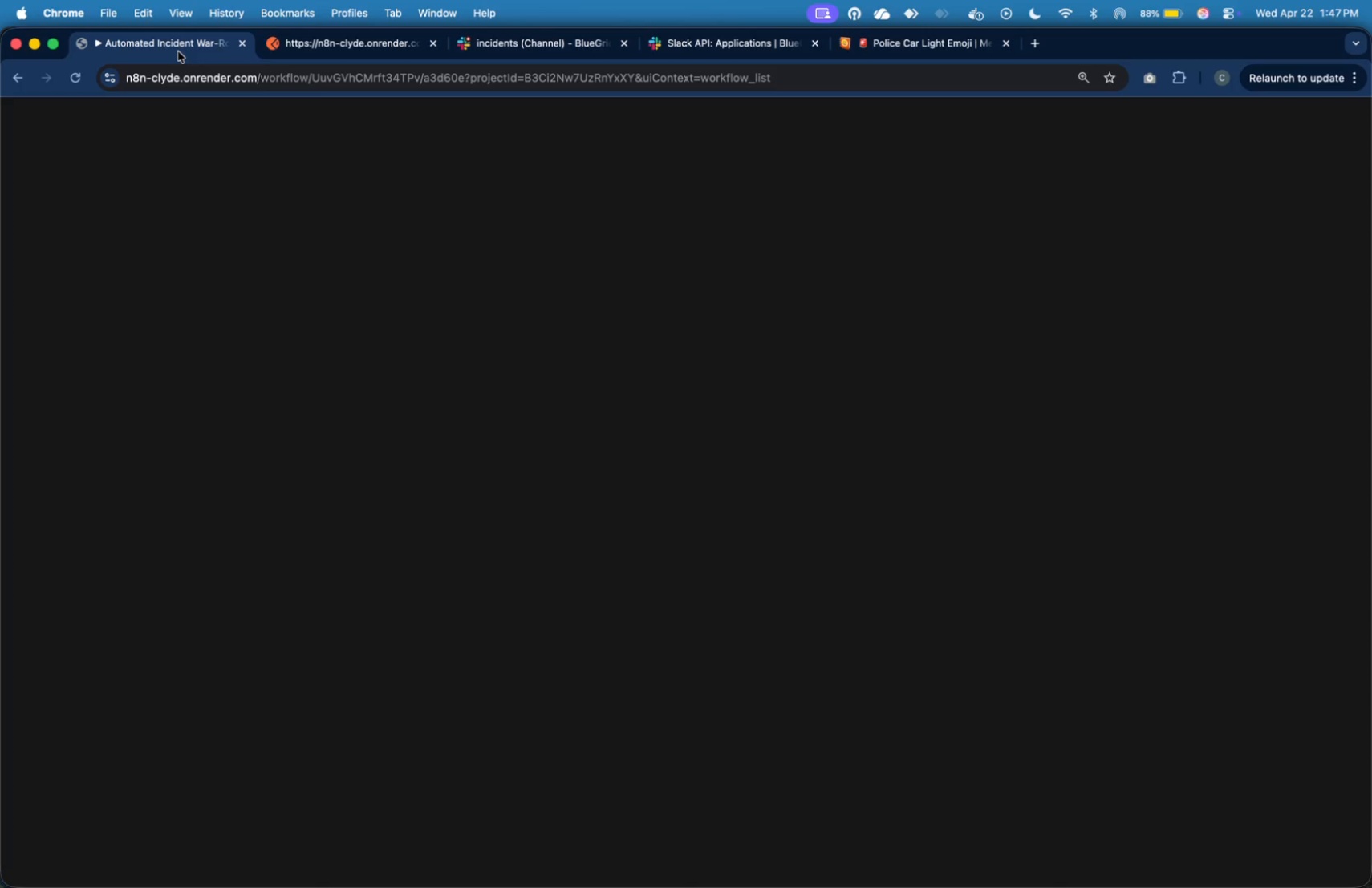 
wait(7.23)
 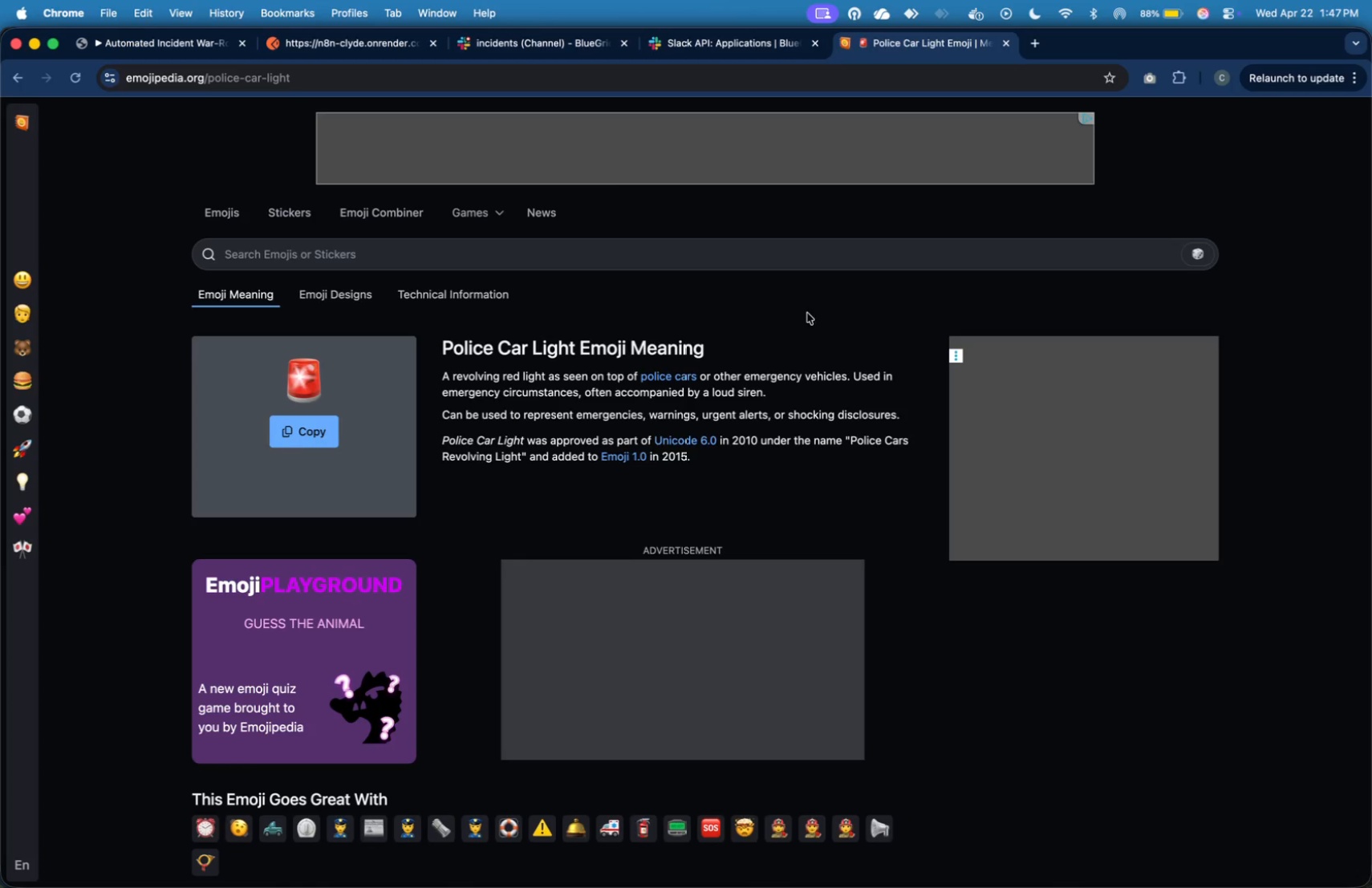 
key(Meta+V)
 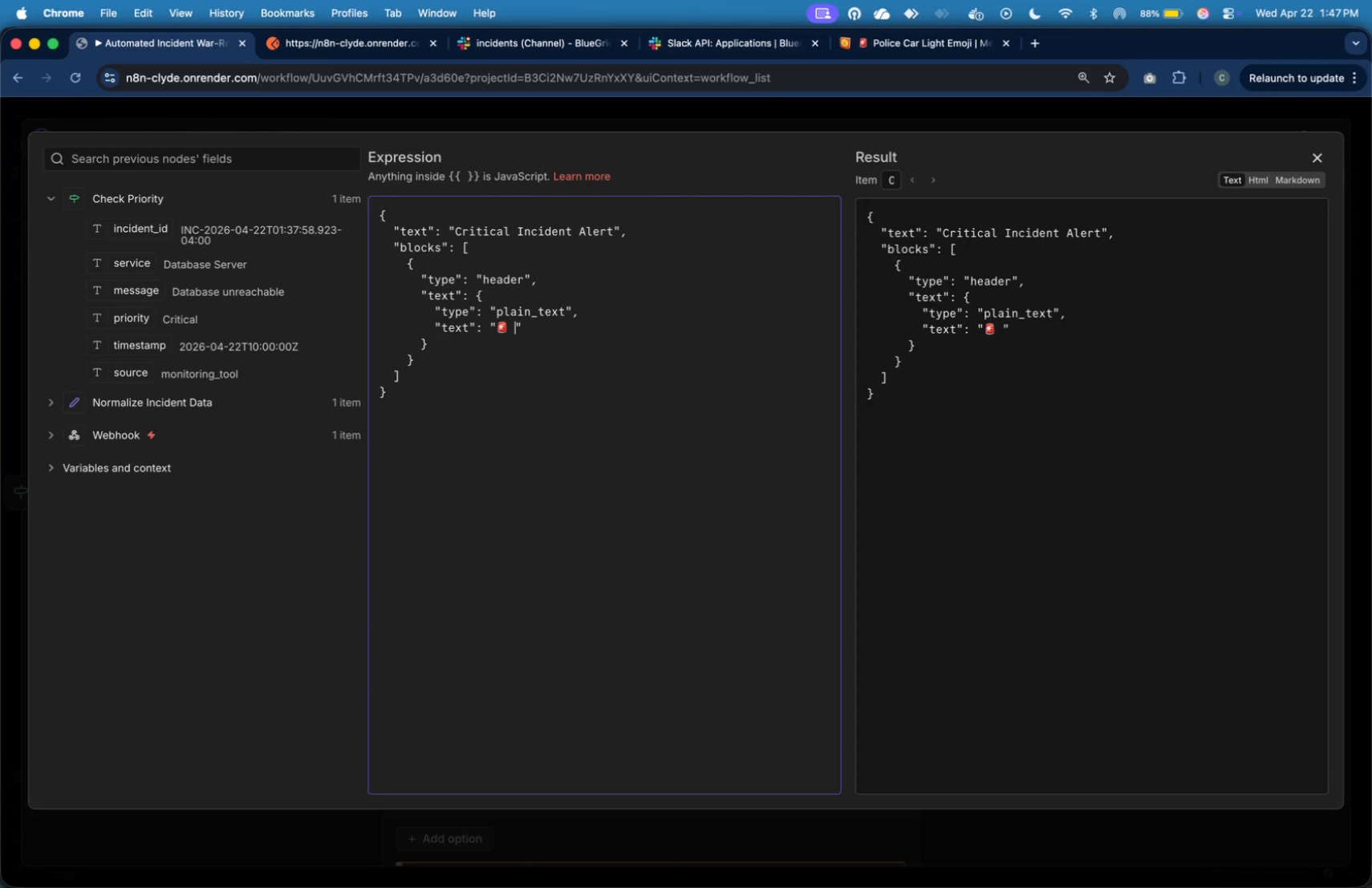 
key(Space)
 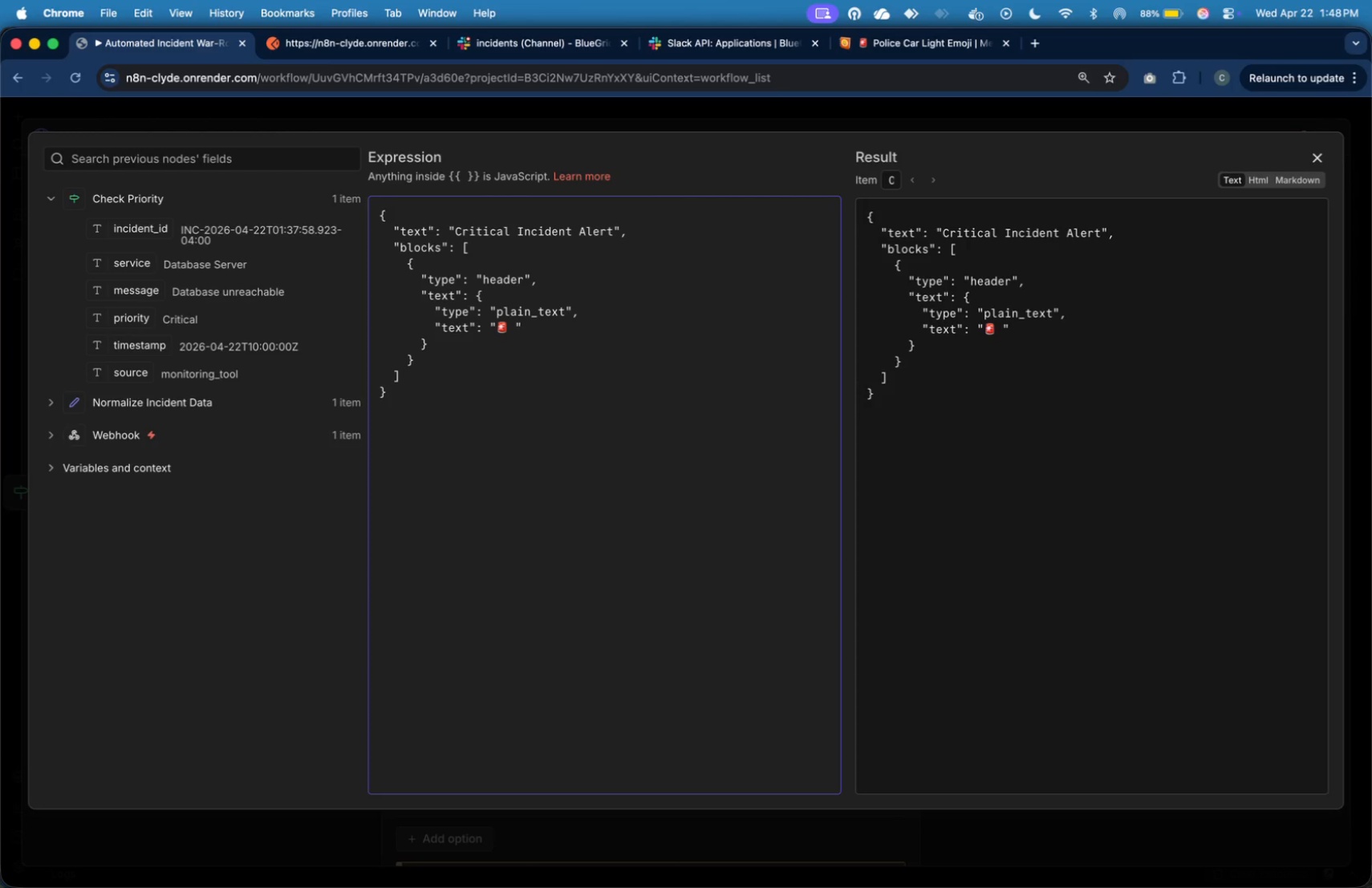 
wait(20.26)
 